 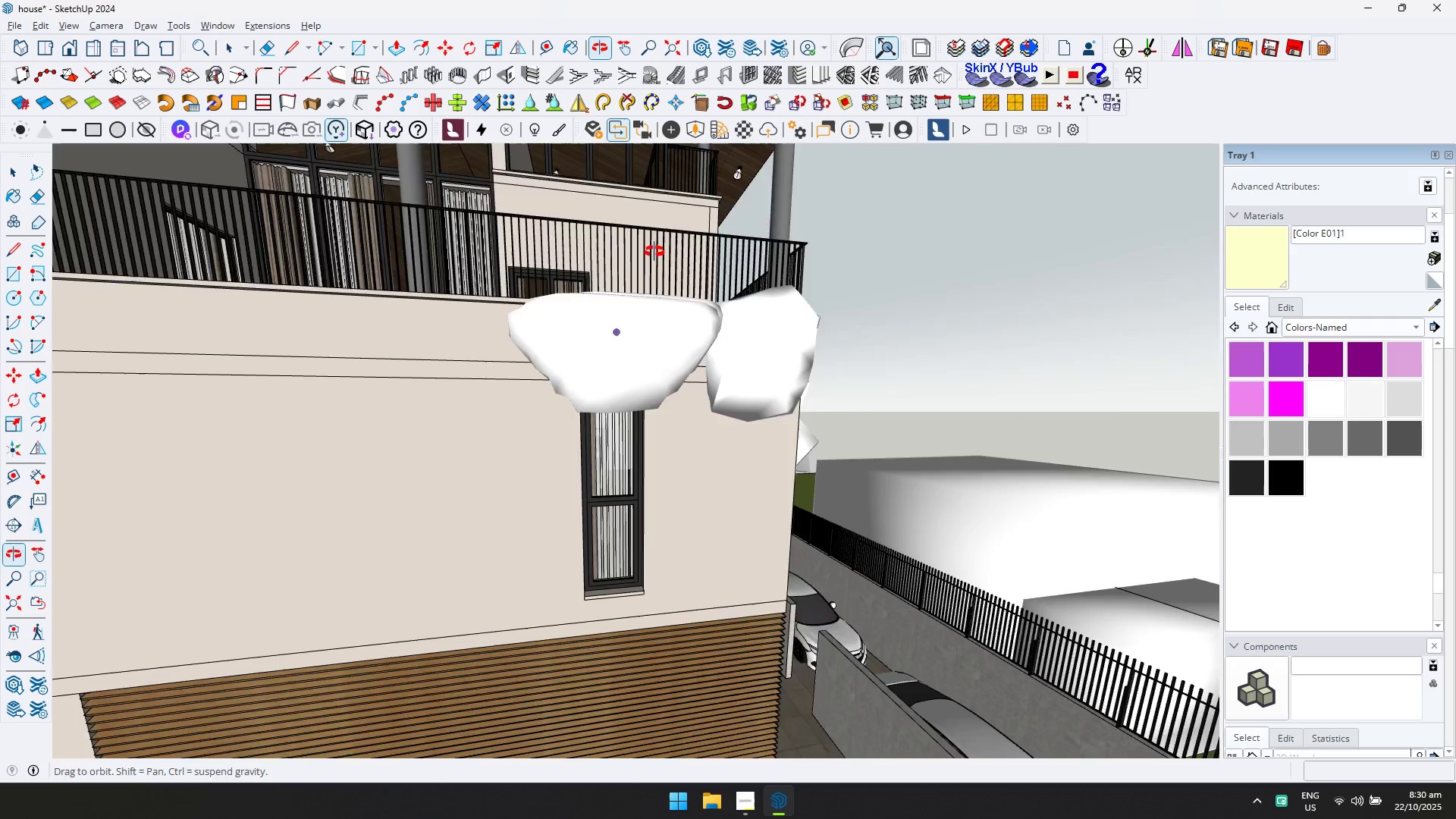 
double_click([14, 172])
 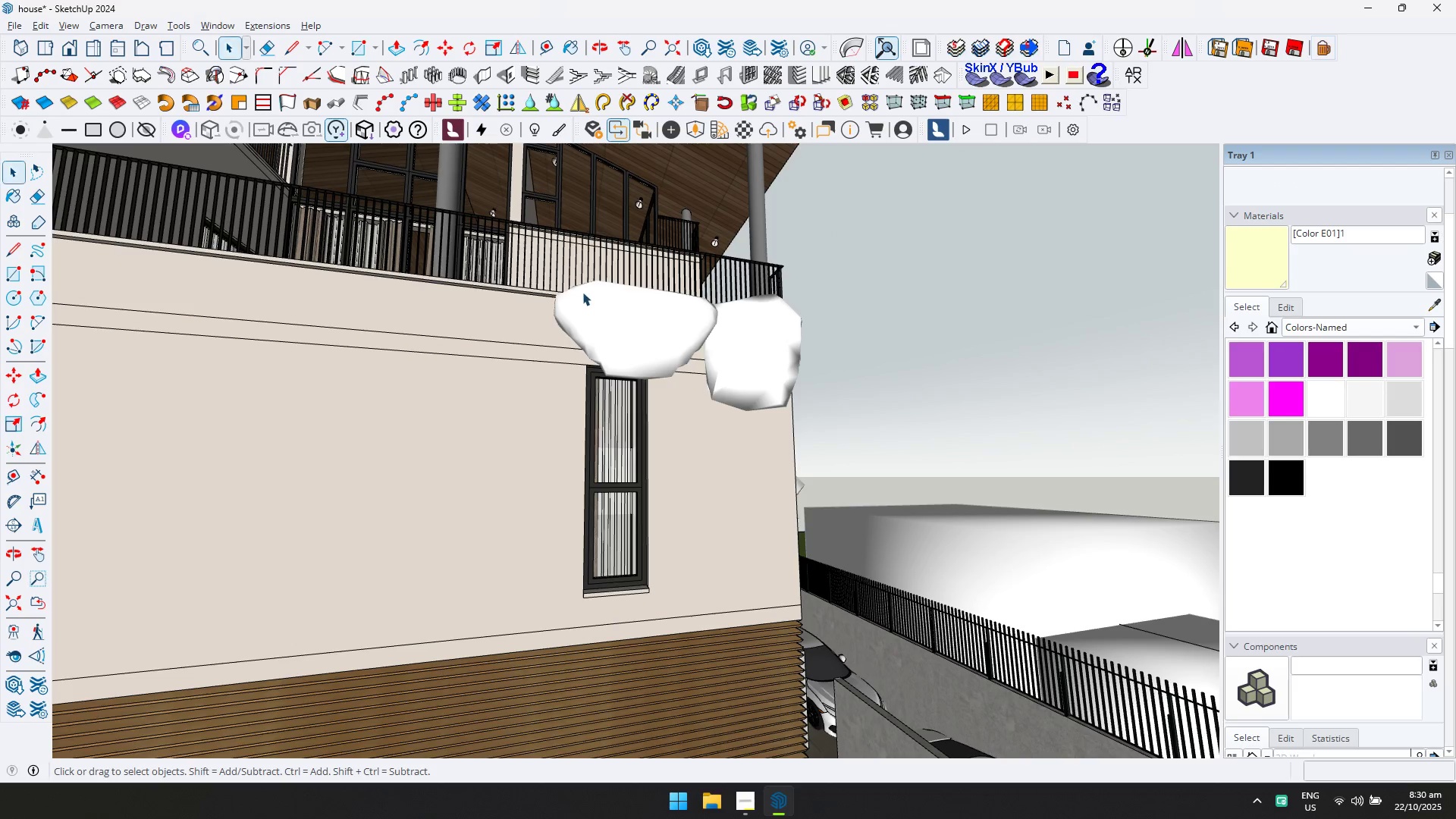 
triple_click([603, 305])
 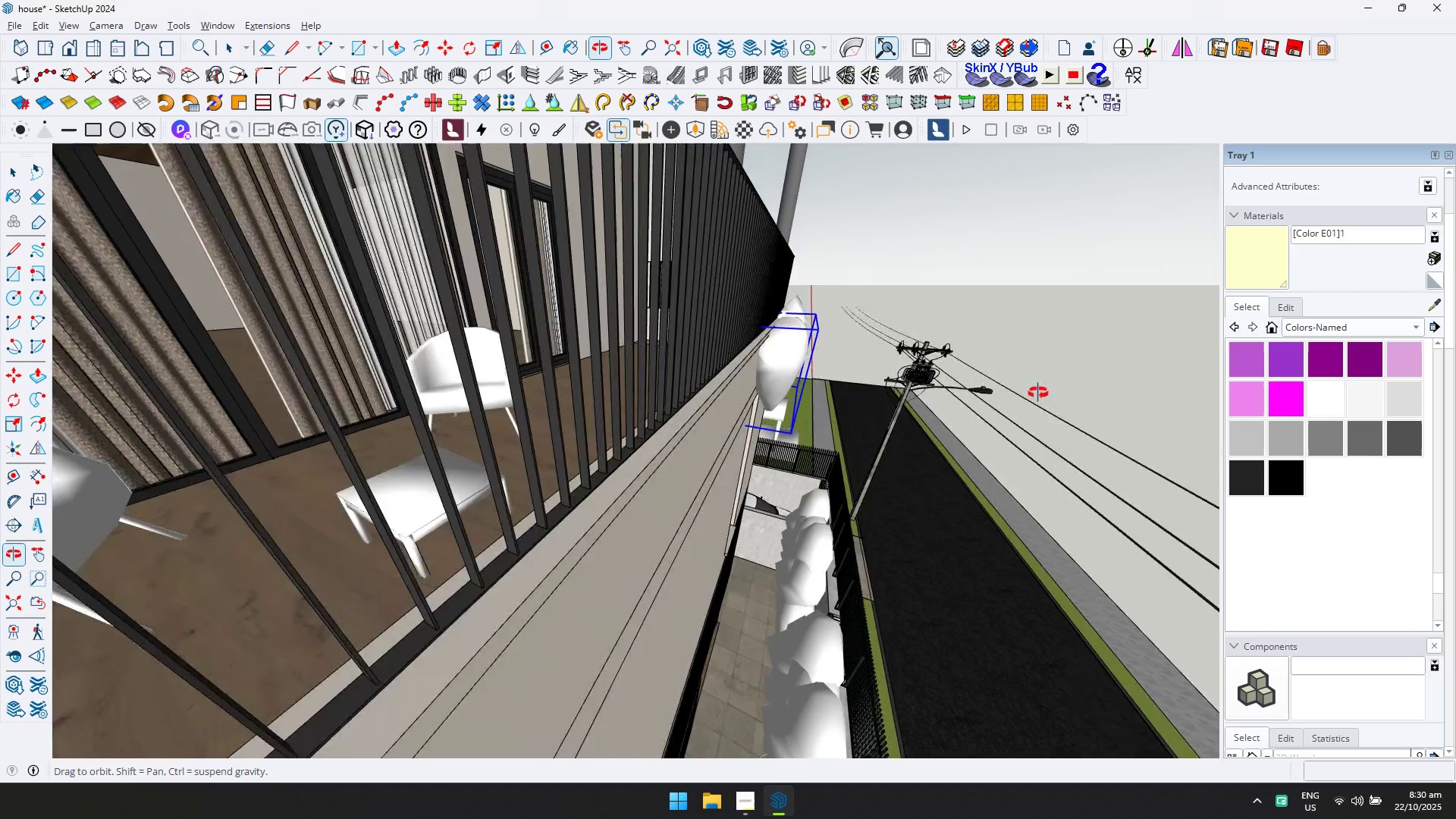 
scroll: coordinate [735, 378], scroll_direction: up, amount: 4.0
 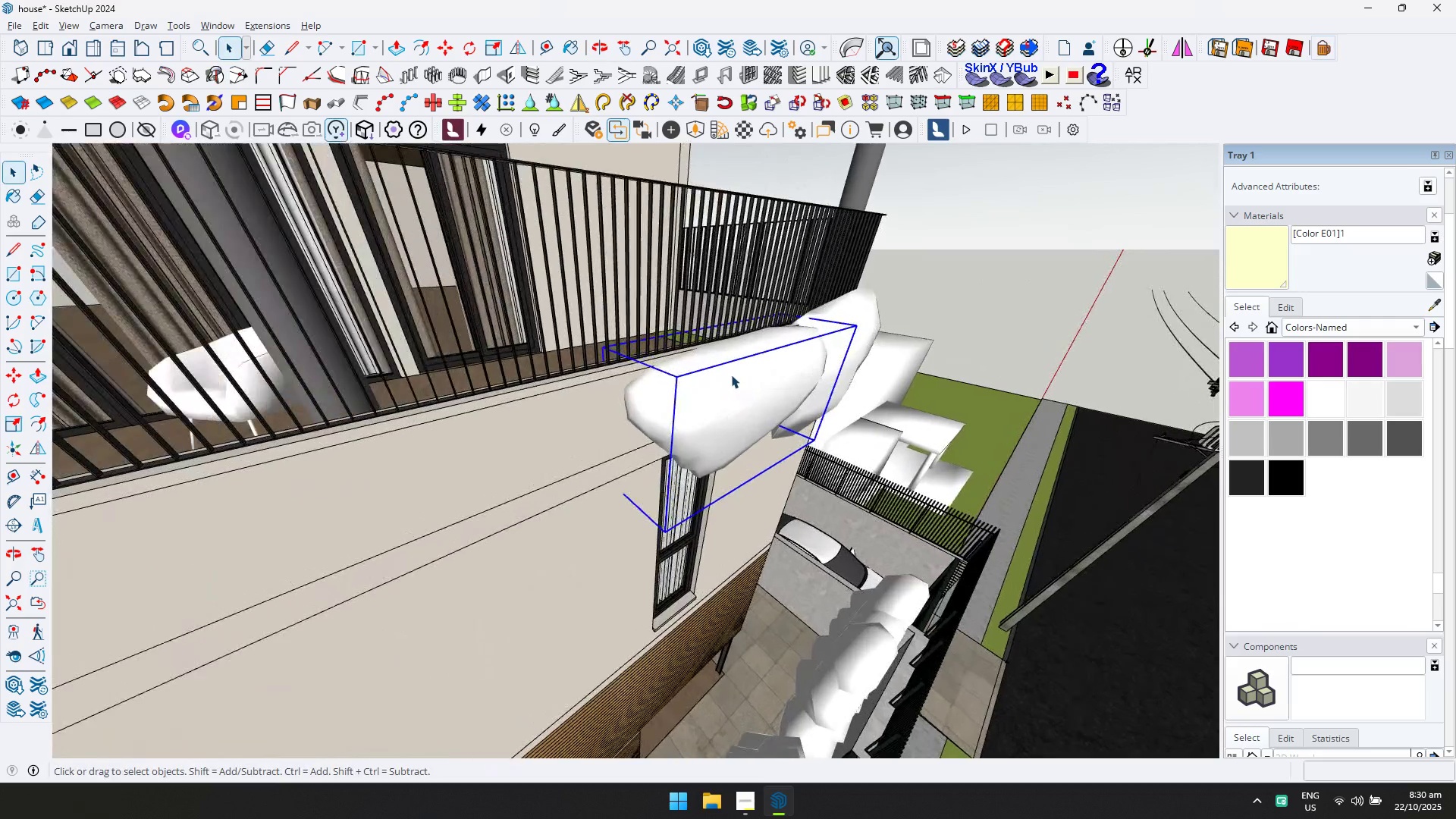 
key(M)
 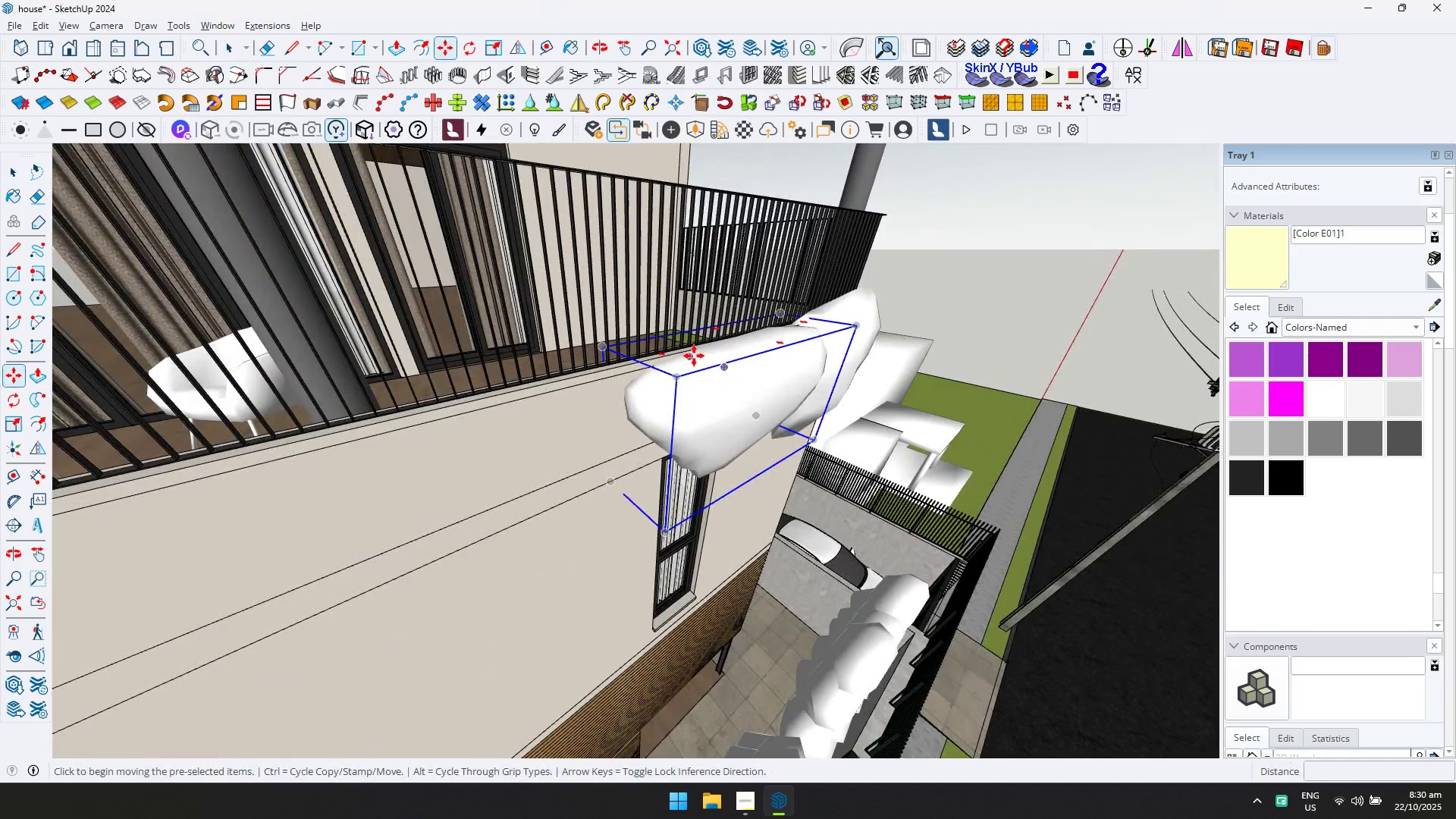 
left_click([694, 356])
 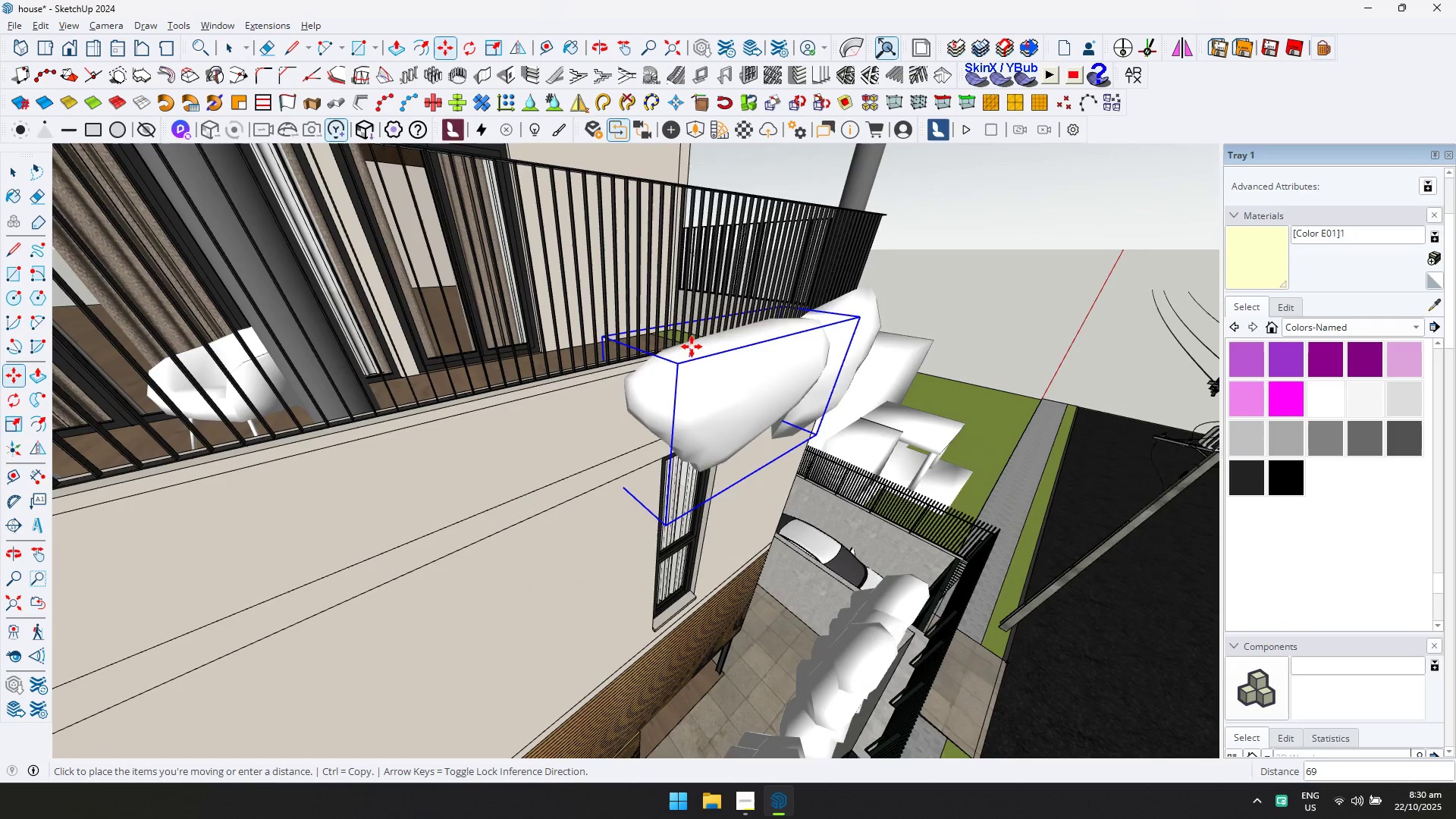 
left_click([692, 347])
 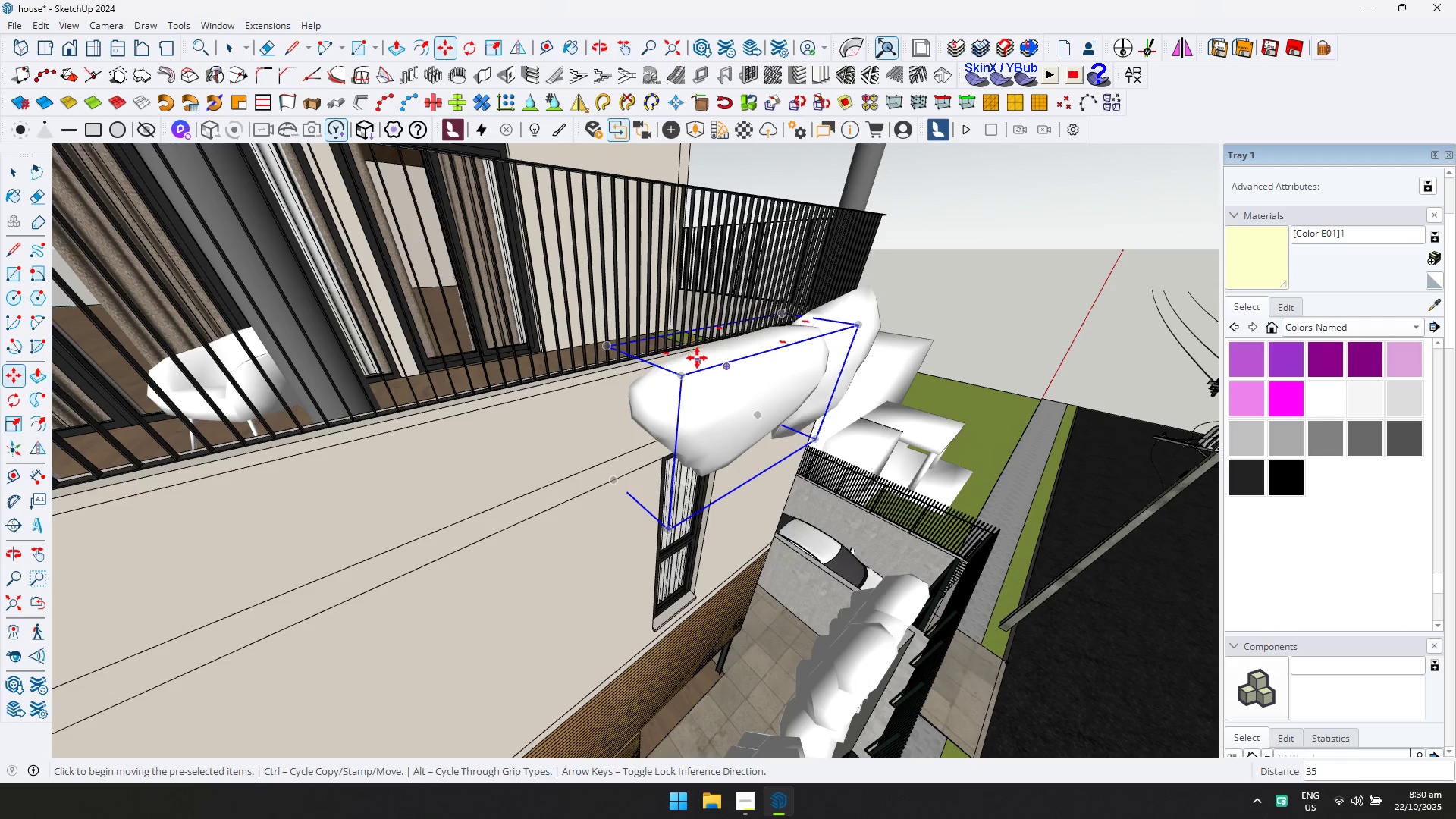 
left_click([697, 358])
 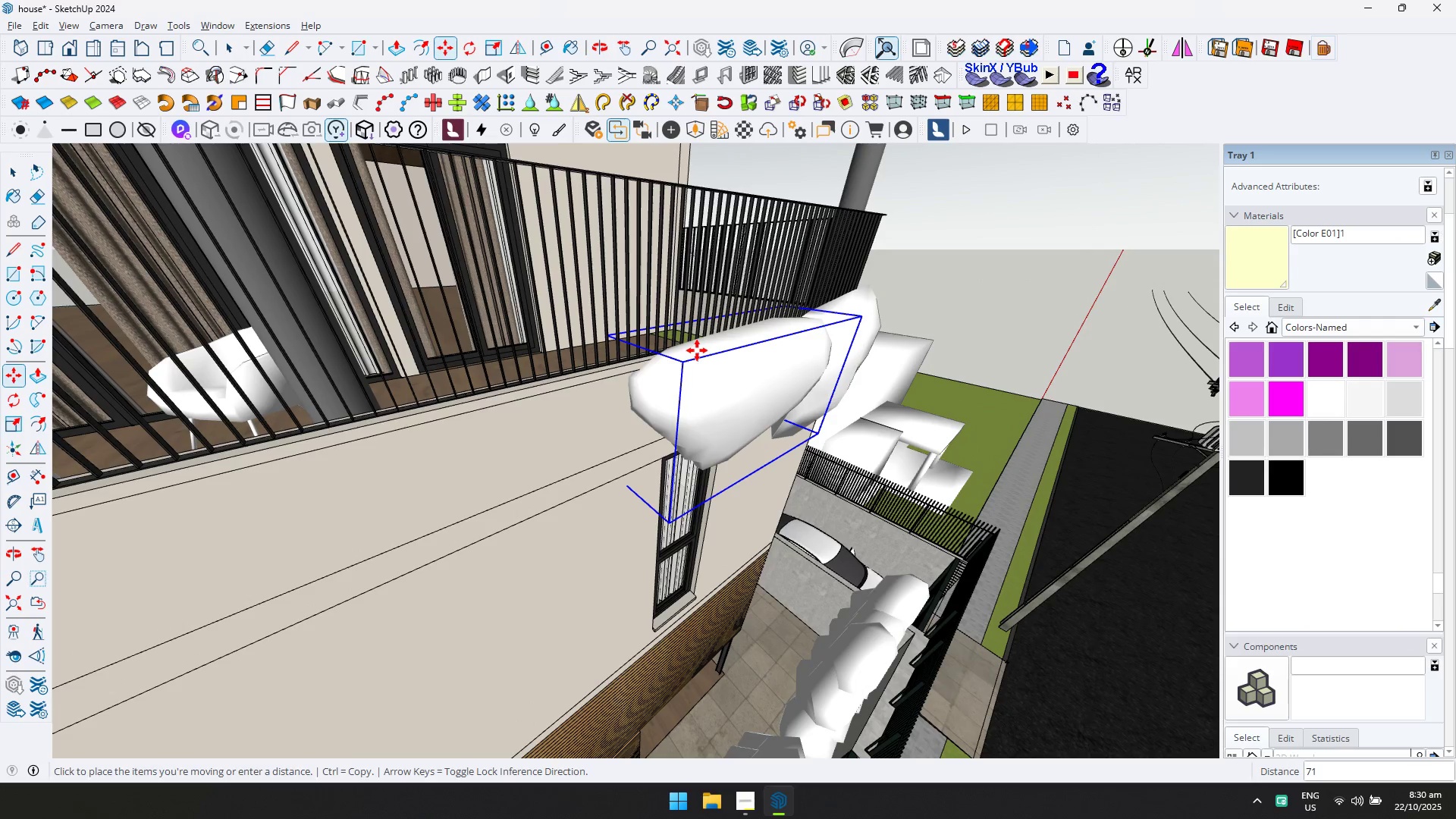 
left_click([697, 350])
 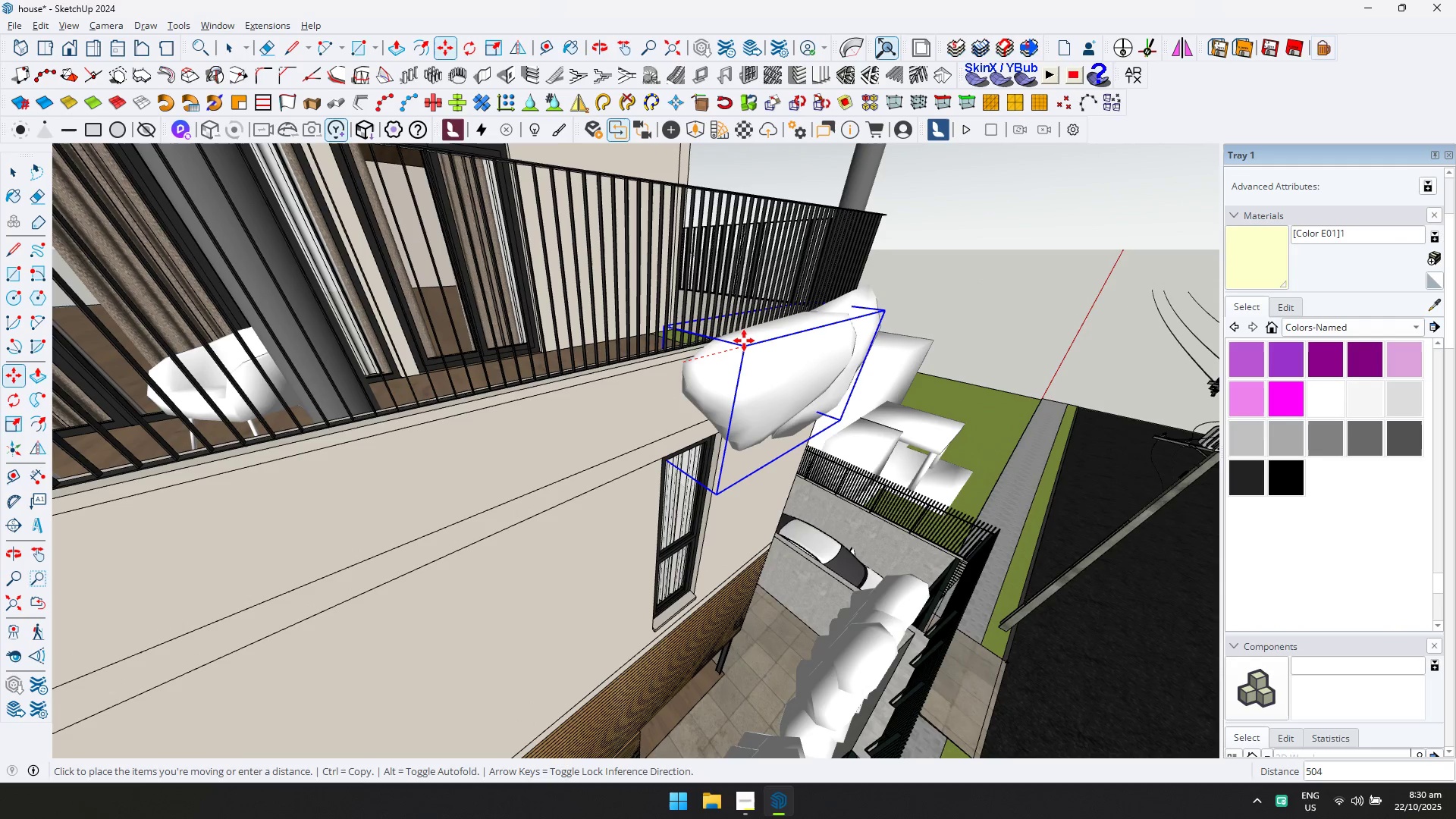 
left_click([744, 340])
 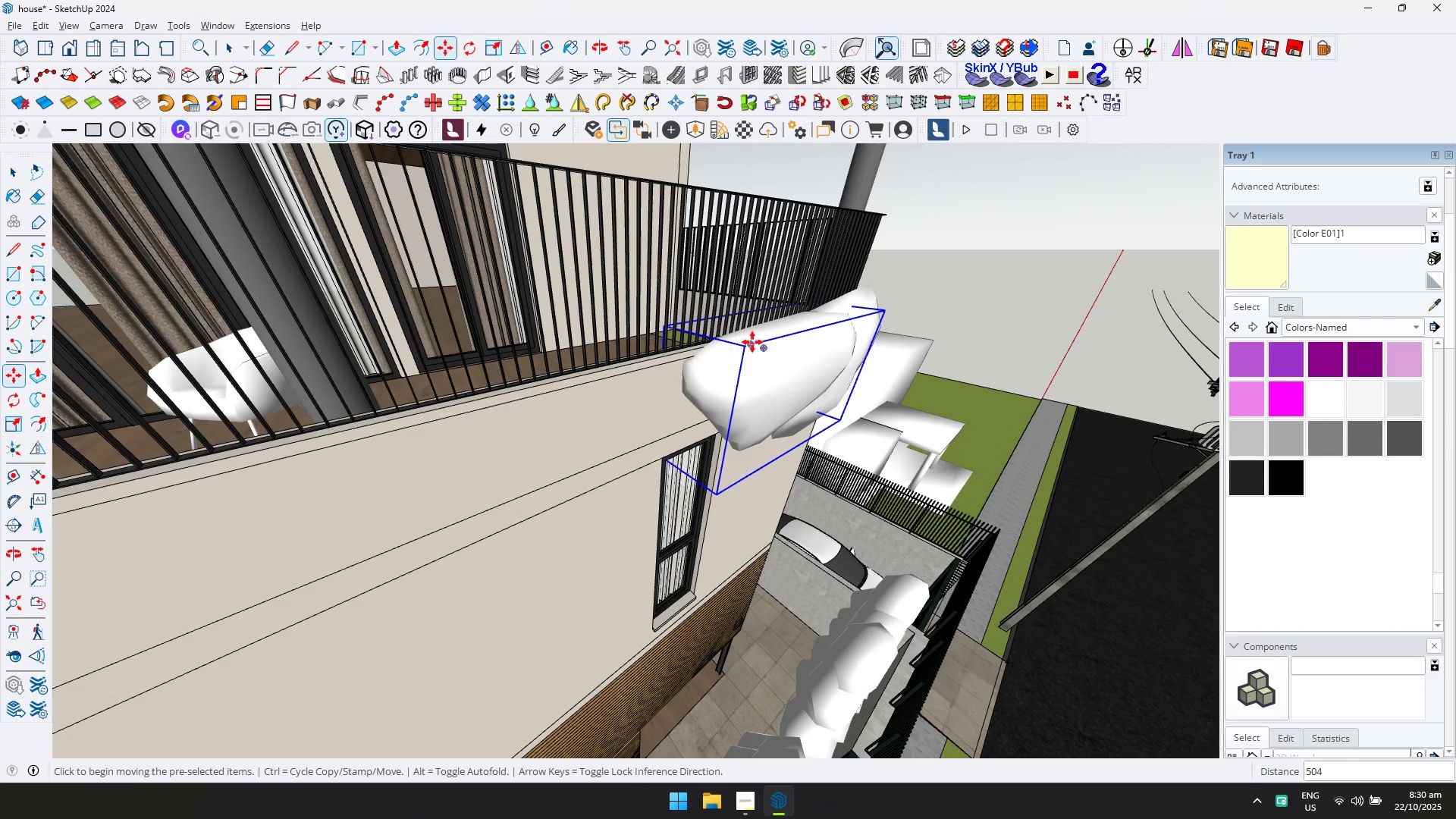 
scroll: coordinate [779, 351], scroll_direction: down, amount: 1.0
 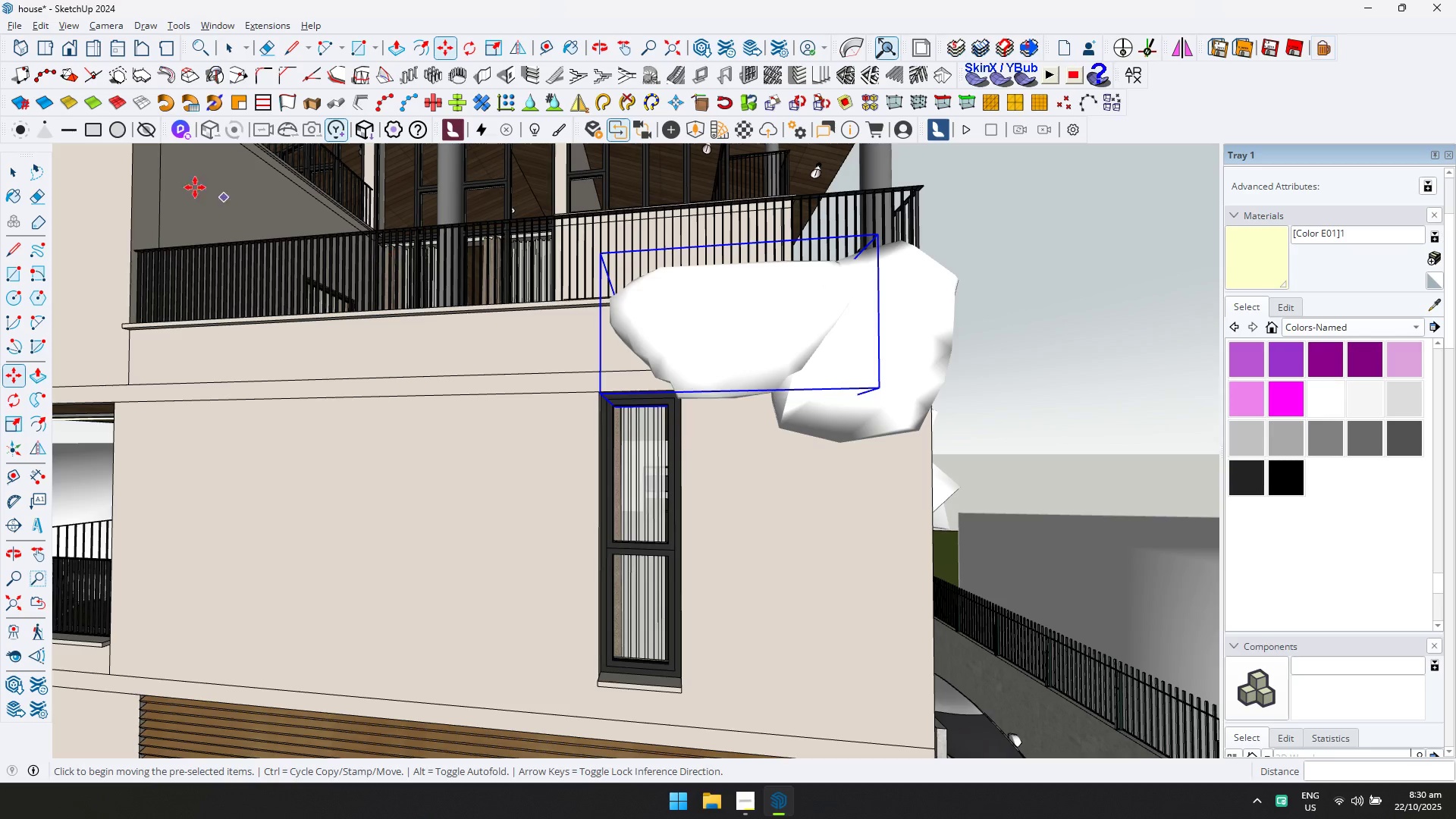 
double_click([11, 168])
 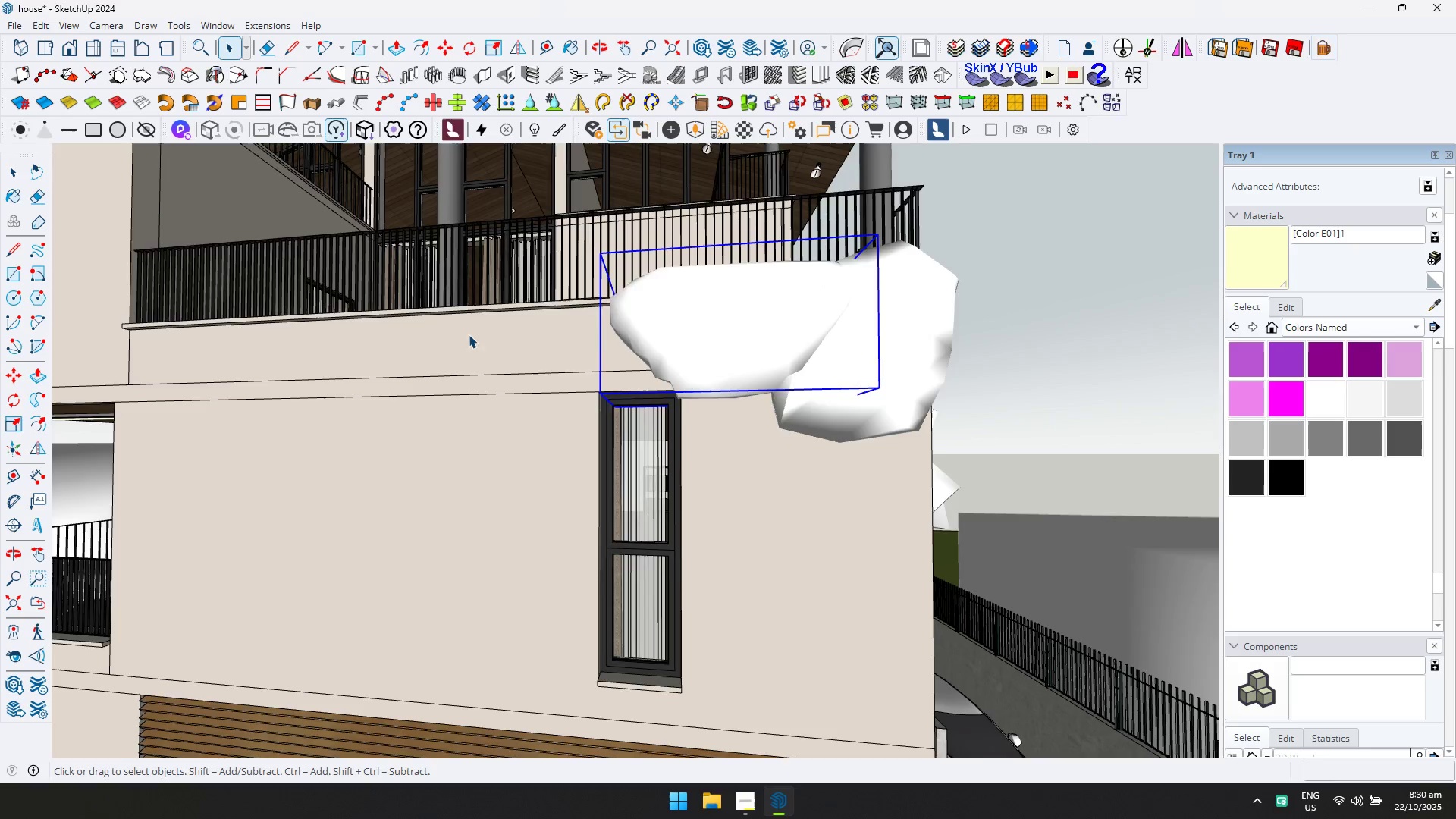 
scroll: coordinate [781, 427], scroll_direction: down, amount: 8.0
 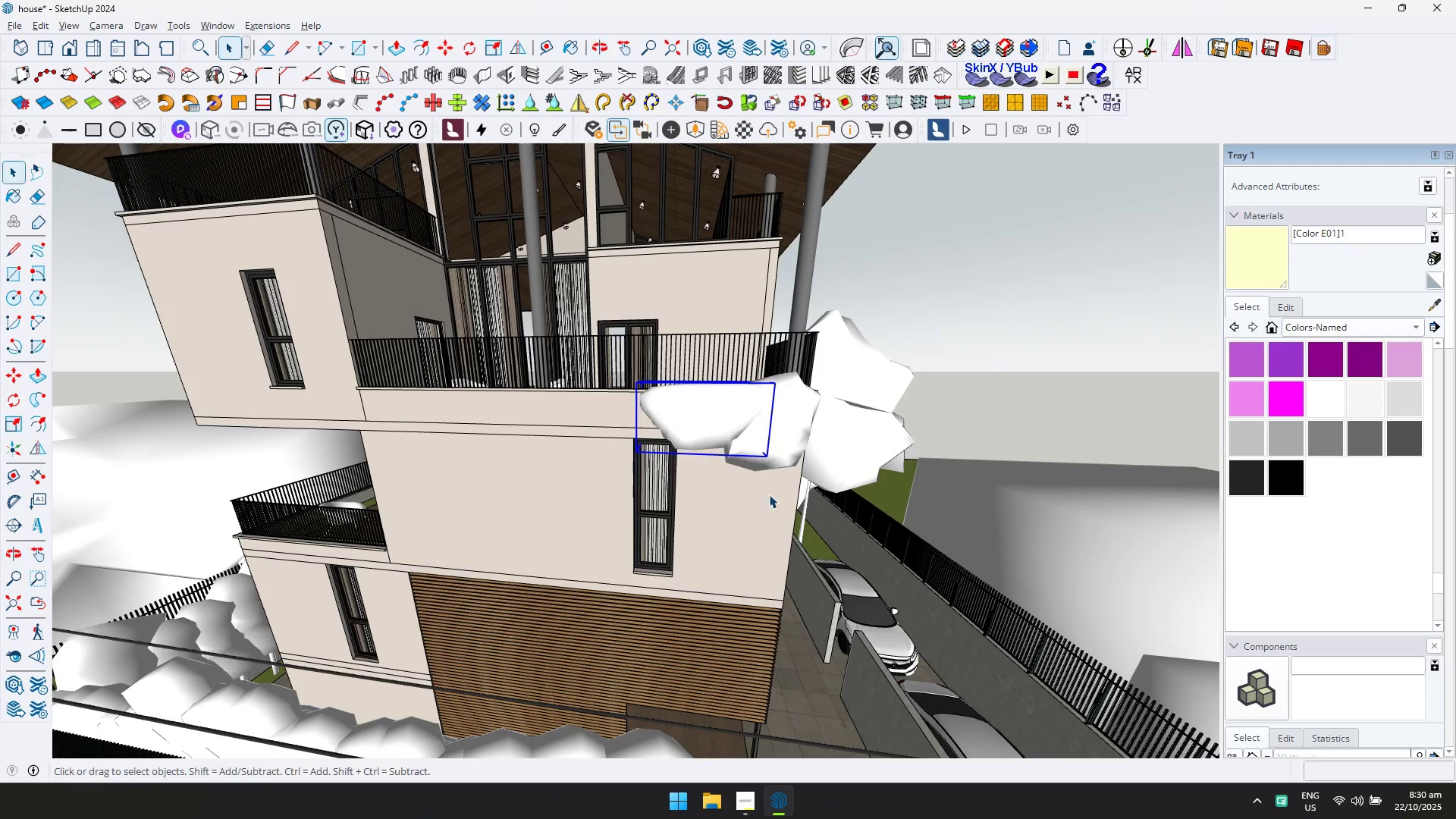 
hold_key(key=ControlLeft, duration=0.34)
left_click([788, 441])
 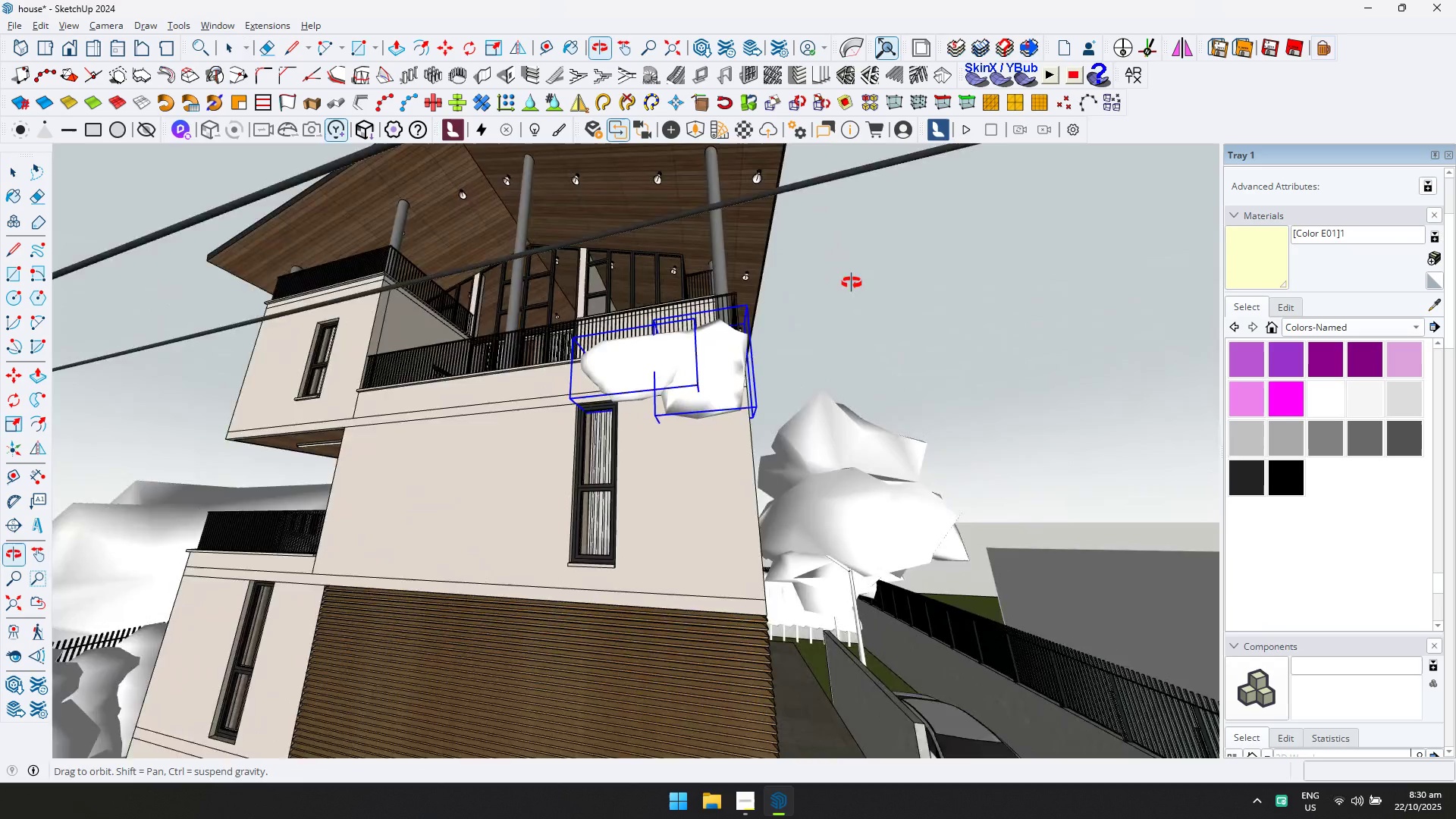 
key(Control+ControlLeft)
 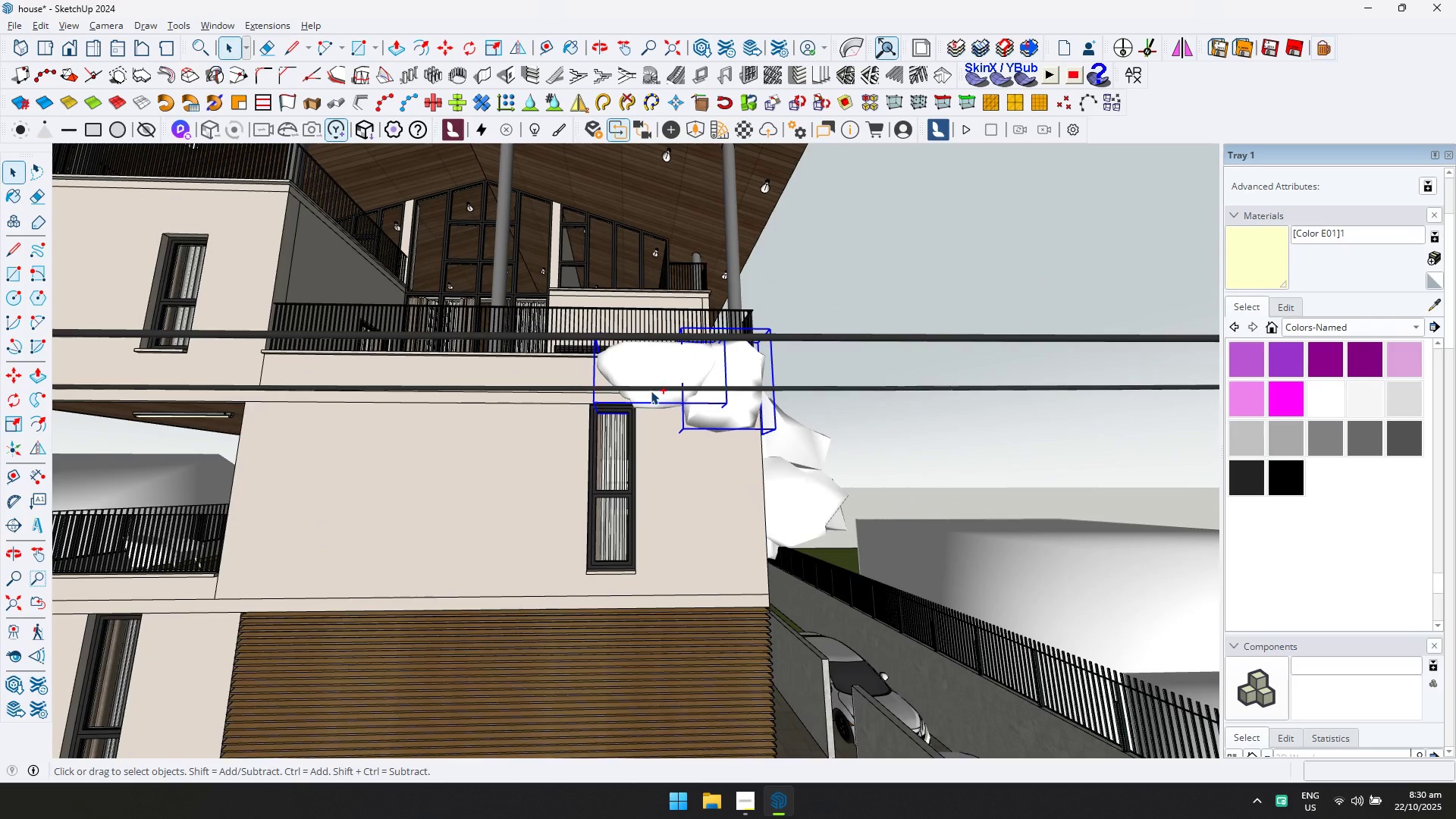 
scroll: coordinate [850, 325], scroll_direction: down, amount: 15.0
 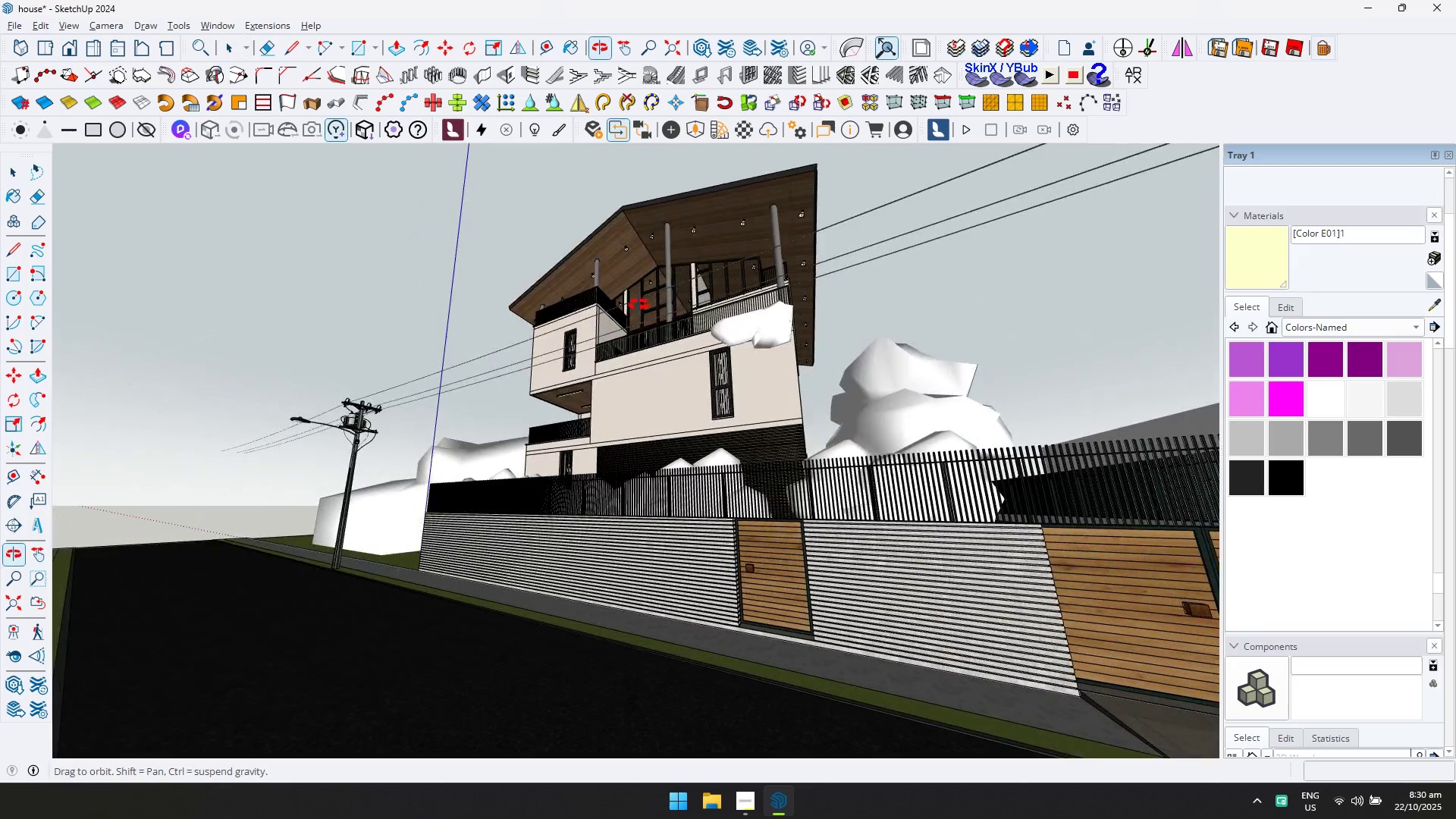 
double_click([857, 316])
 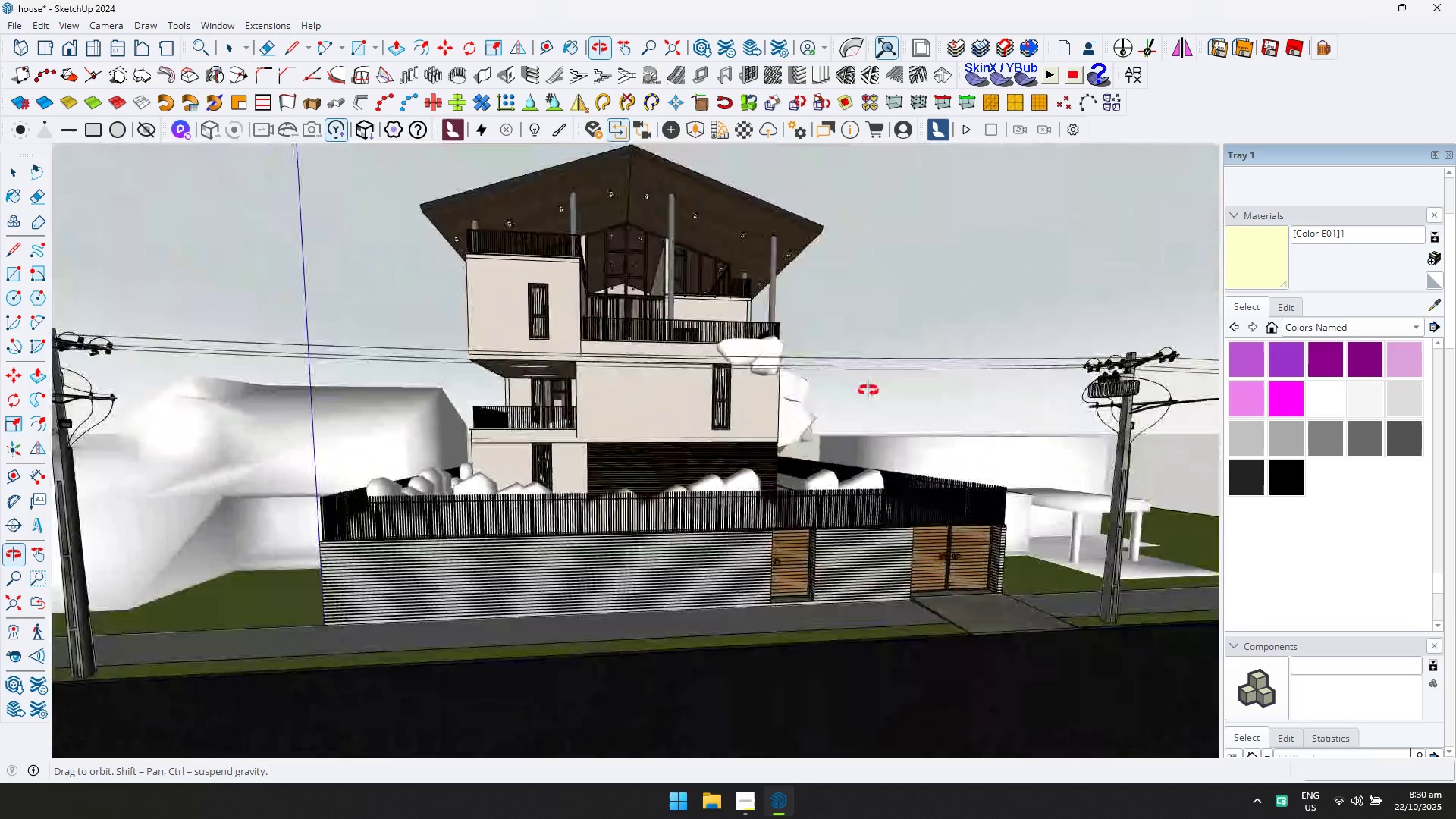 
scroll: coordinate [443, 489], scroll_direction: up, amount: 7.0
 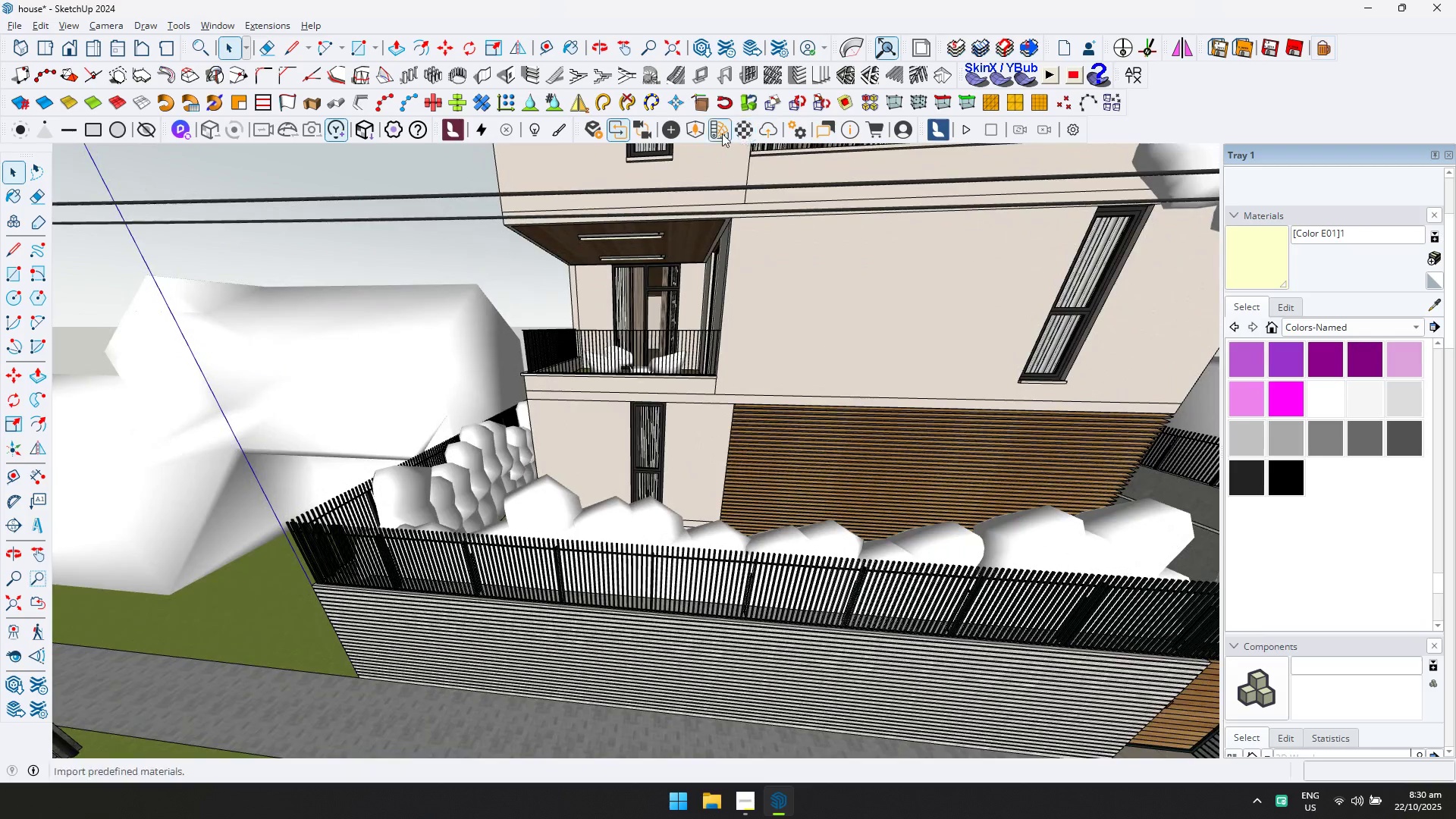 
left_click([694, 133])
 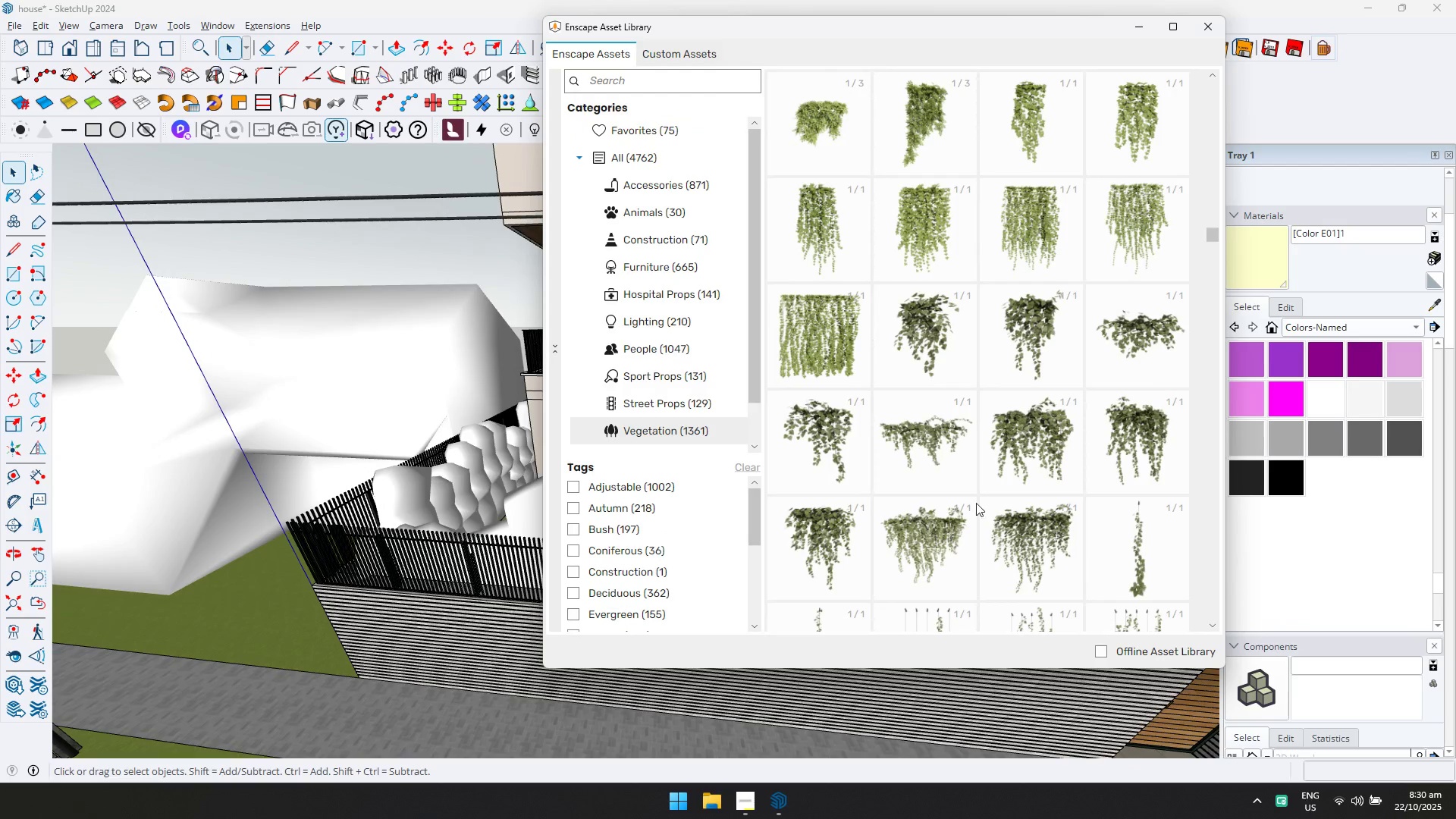 
scroll: coordinate [986, 516], scroll_direction: down, amount: 2.0
 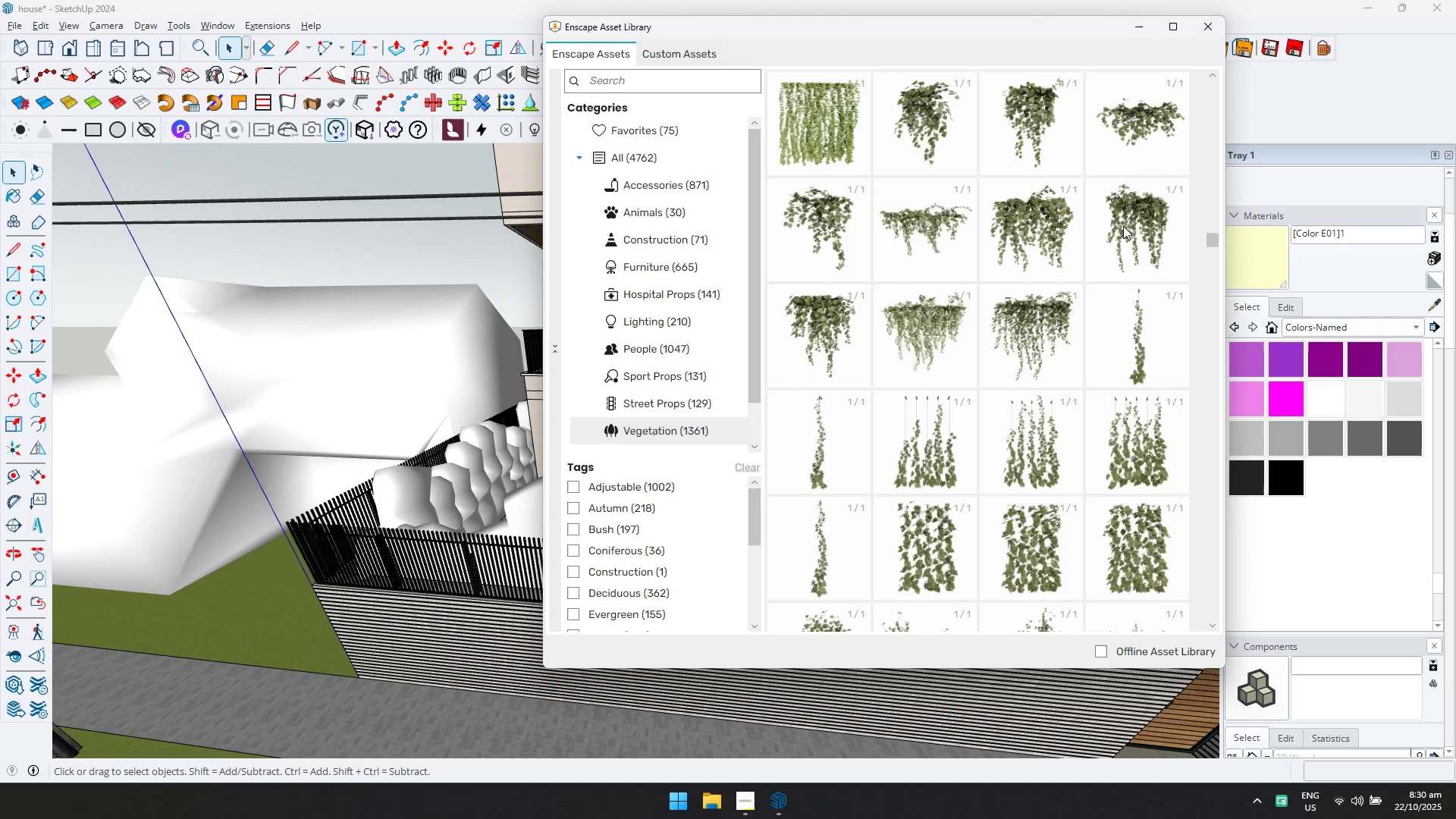 
double_click([1016, 326])
 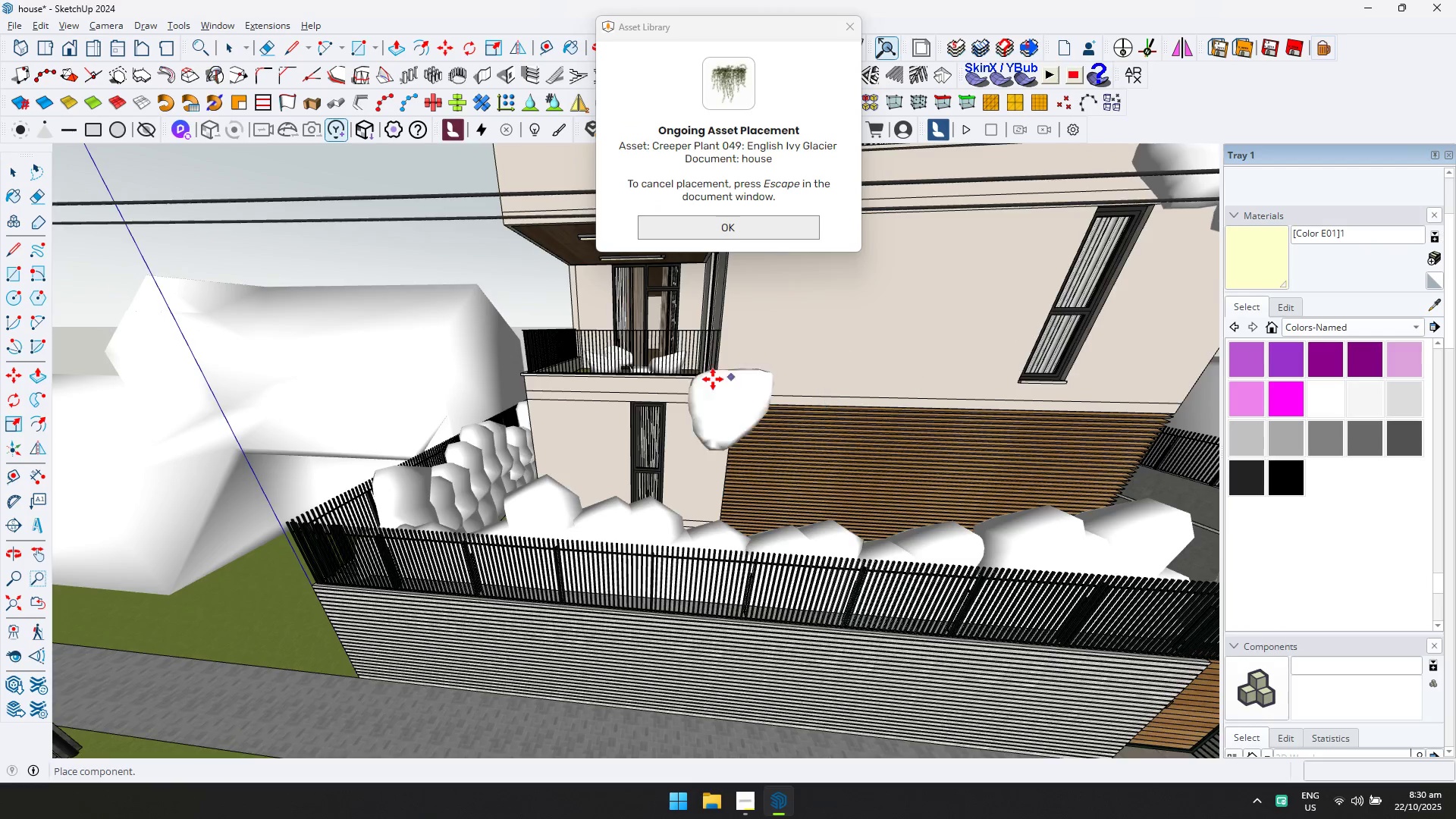 
scroll: coordinate [561, 386], scroll_direction: up, amount: 8.0
 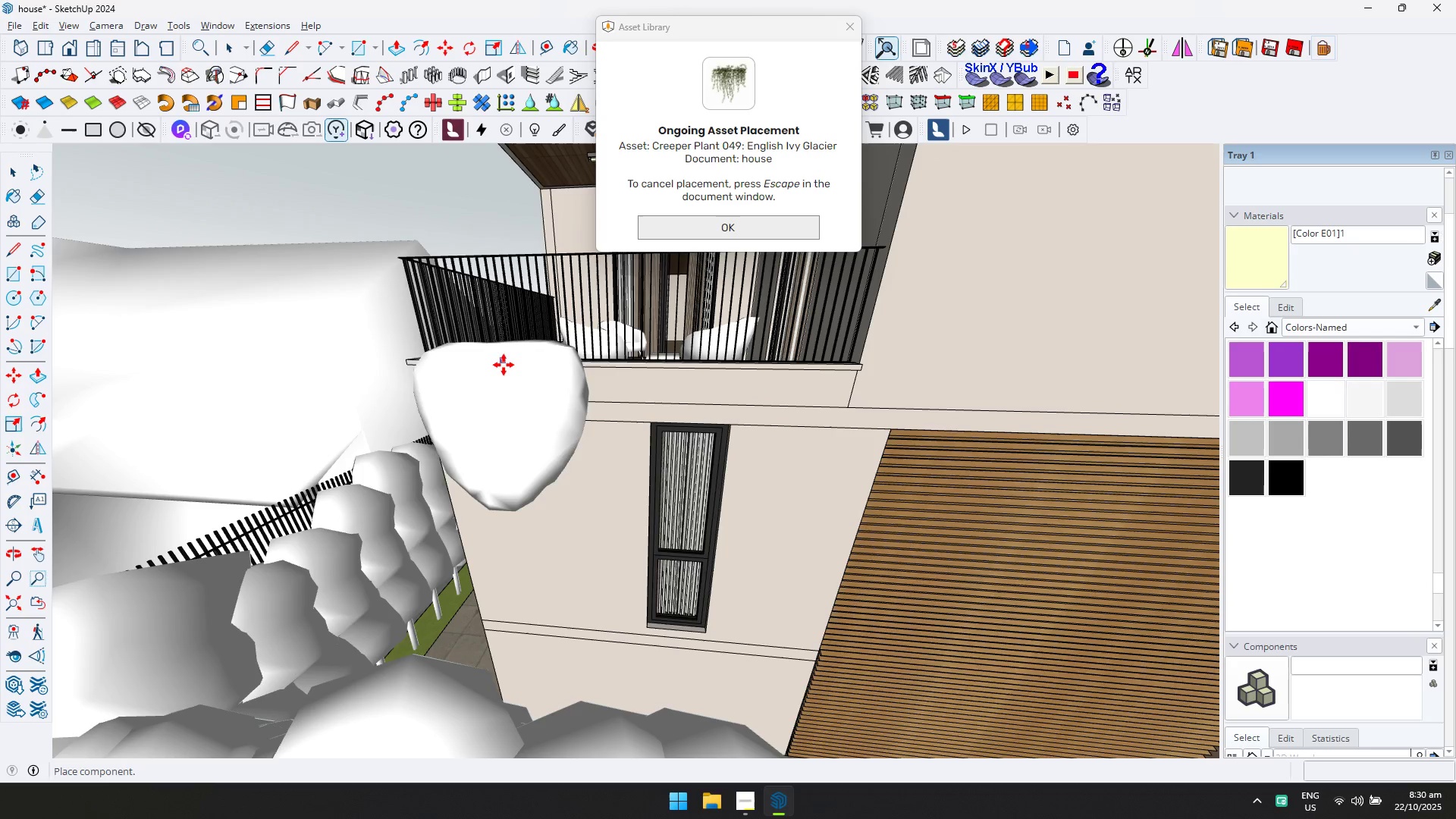 
left_click([500, 366])
 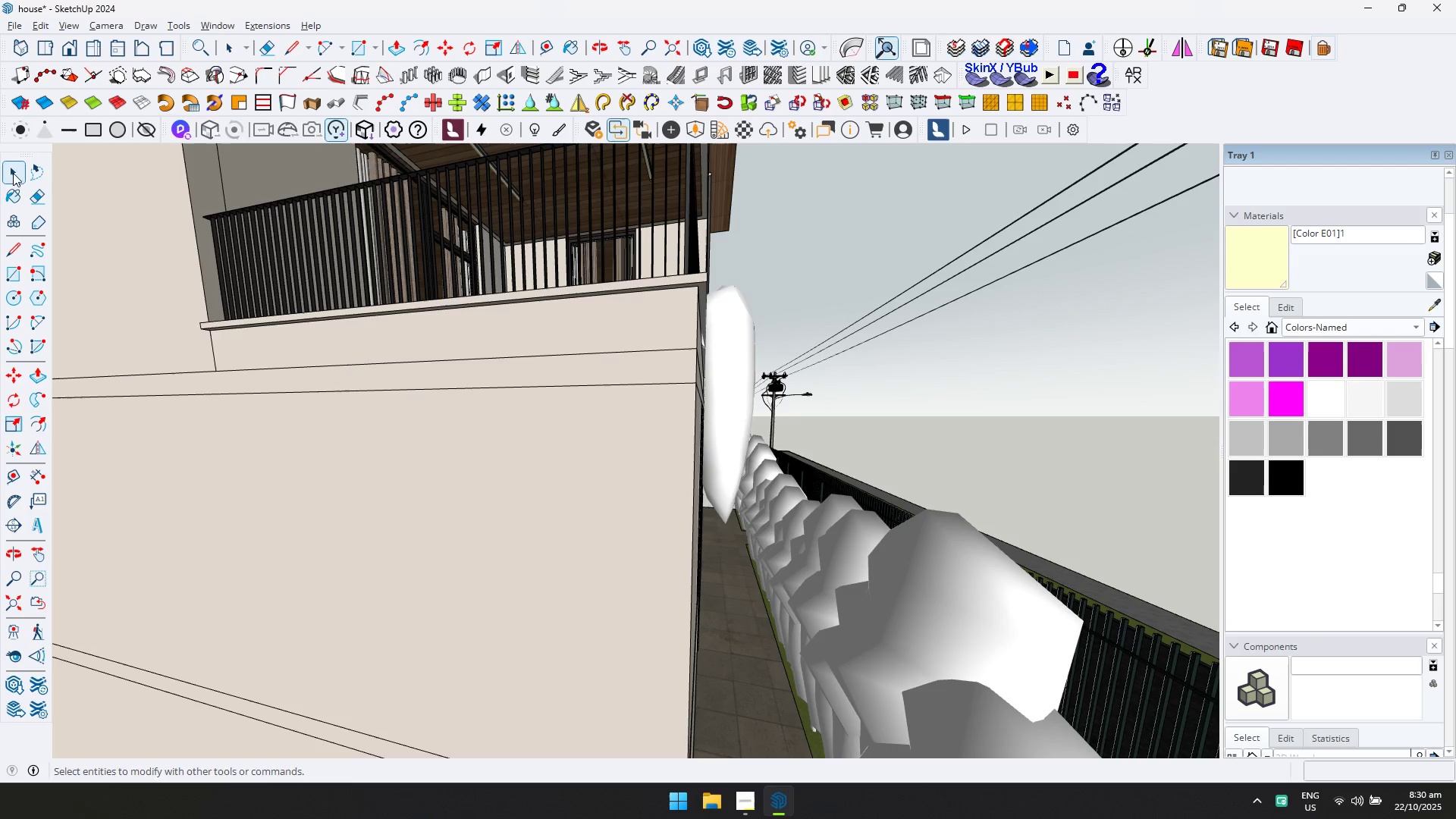 
scroll: coordinate [428, 472], scroll_direction: down, amount: 1.0
 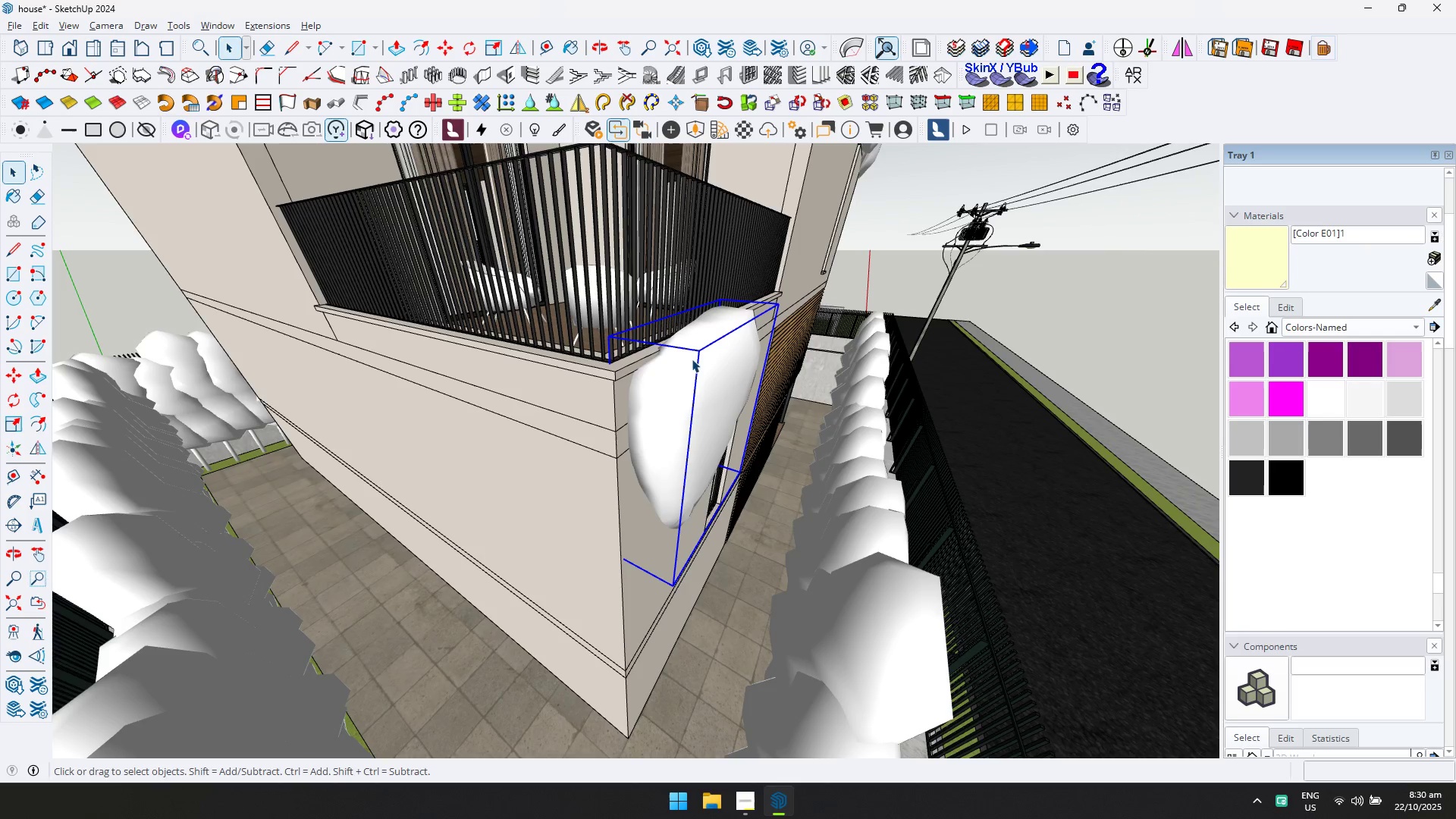 
key(M)
 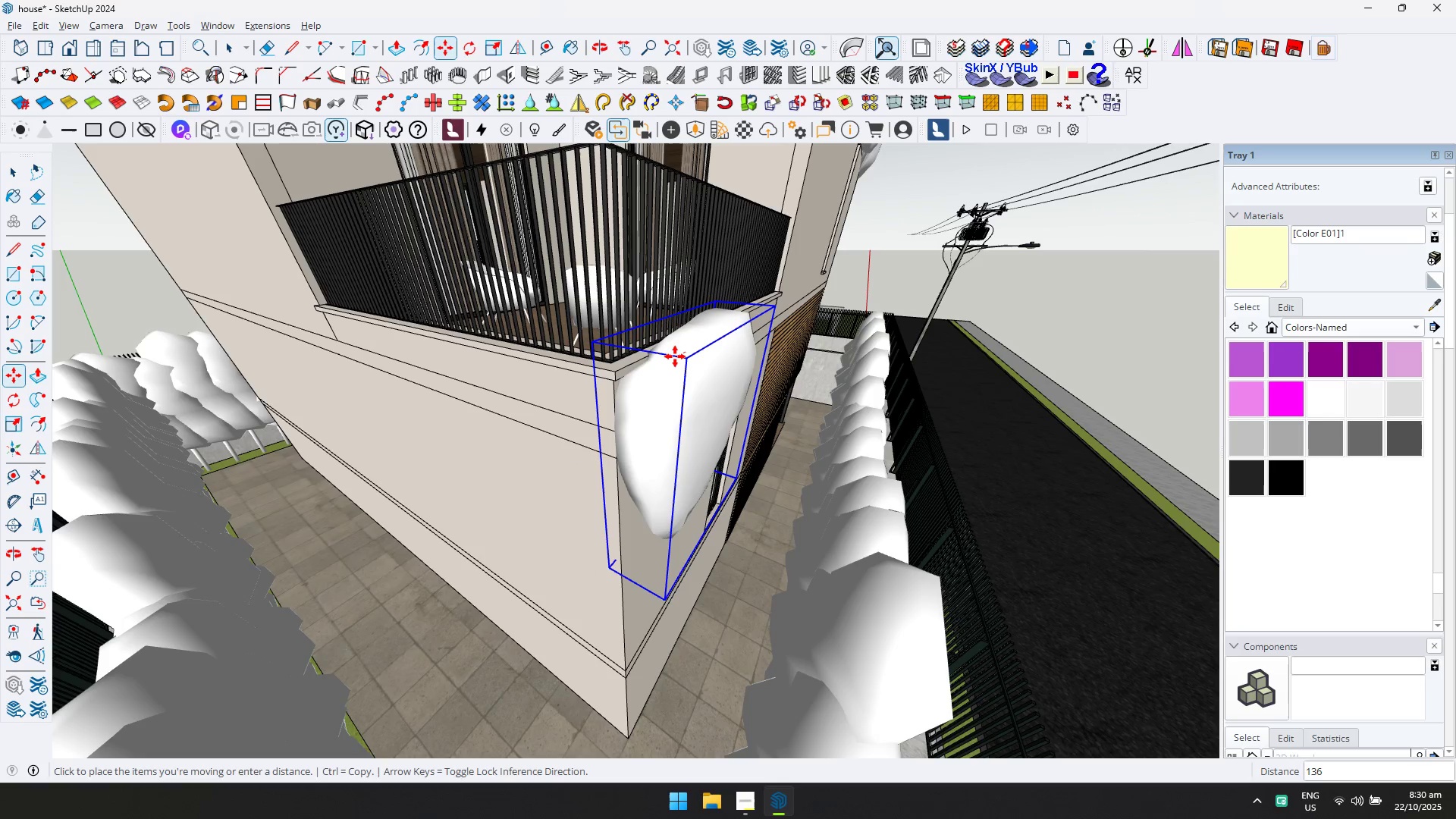 
left_click([675, 356])
 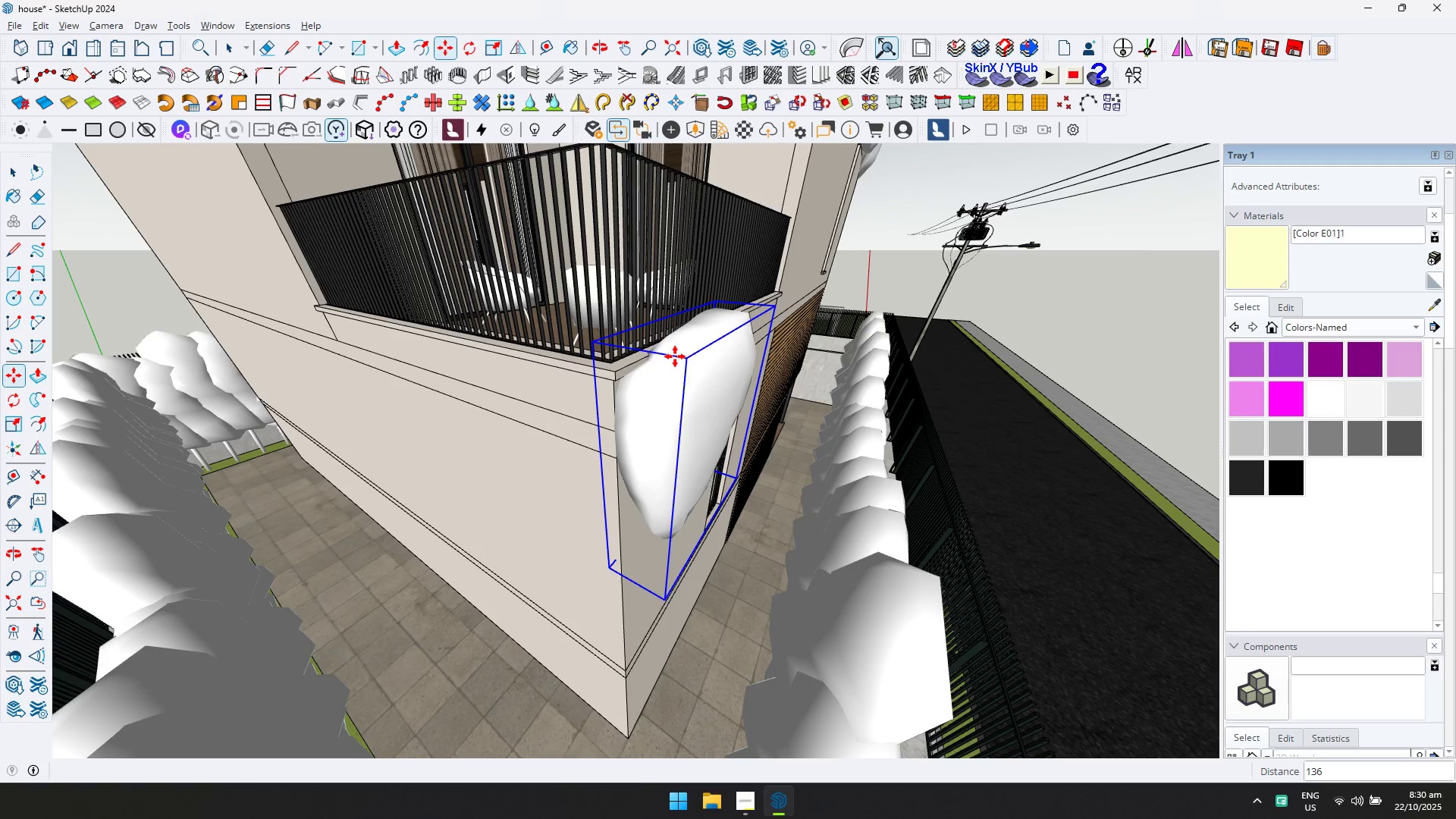 
scroll: coordinate [752, 366], scroll_direction: down, amount: 2.0
 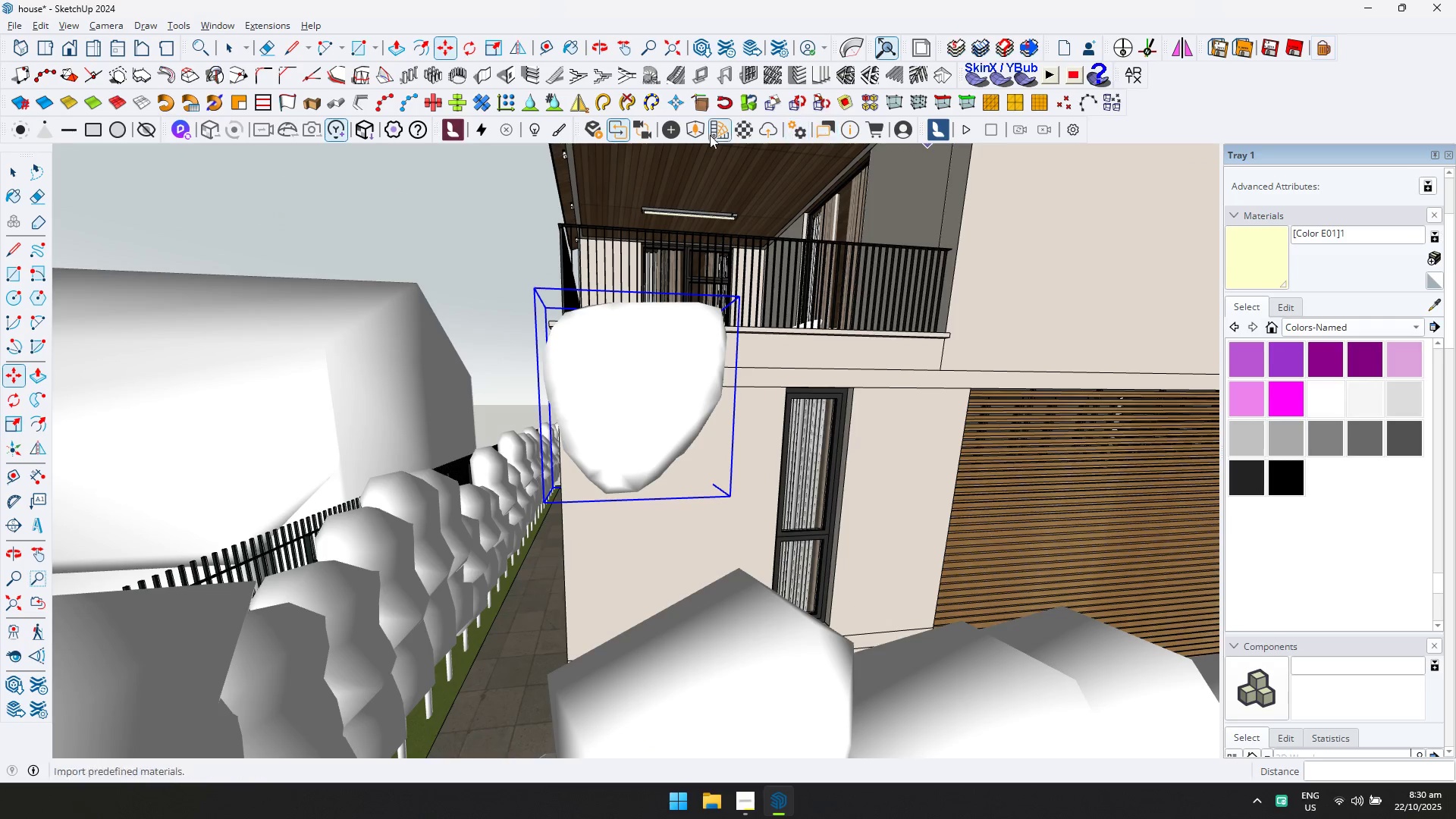 
left_click([689, 129])
 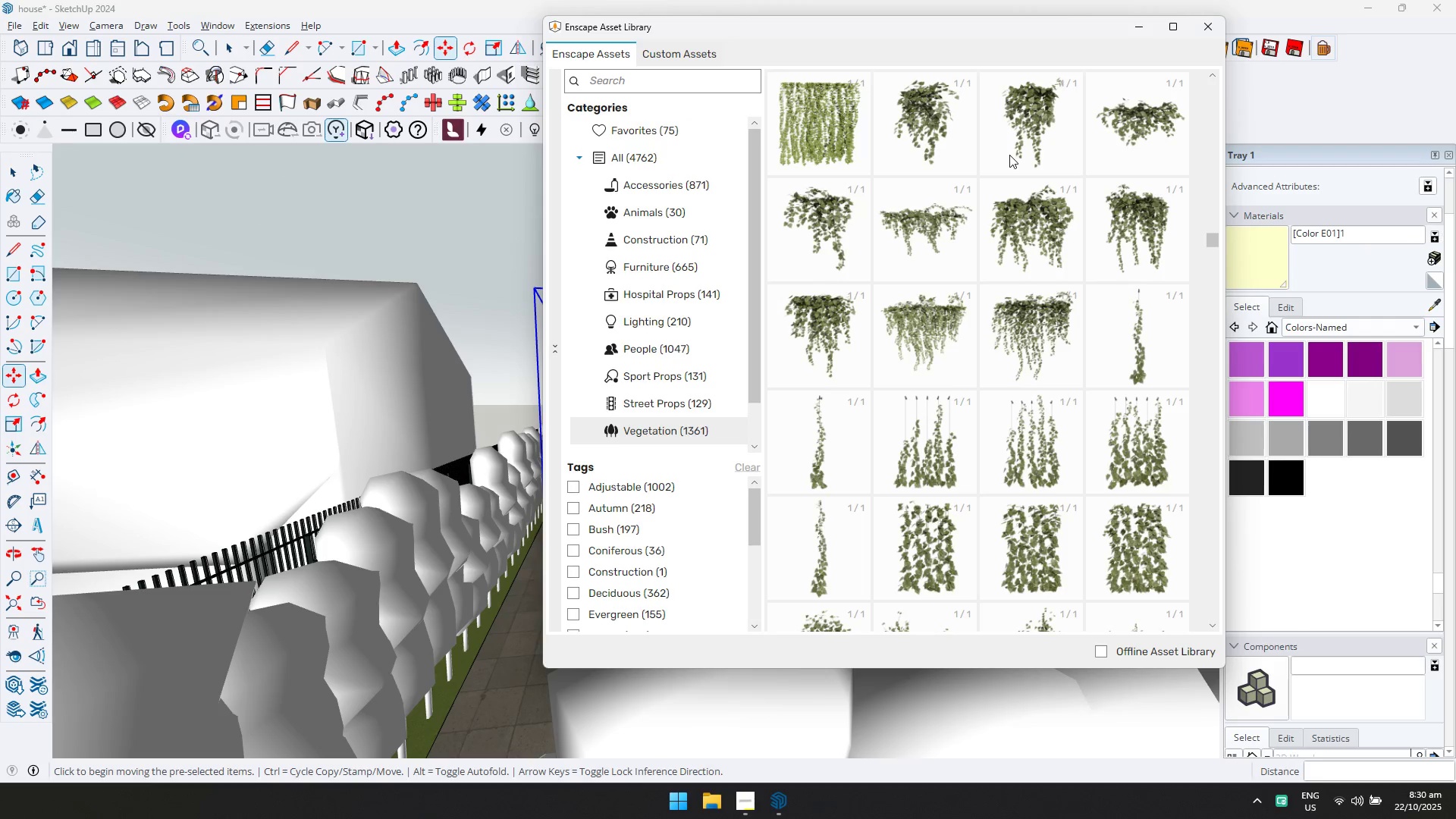 
double_click([1031, 114])
 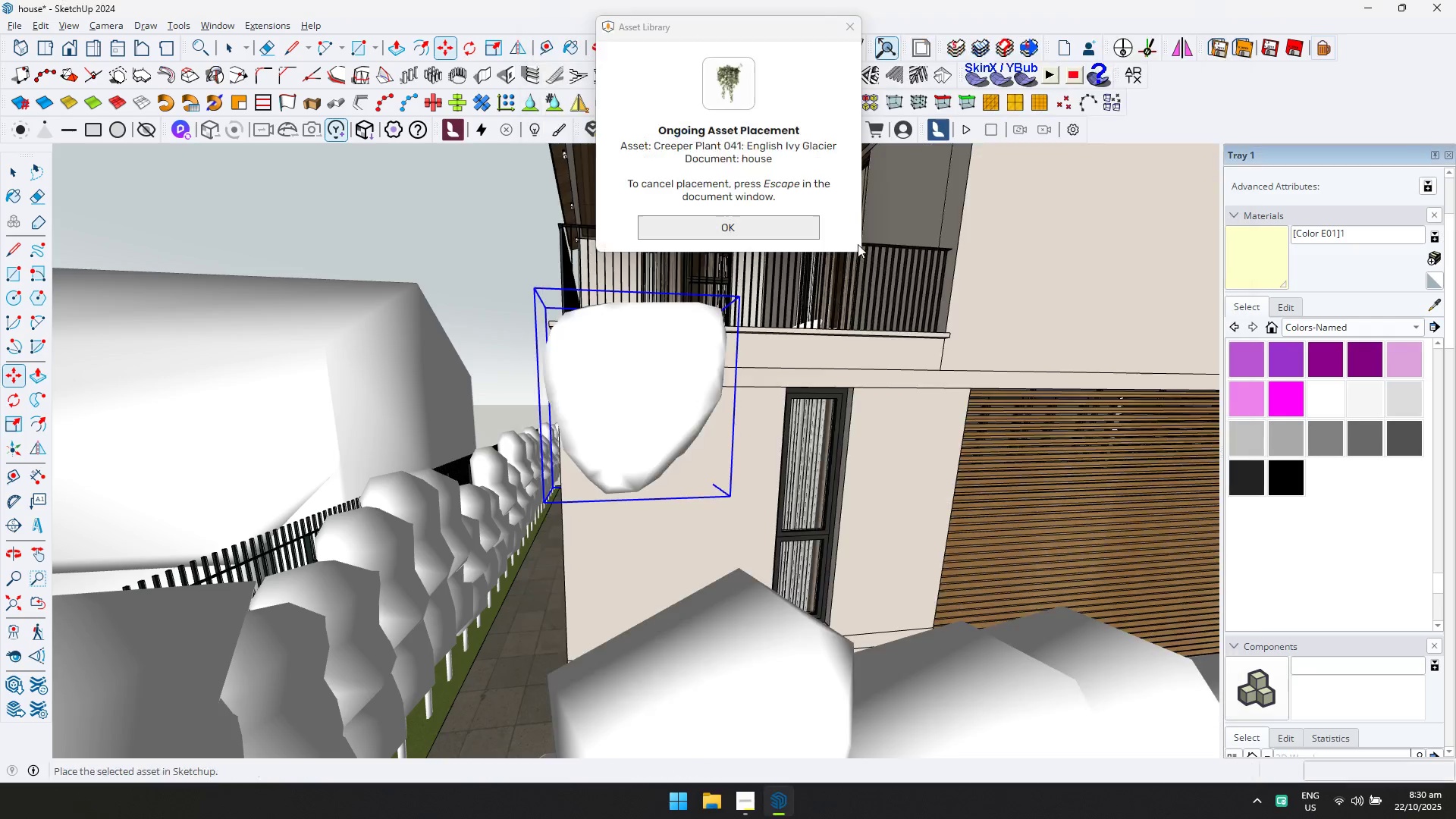 
scroll: coordinate [713, 362], scroll_direction: up, amount: 1.0
 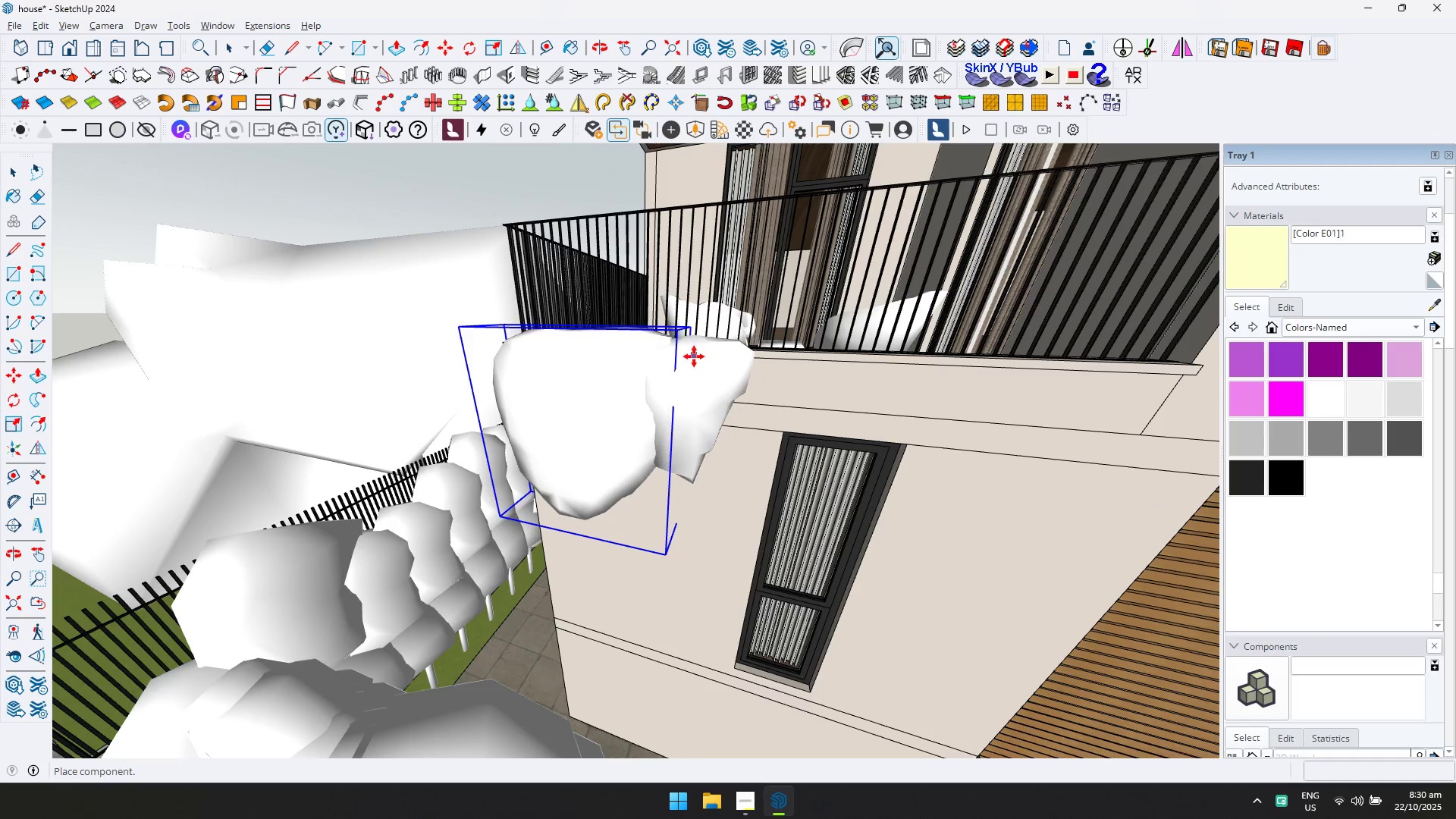 
left_click([694, 356])
 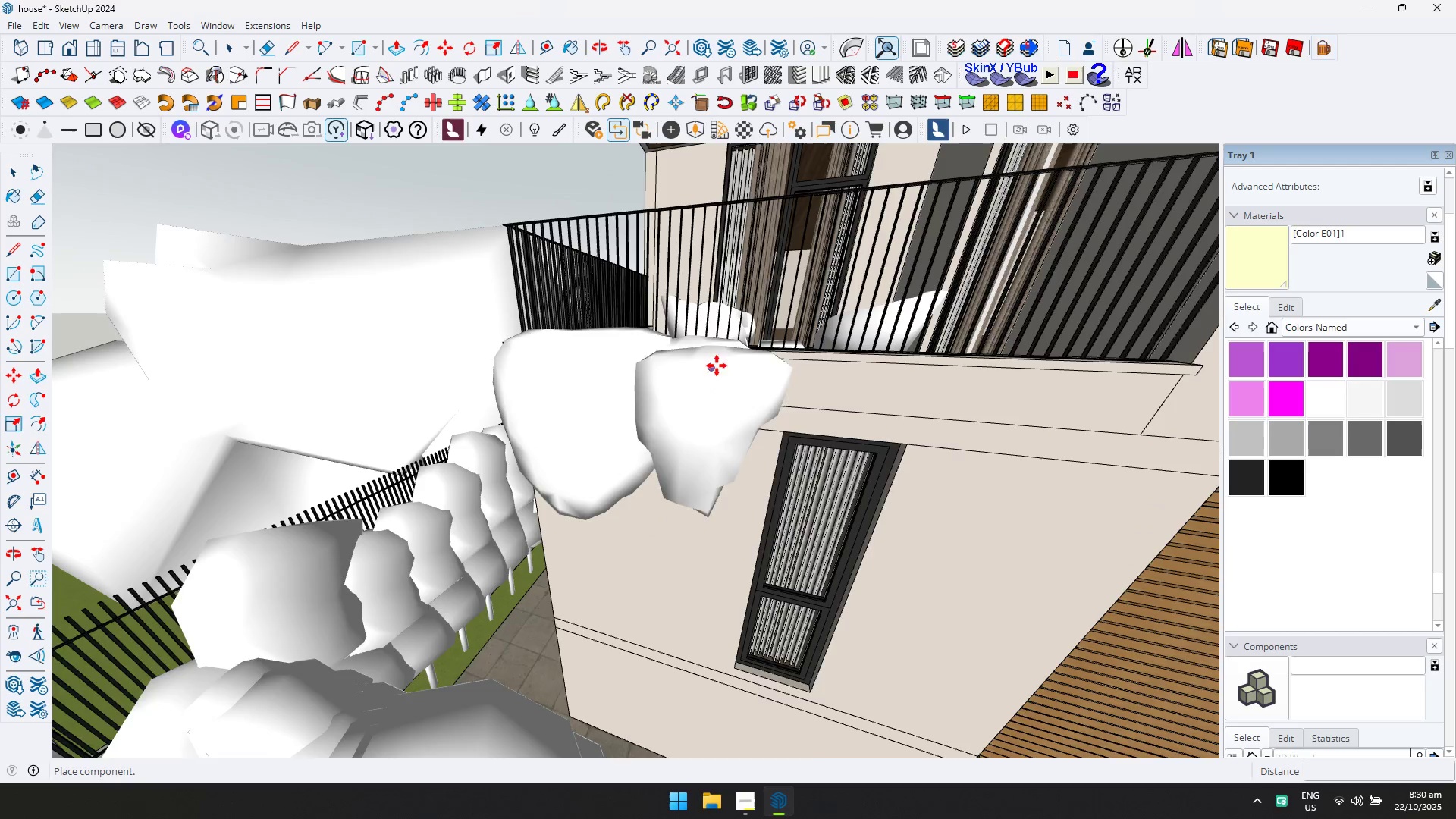 
scroll: coordinate [791, 418], scroll_direction: down, amount: 3.0
 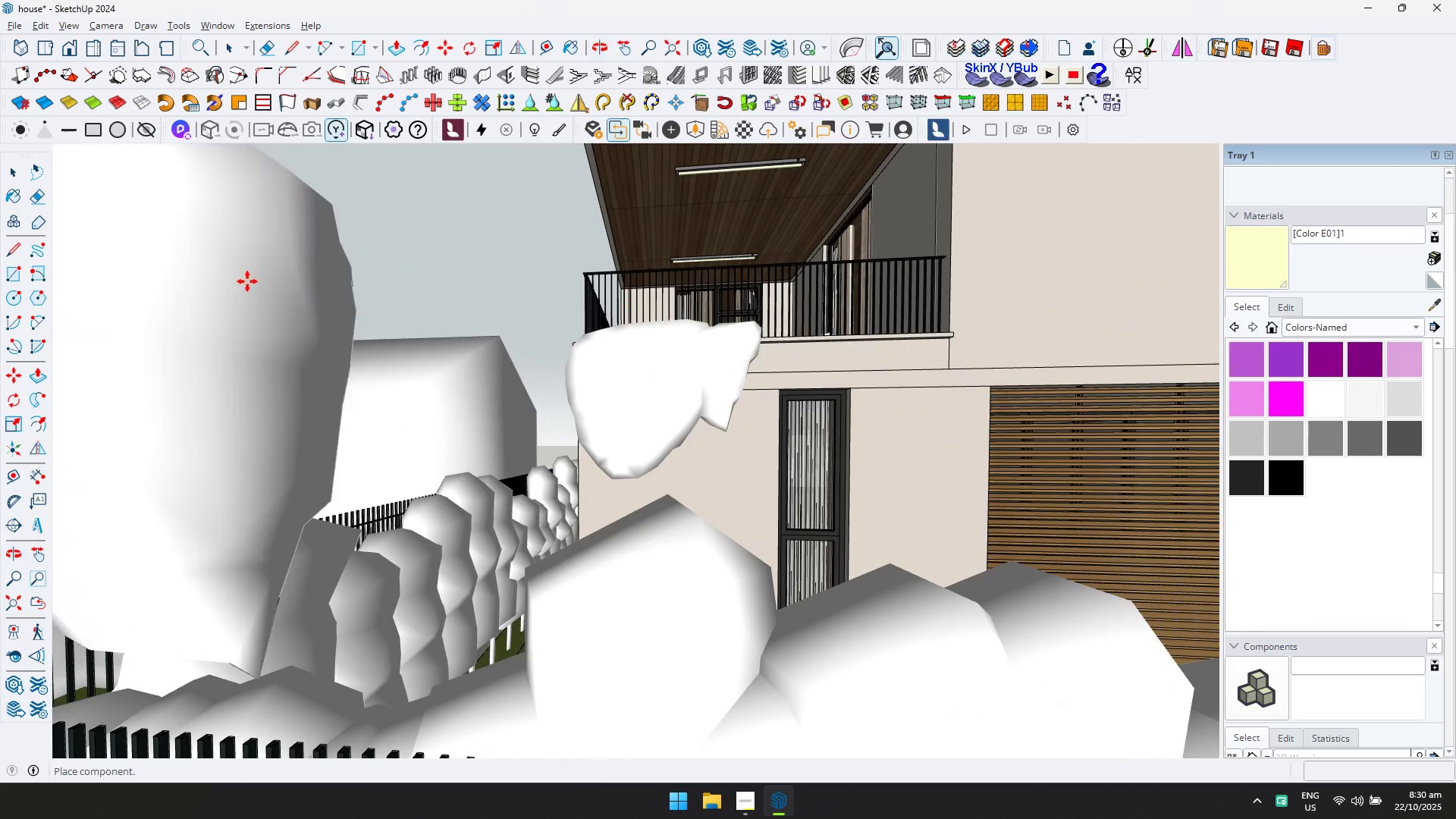 
left_click([17, 163])
 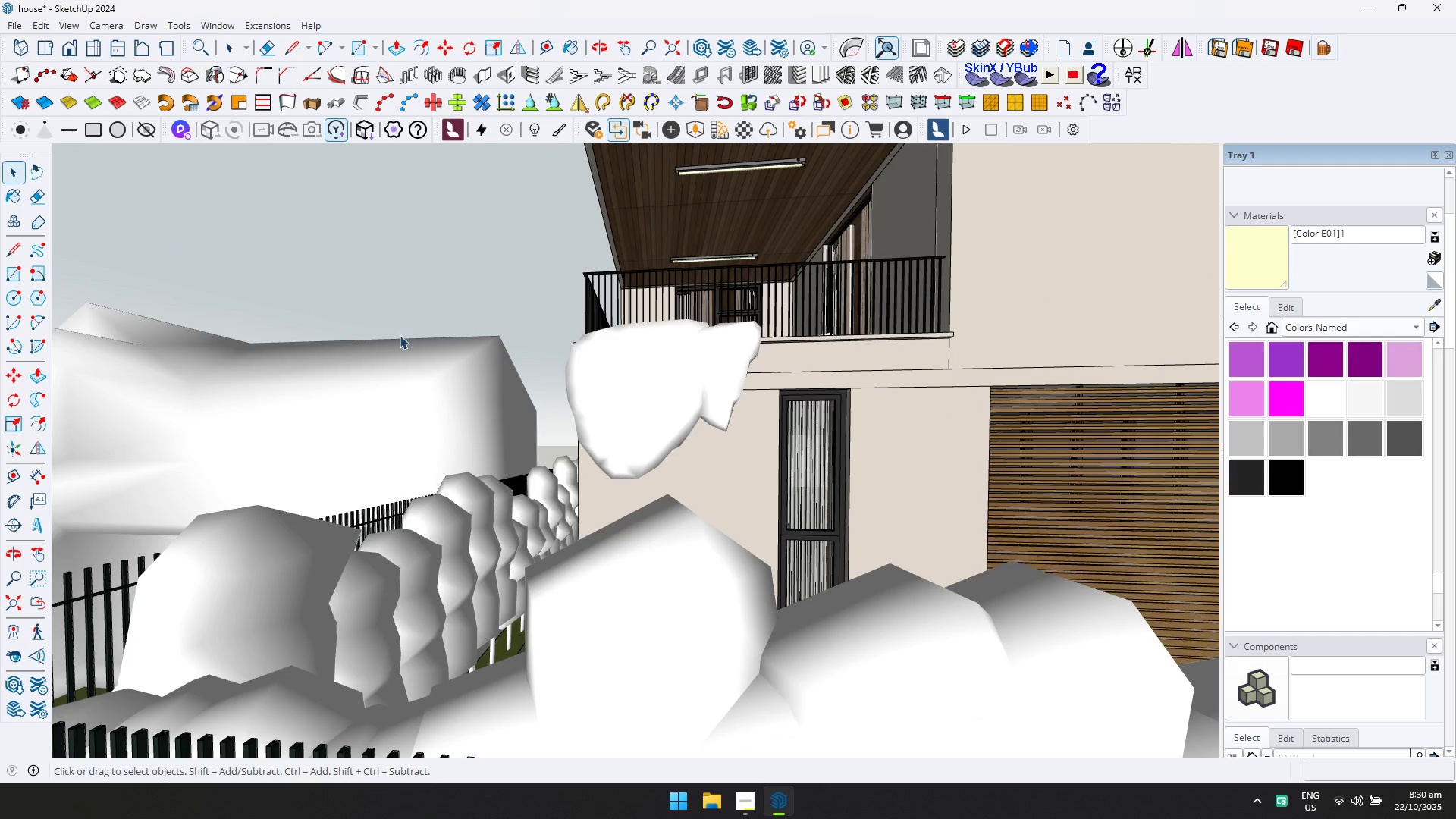 
scroll: coordinate [444, 364], scroll_direction: down, amount: 6.0
 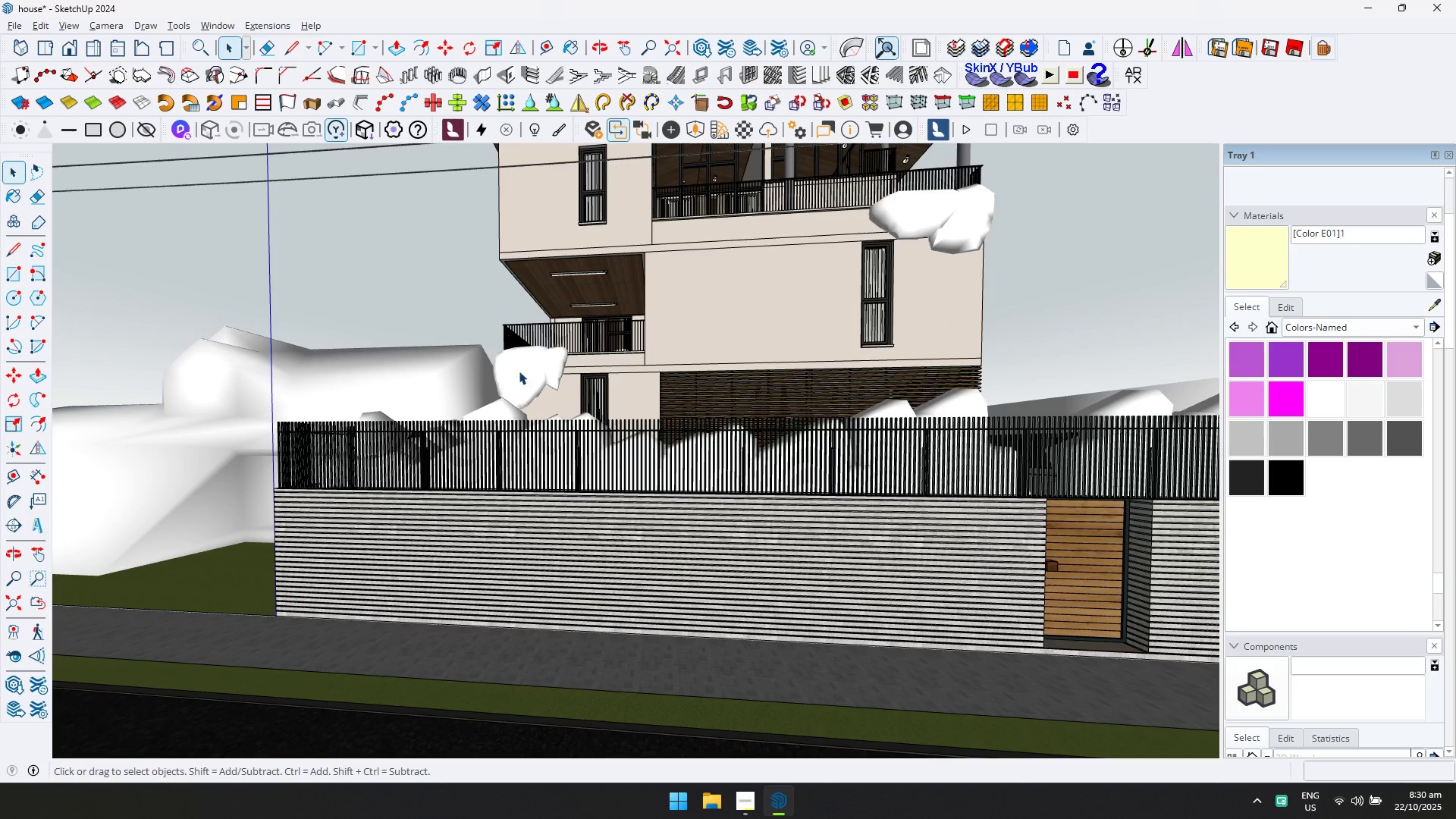 
hold_key(key=ControlLeft, duration=0.76)
double_click([554, 362])
 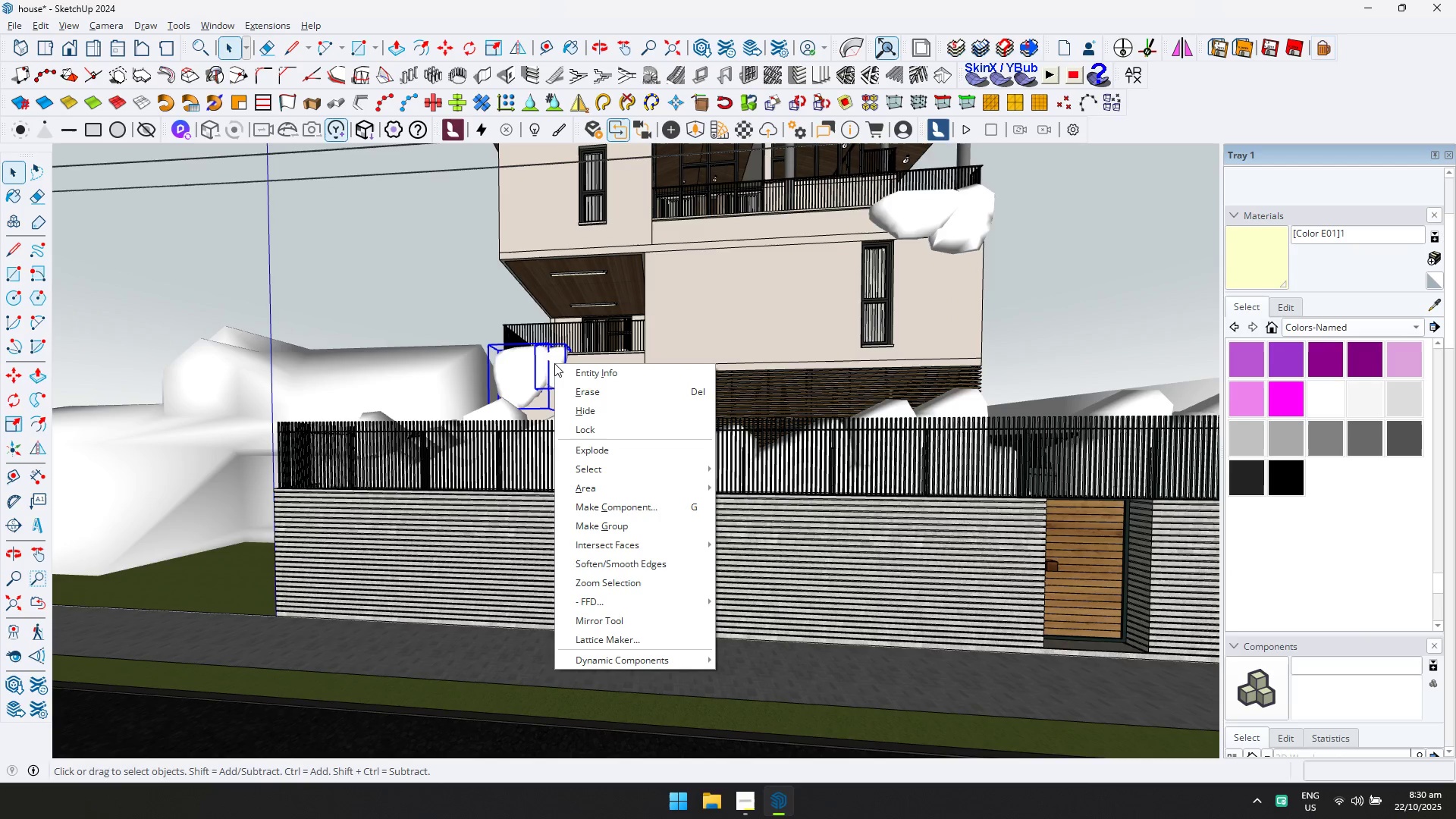 
right_click([554, 363])
 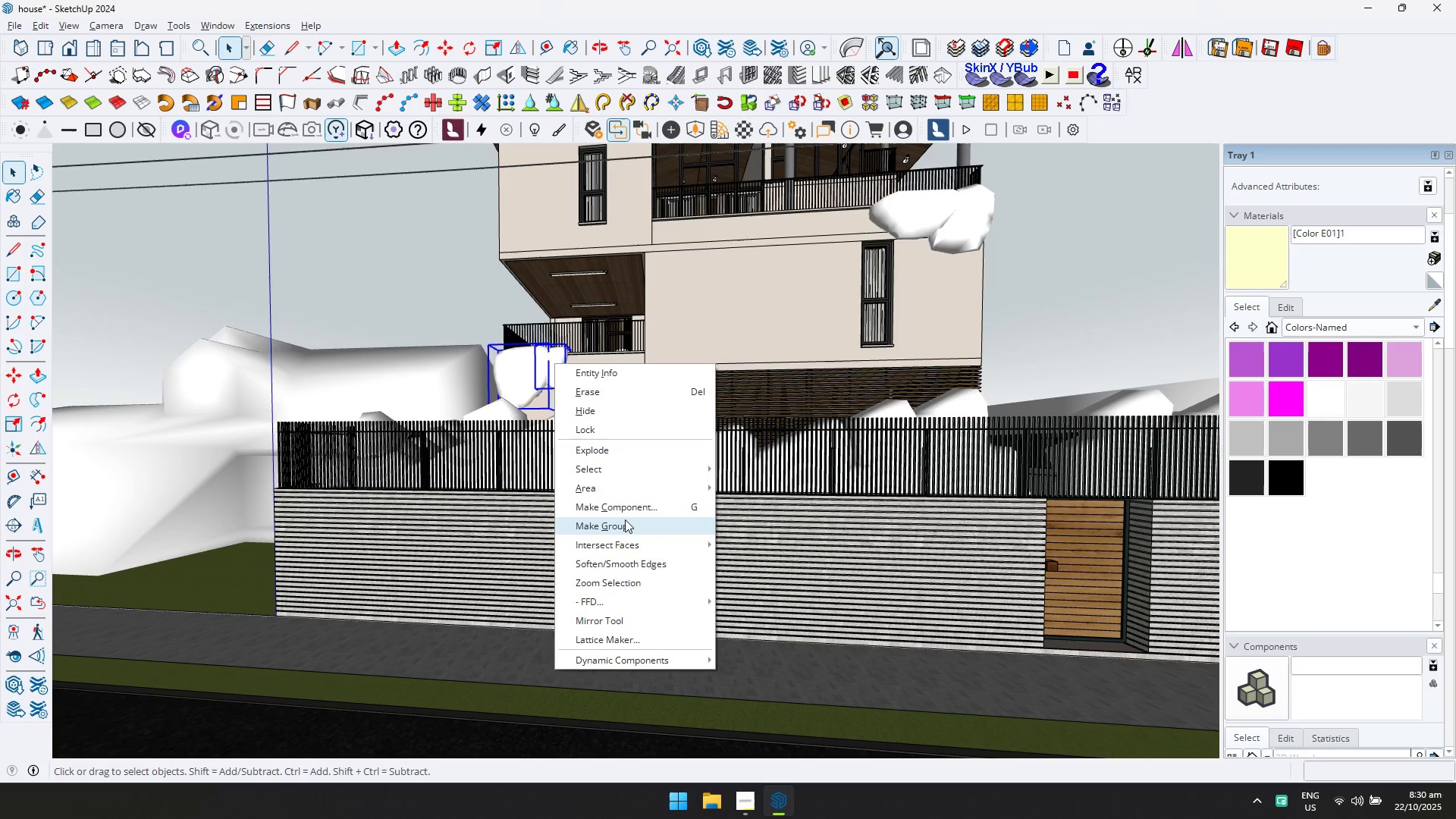 
left_click([626, 526])
 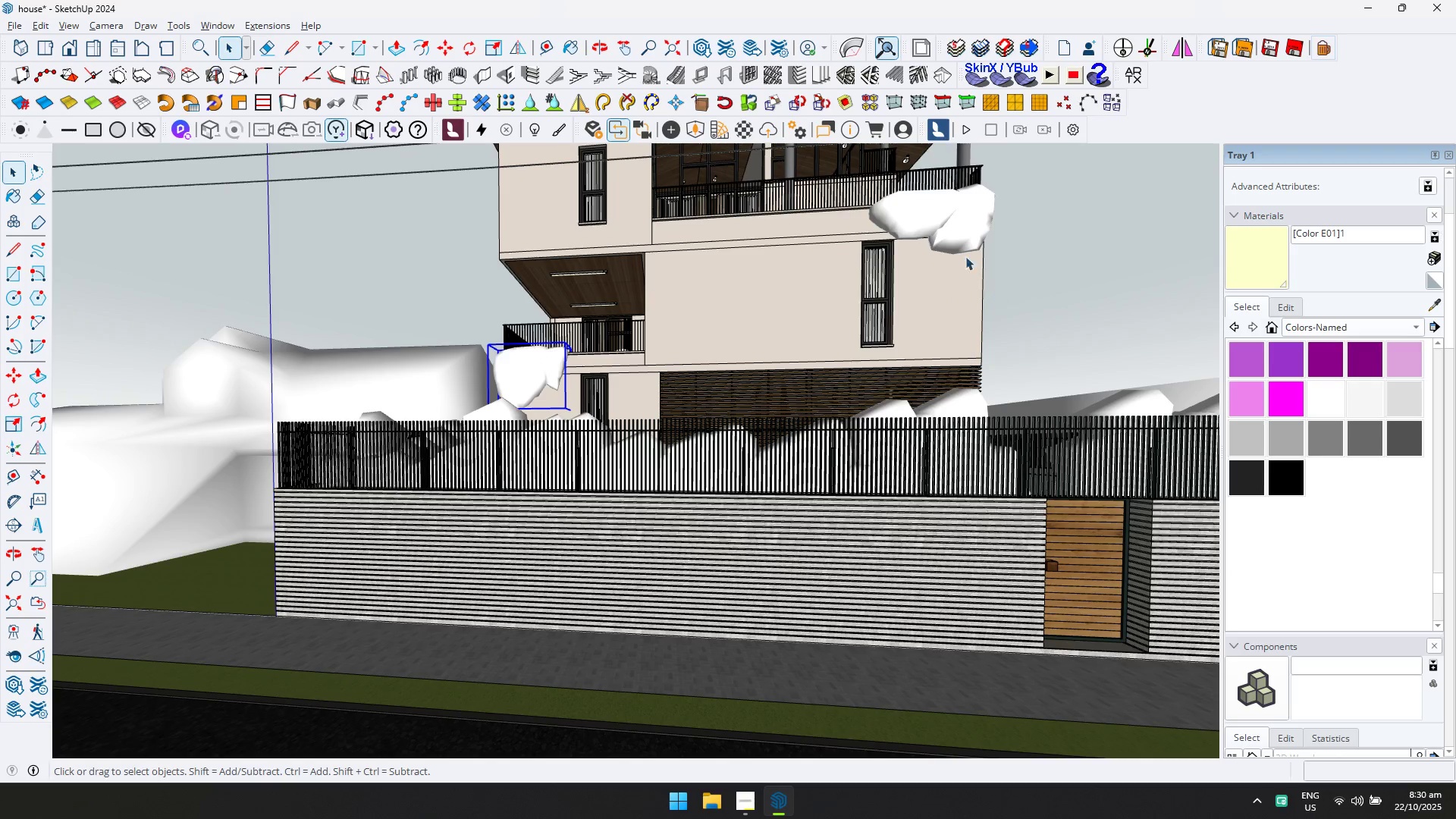 
left_click([932, 202])
 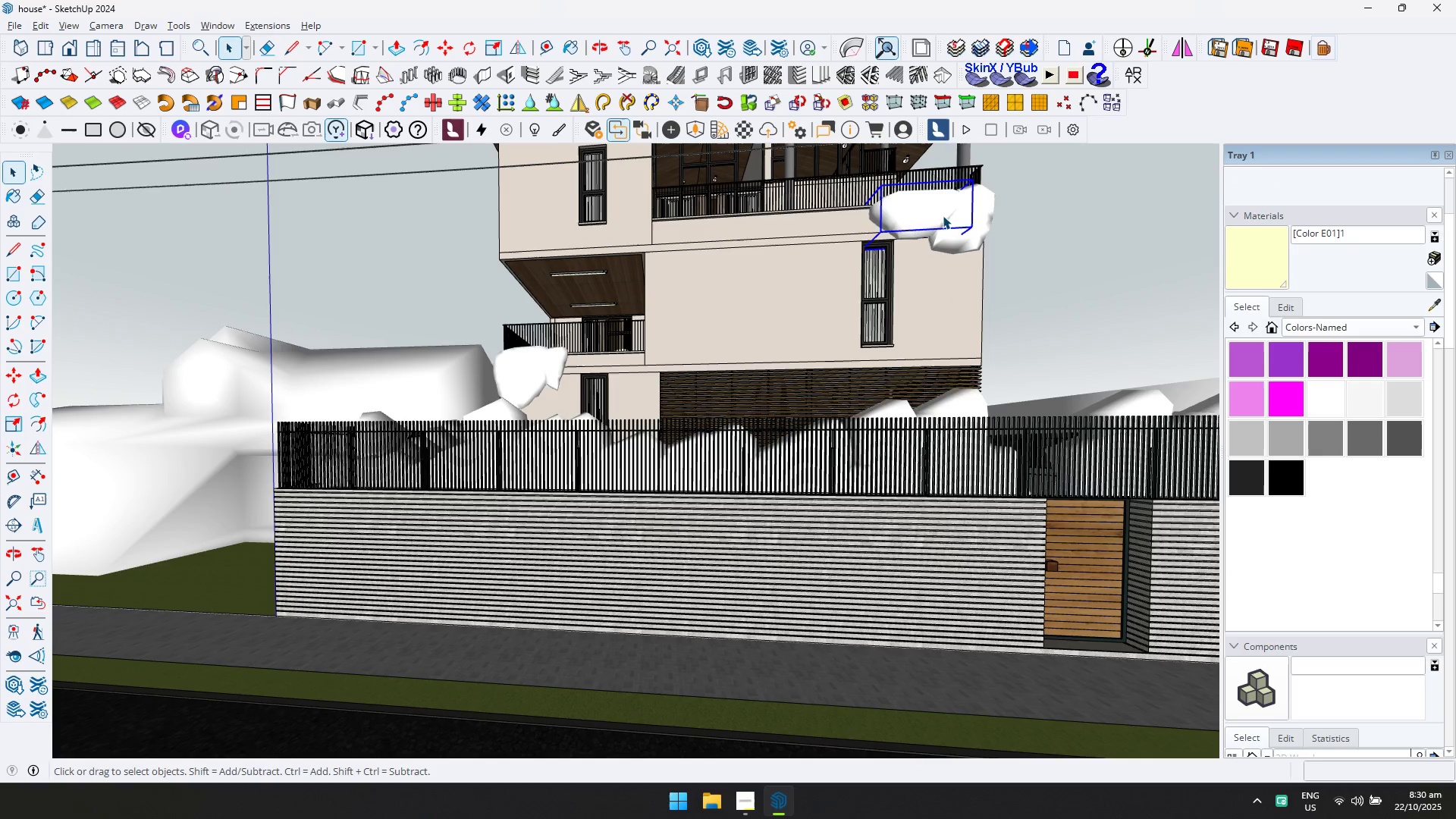 
hold_key(key=ControlLeft, duration=0.64)
double_click([956, 224])
 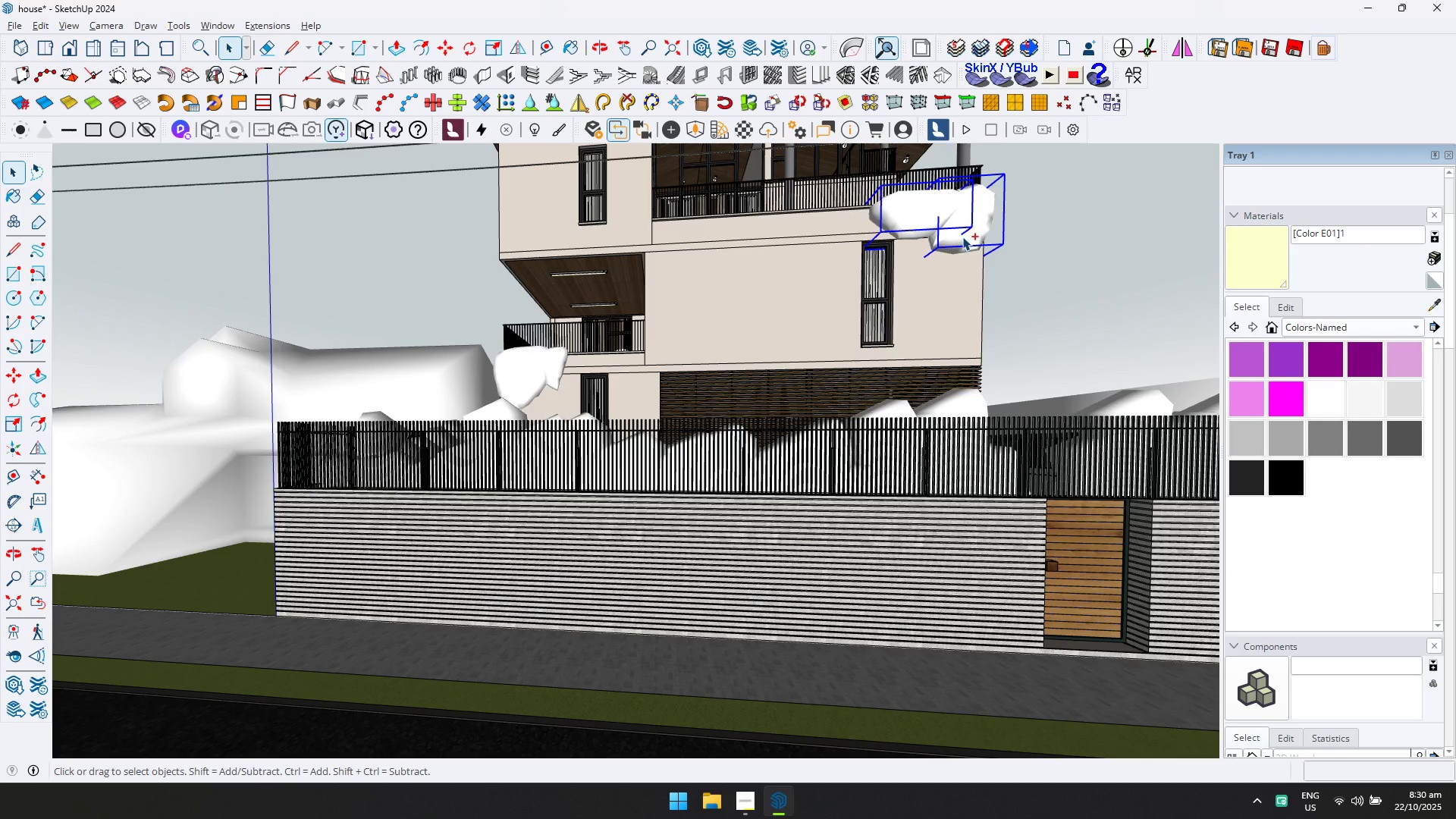 
right_click([962, 237])
 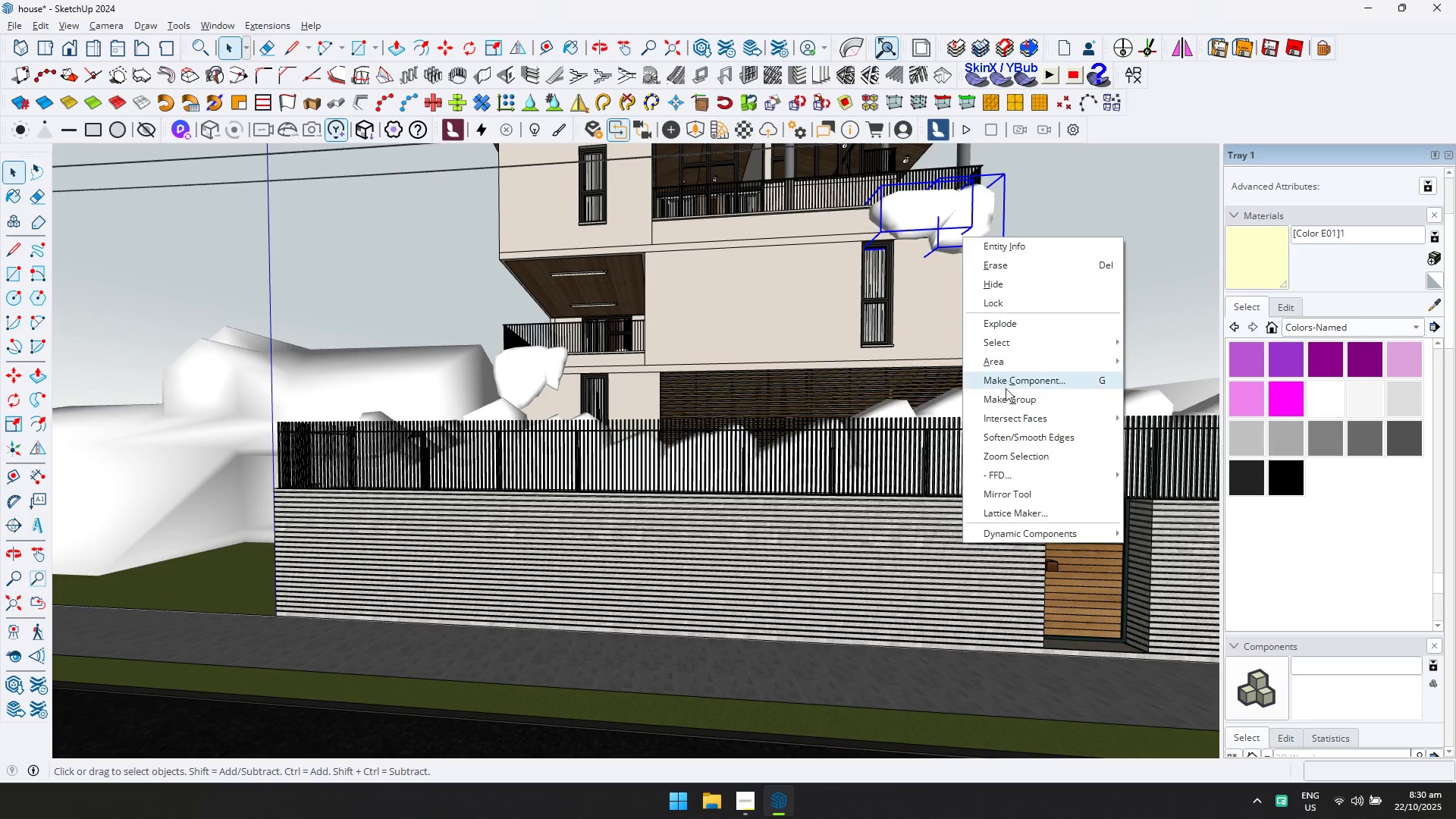 
left_click([1007, 396])
 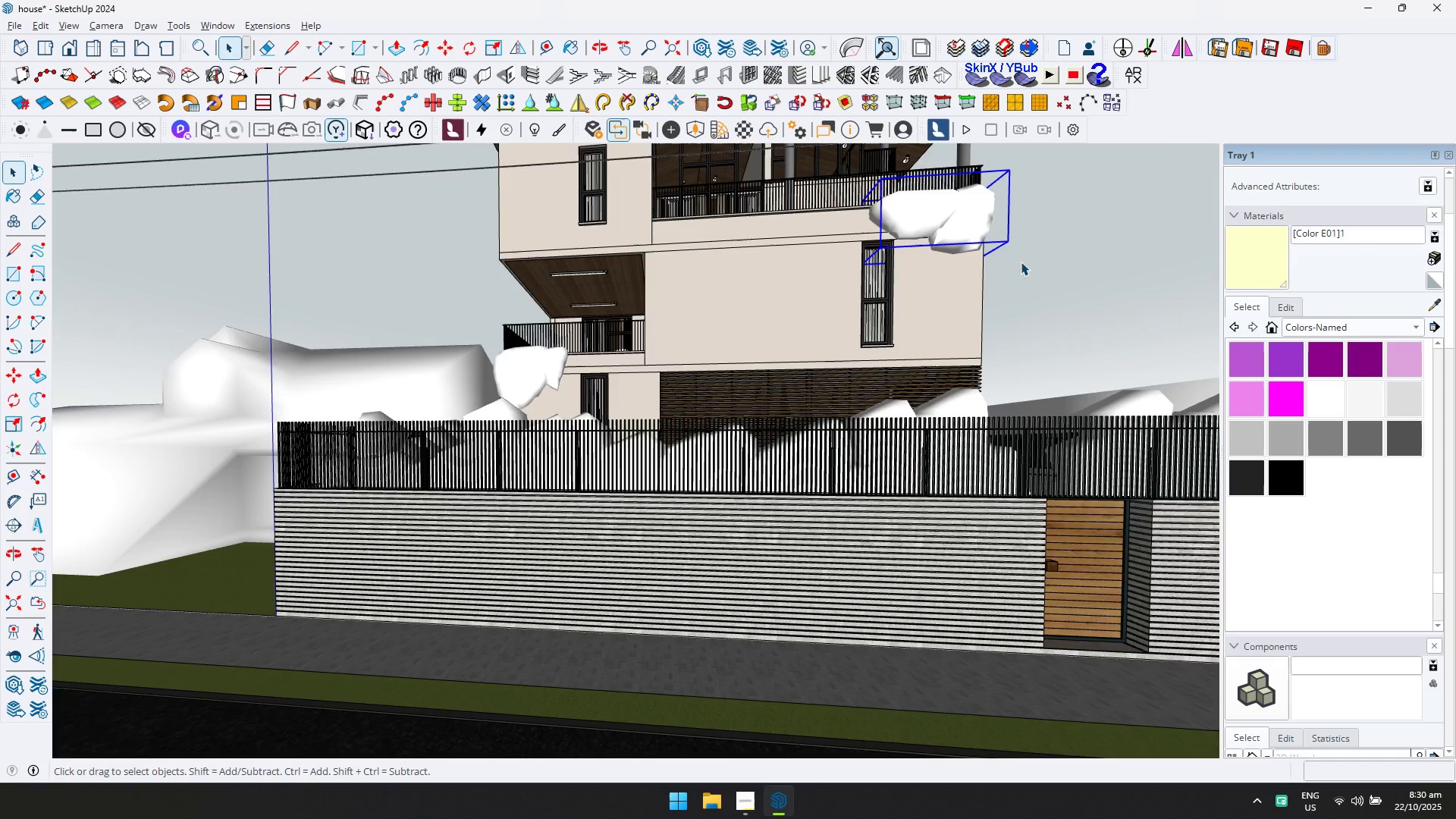 
scroll: coordinate [1025, 251], scroll_direction: down, amount: 4.0
 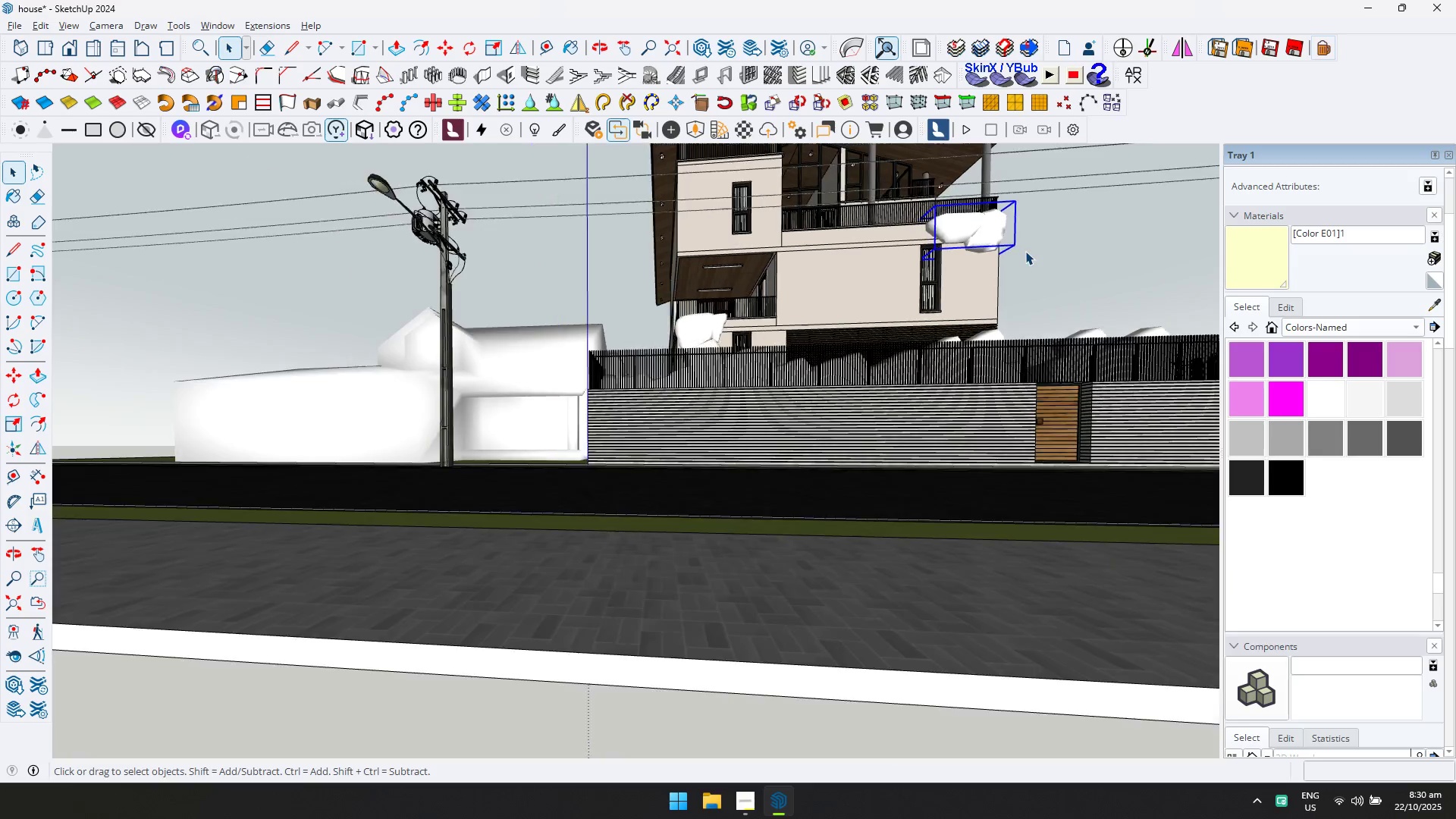 
hold_key(key=ShiftLeft, duration=0.33)
 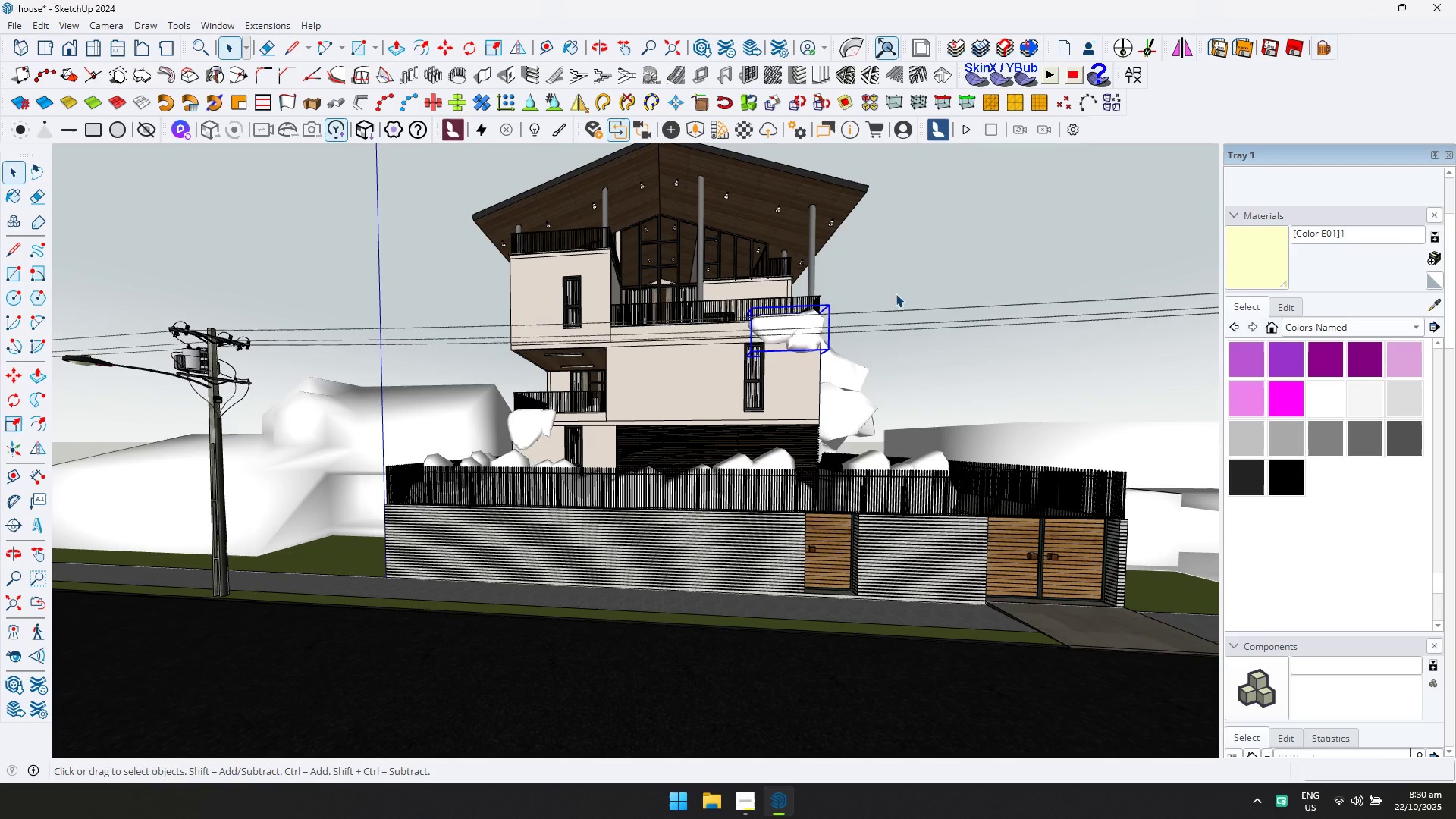 
left_click([897, 292])
 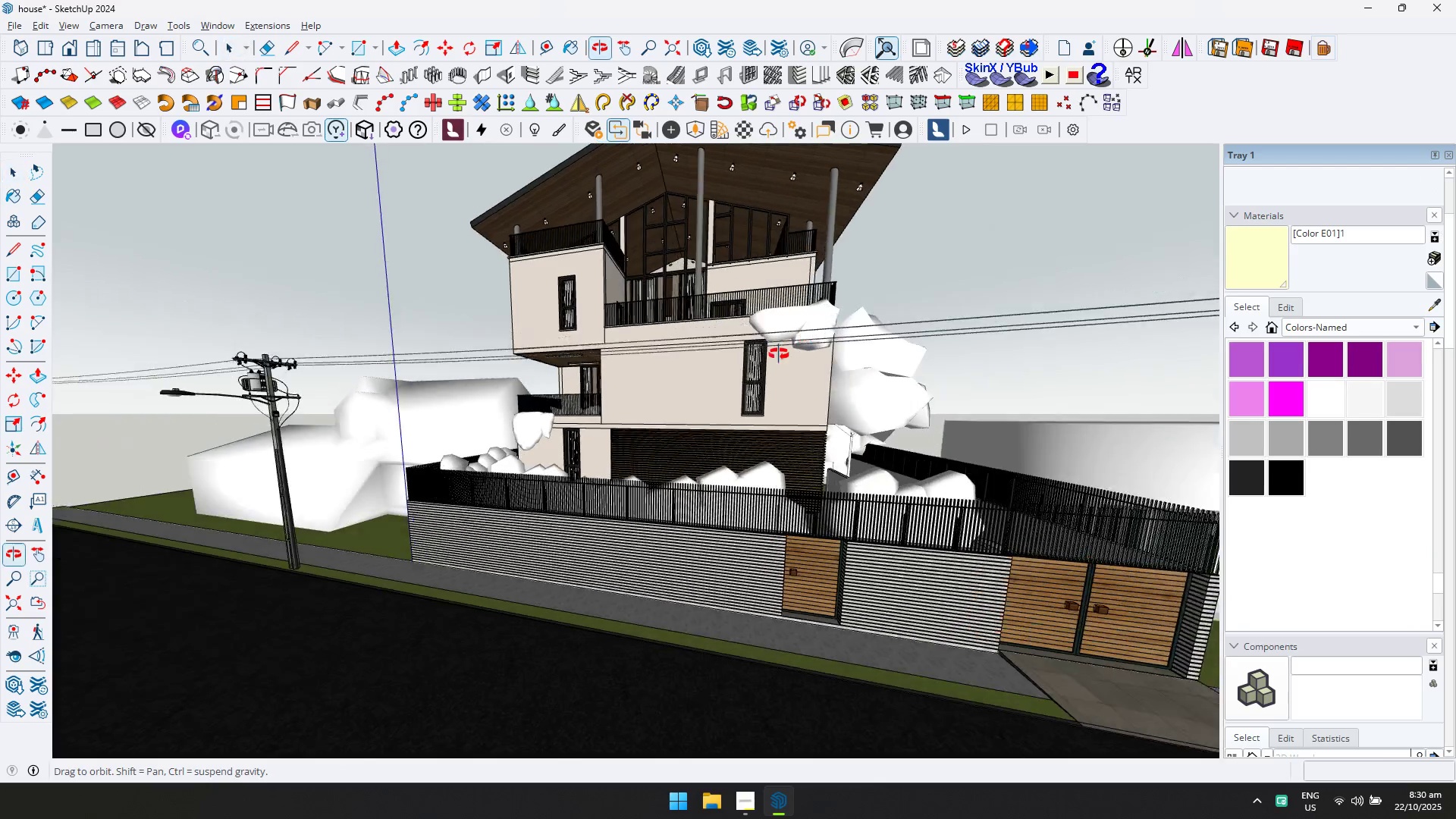 
key(Control+ControlLeft)
 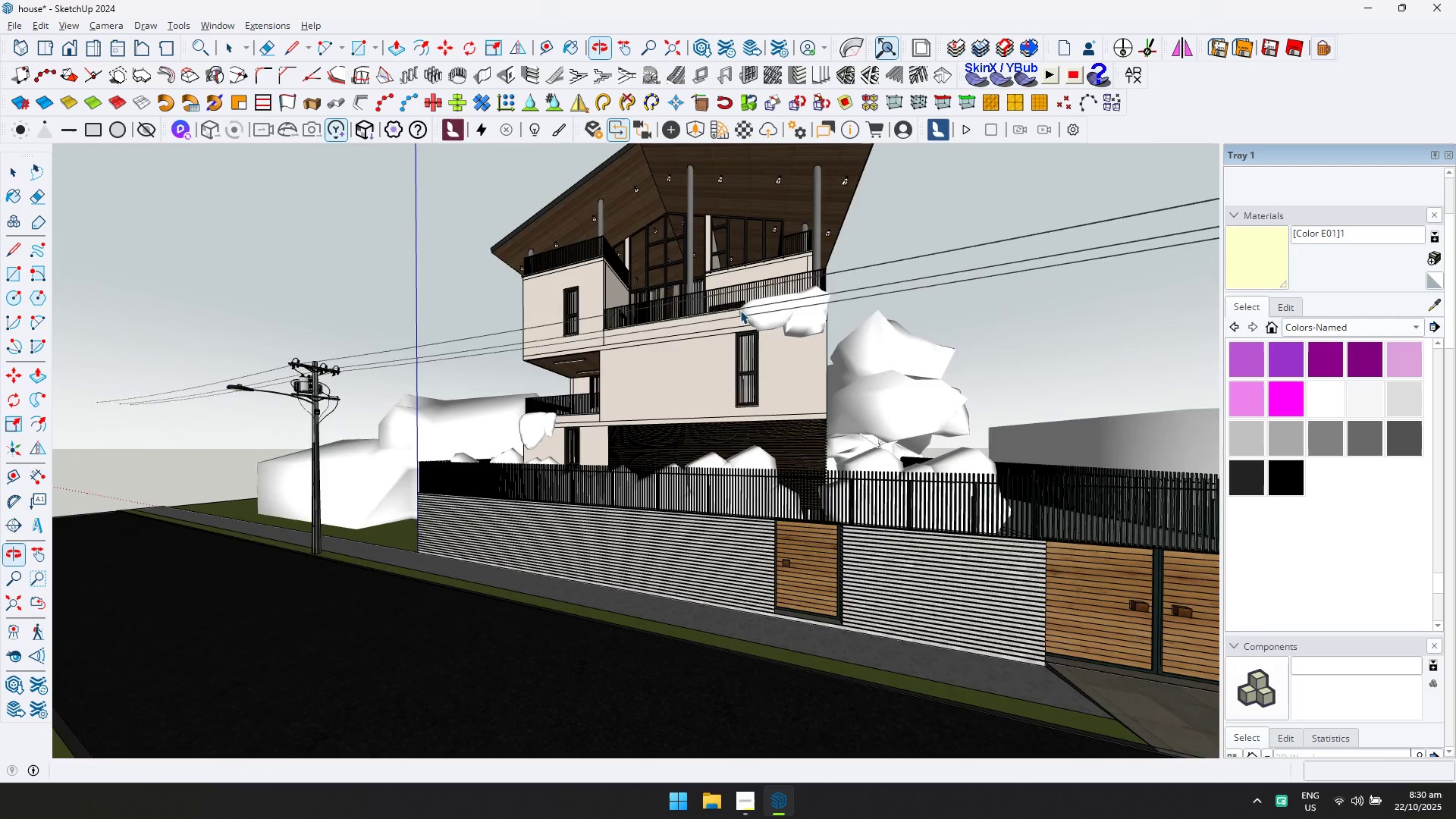 
key(Control+S)
 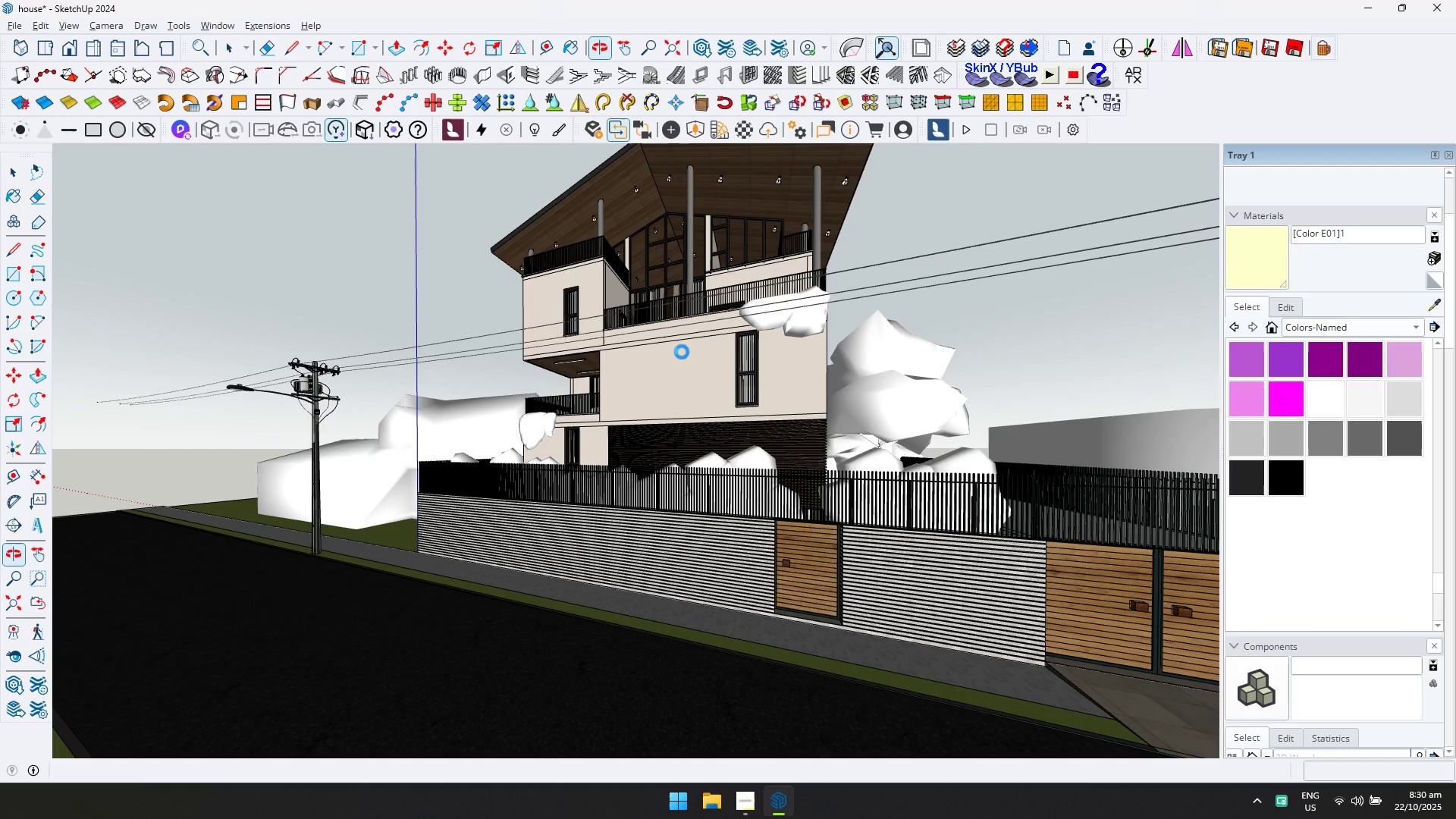 
scroll: coordinate [742, 519], scroll_direction: up, amount: 2.0
 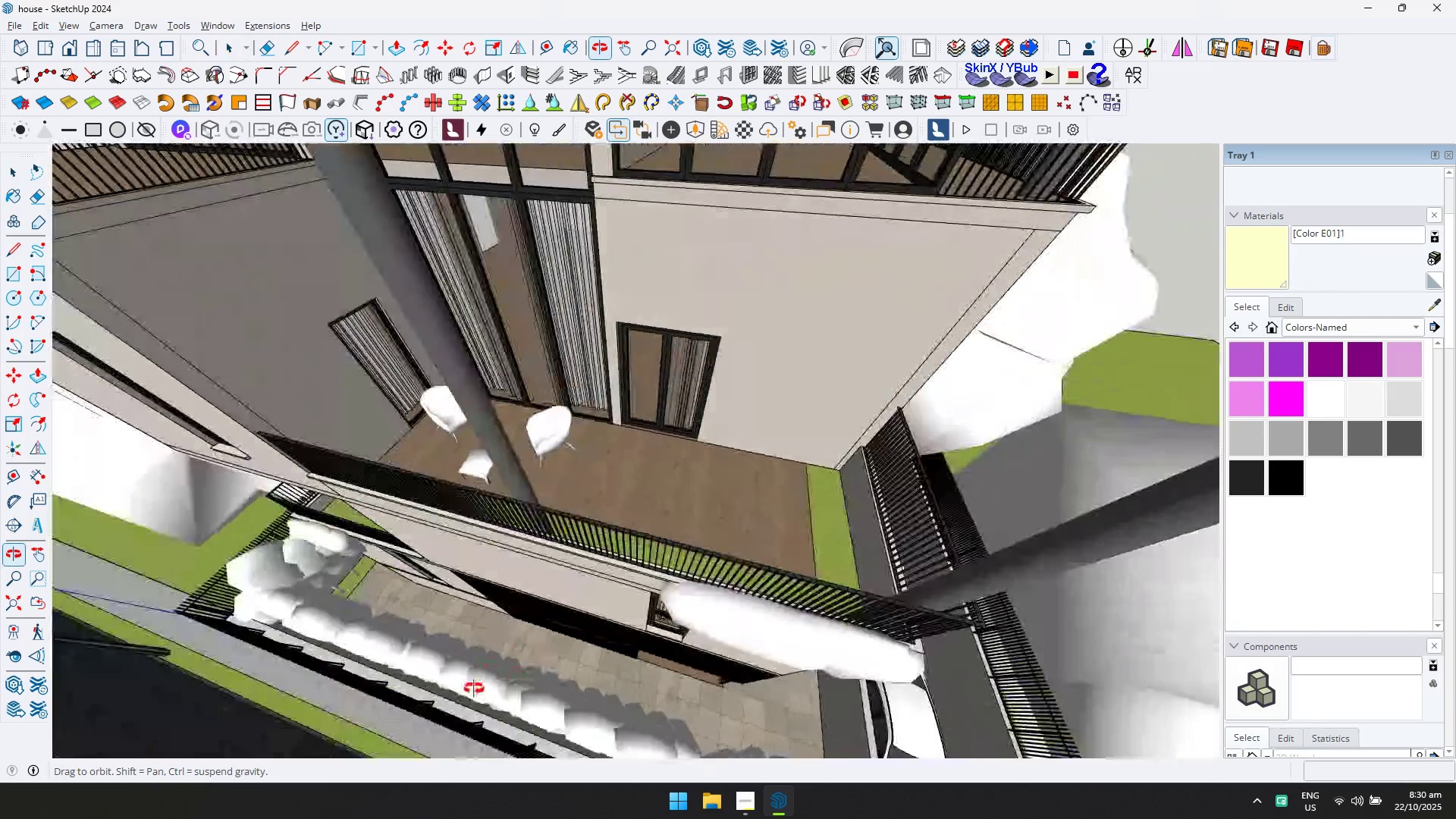 
hold_key(key=ShiftLeft, duration=0.37)
 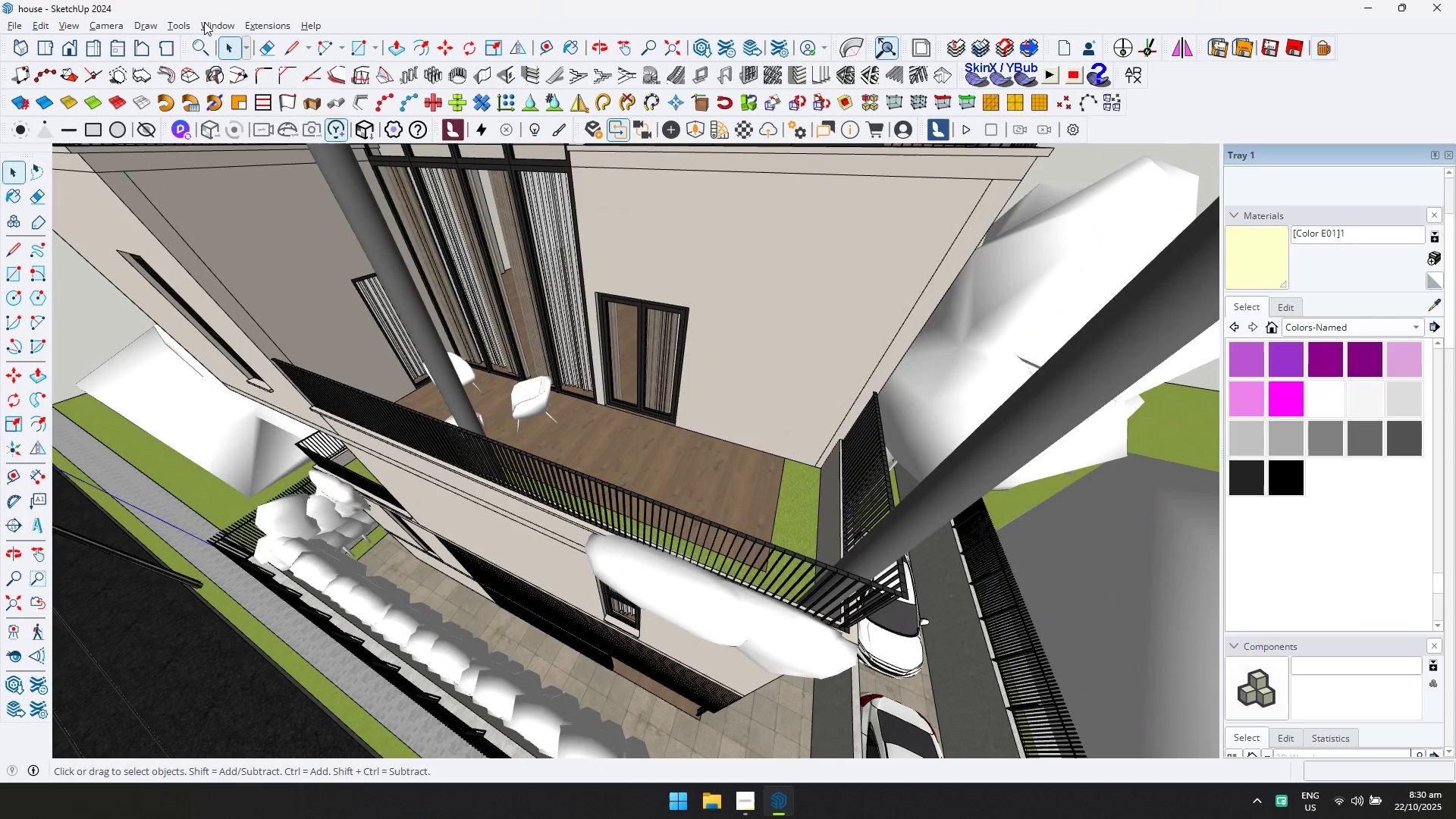 
triple_click([262, 163])
 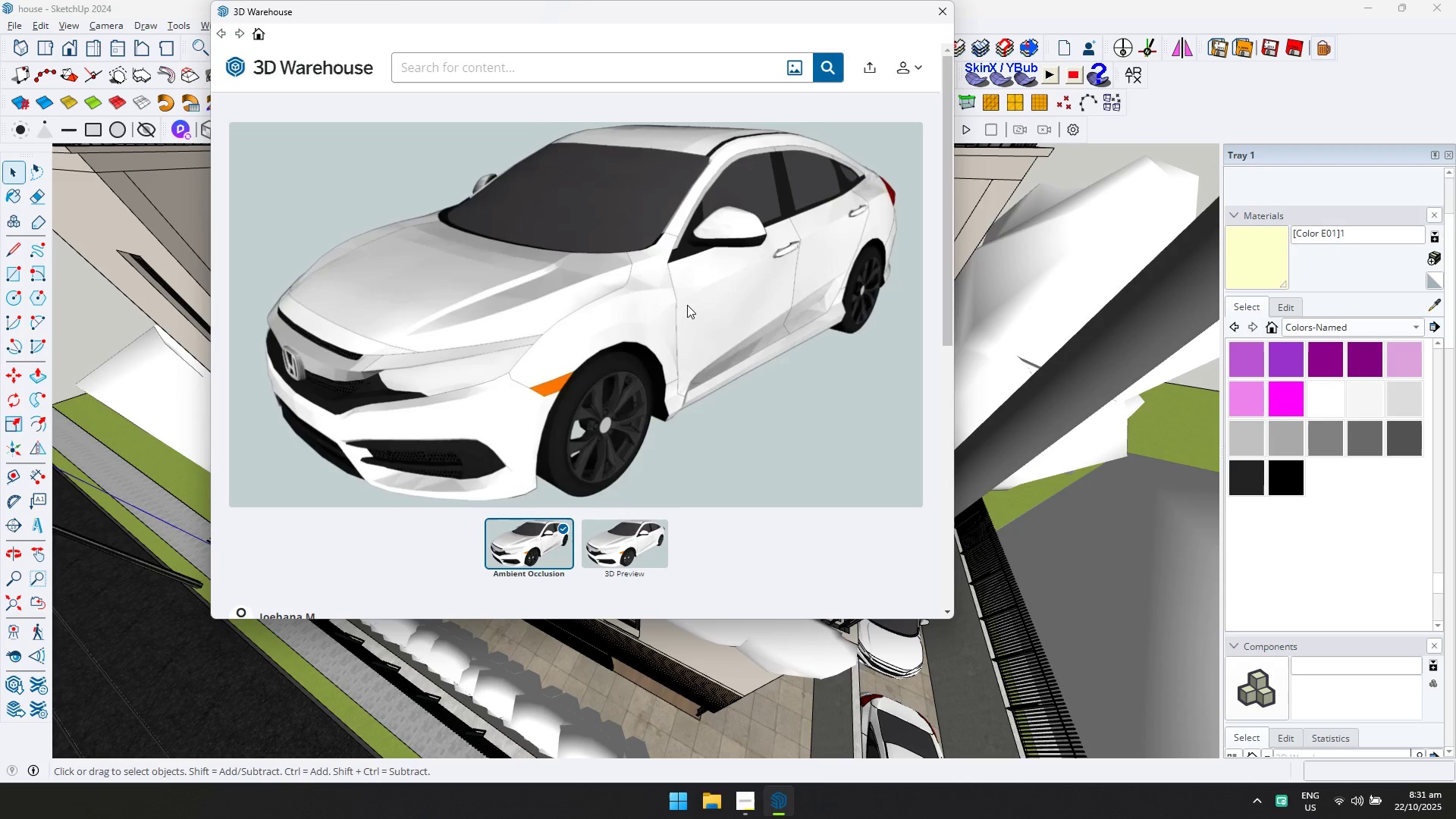 
wait(45.67)
 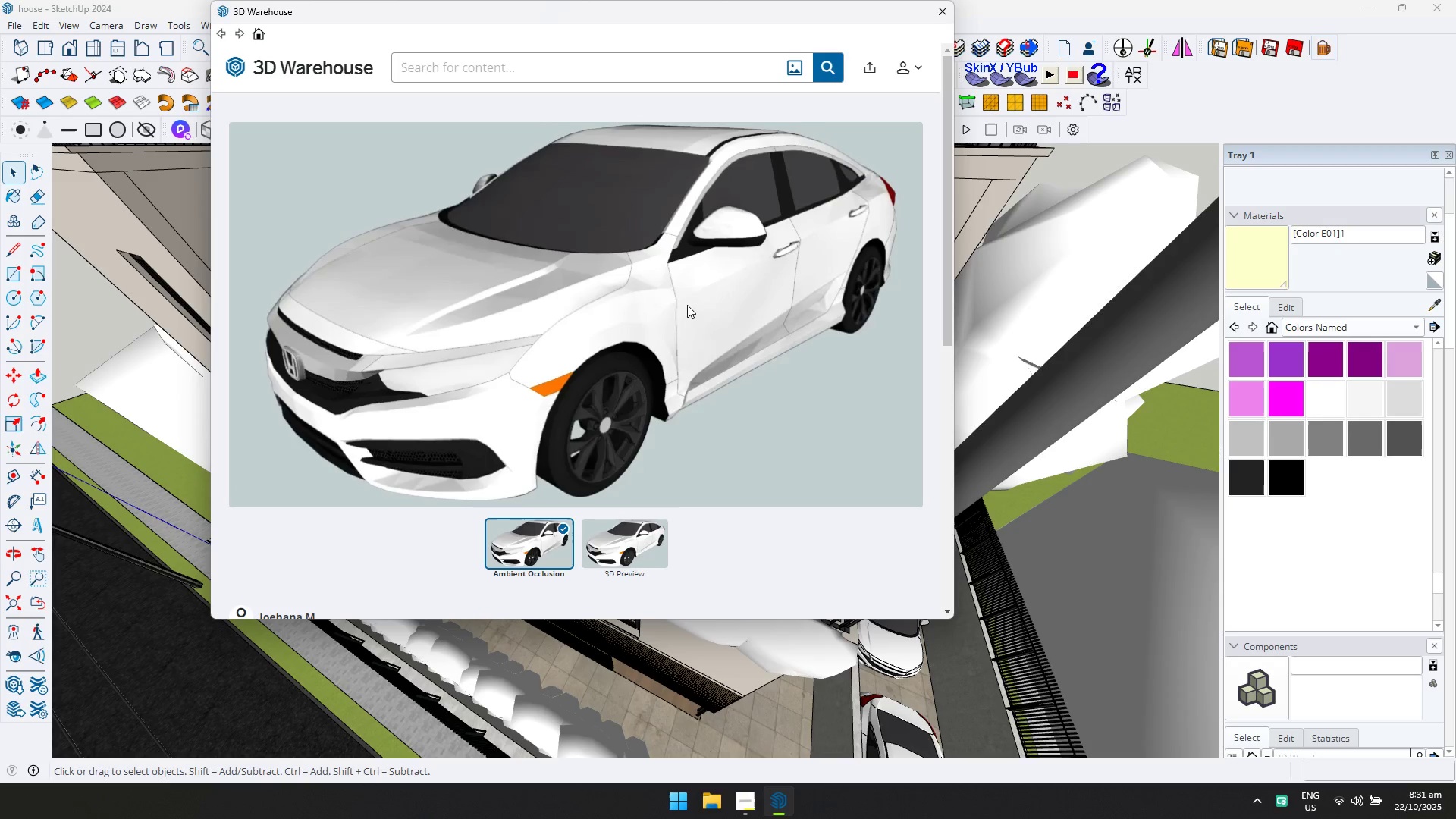 
left_click([689, 60])
 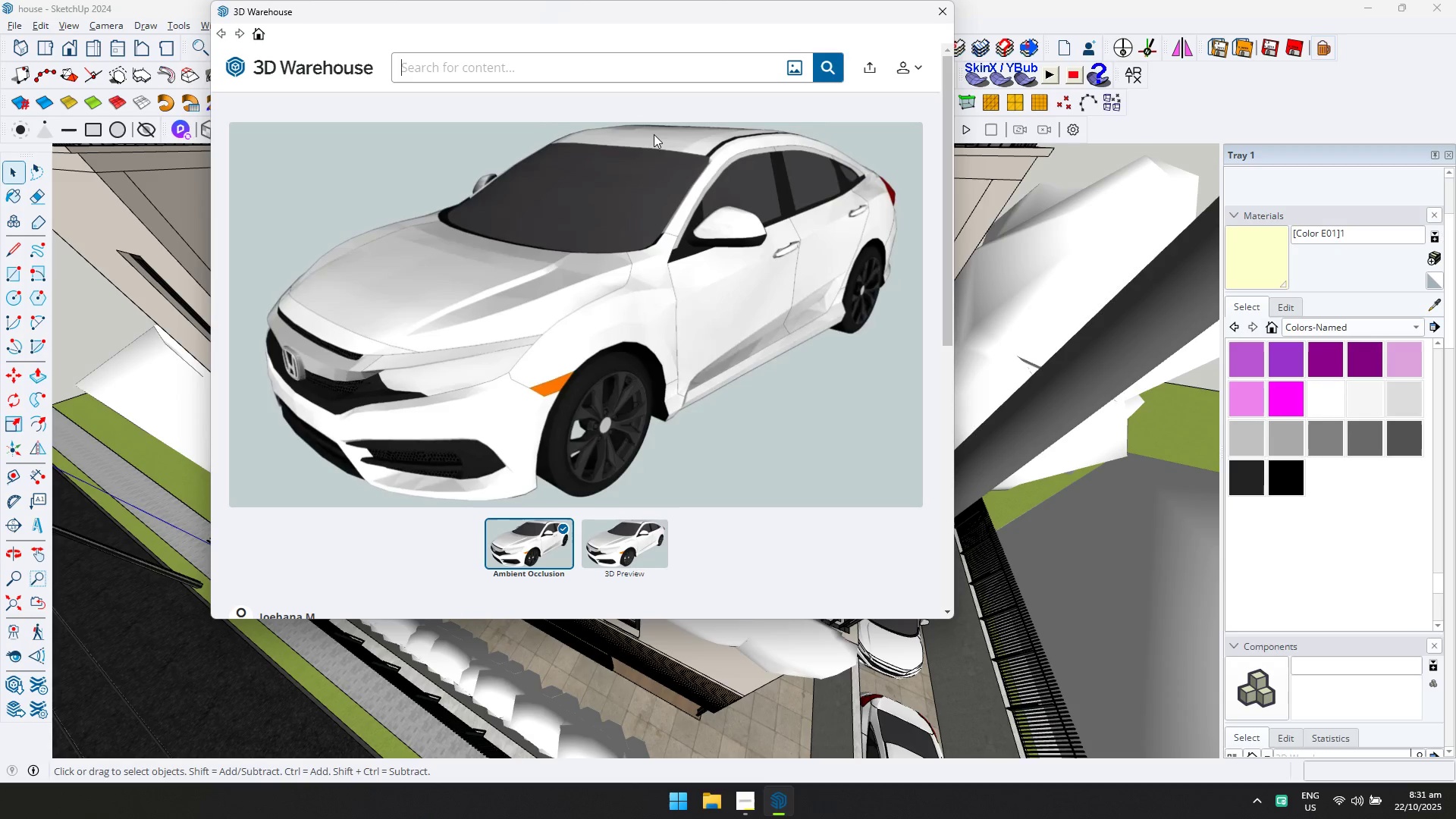 
type(plants)
 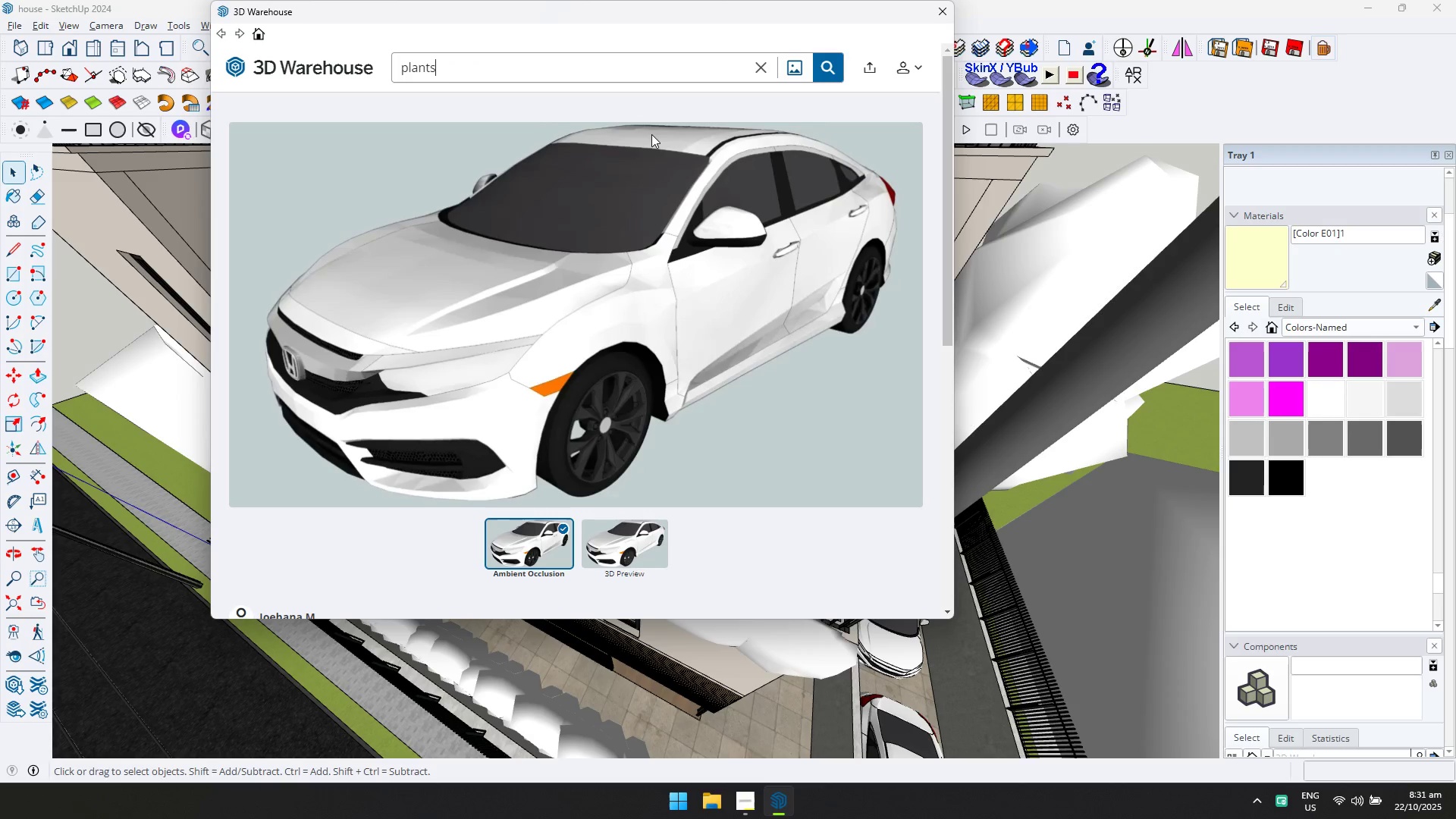 
key(Enter)
 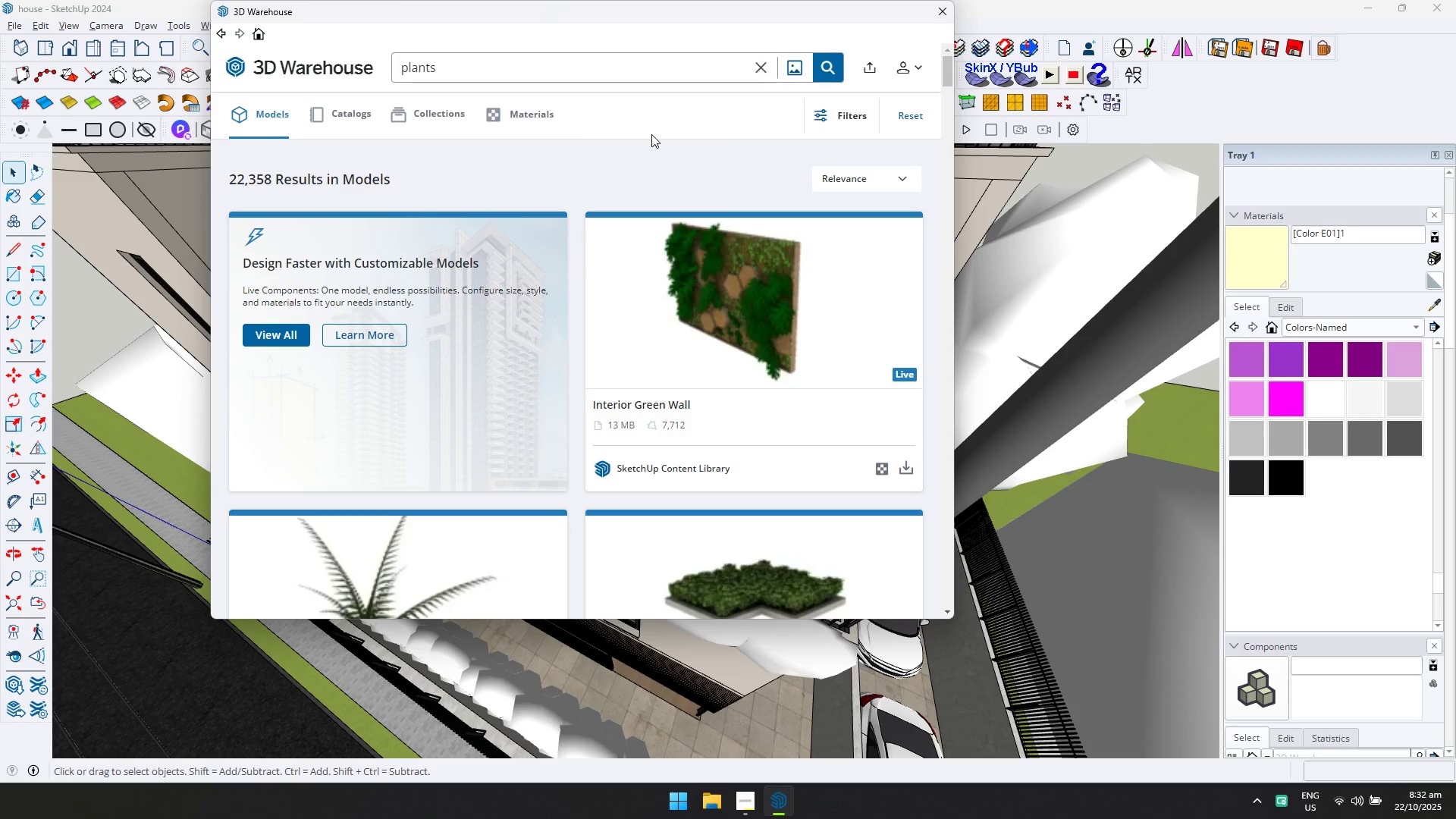 
wait(22.3)
 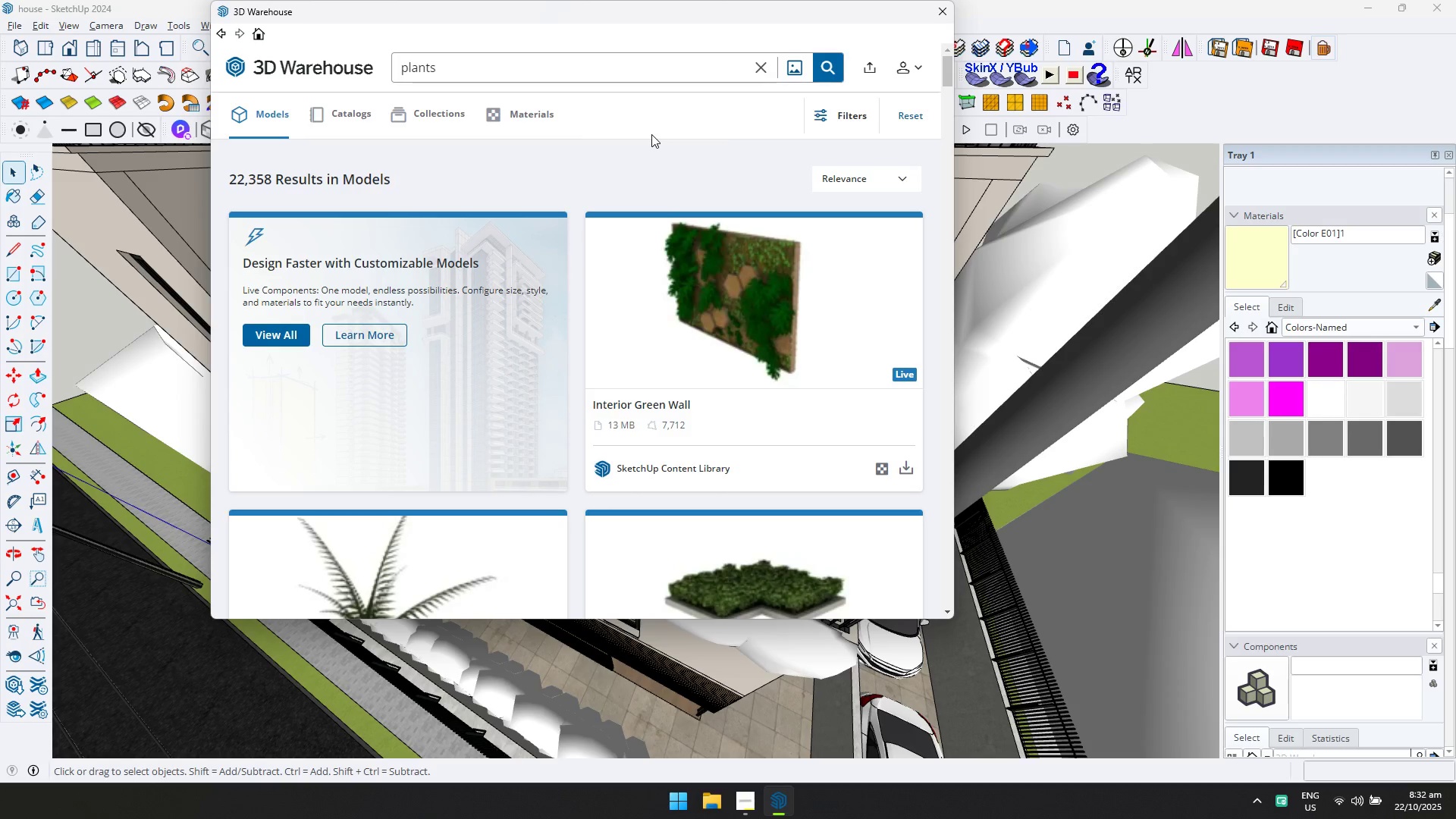 
scroll: coordinate [714, 353], scroll_direction: down, amount: 9.0
 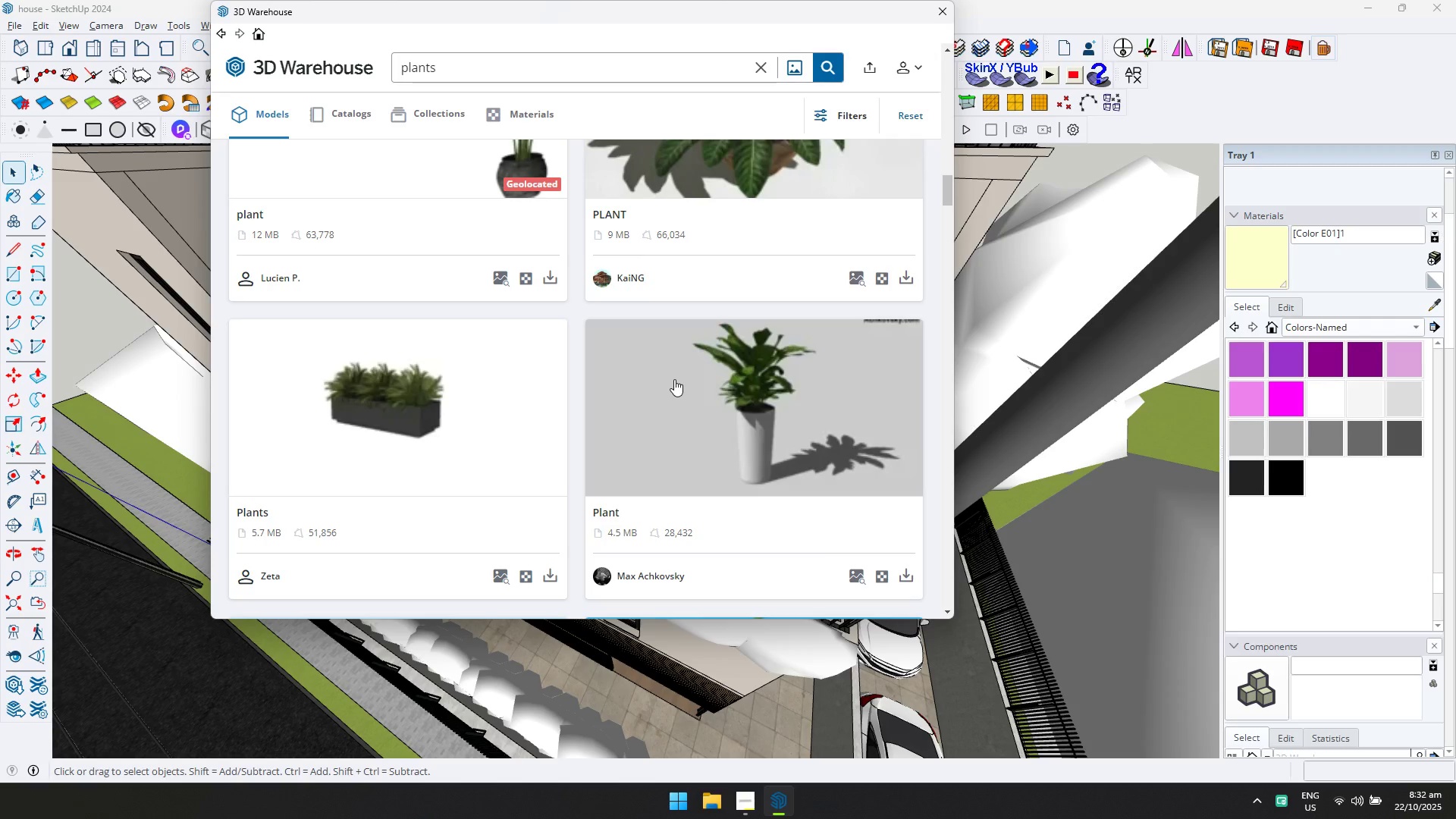 
scroll: coordinate [671, 386], scroll_direction: up, amount: 4.0
 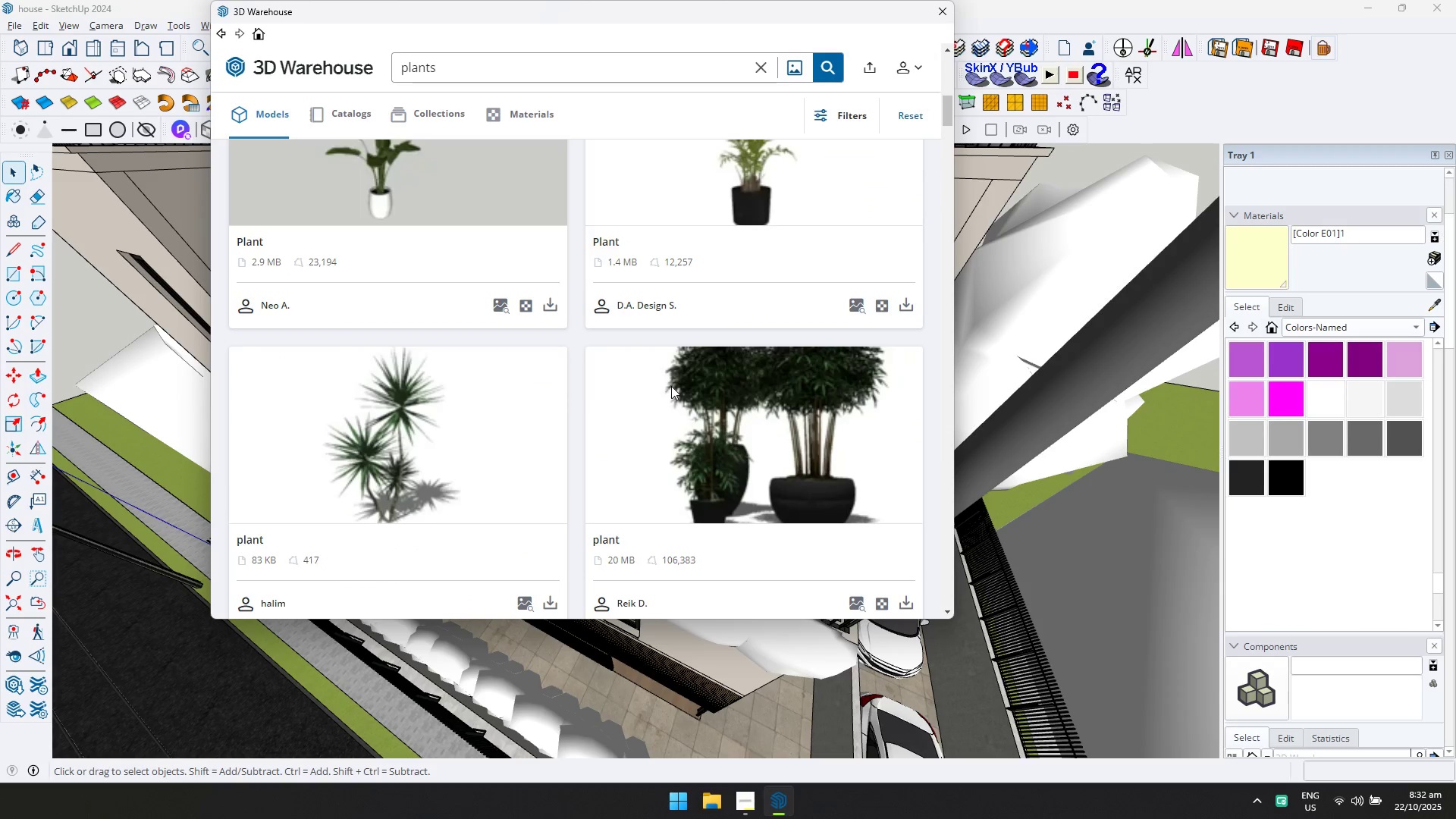 
scroll: coordinate [670, 387], scroll_direction: down, amount: 1.0
 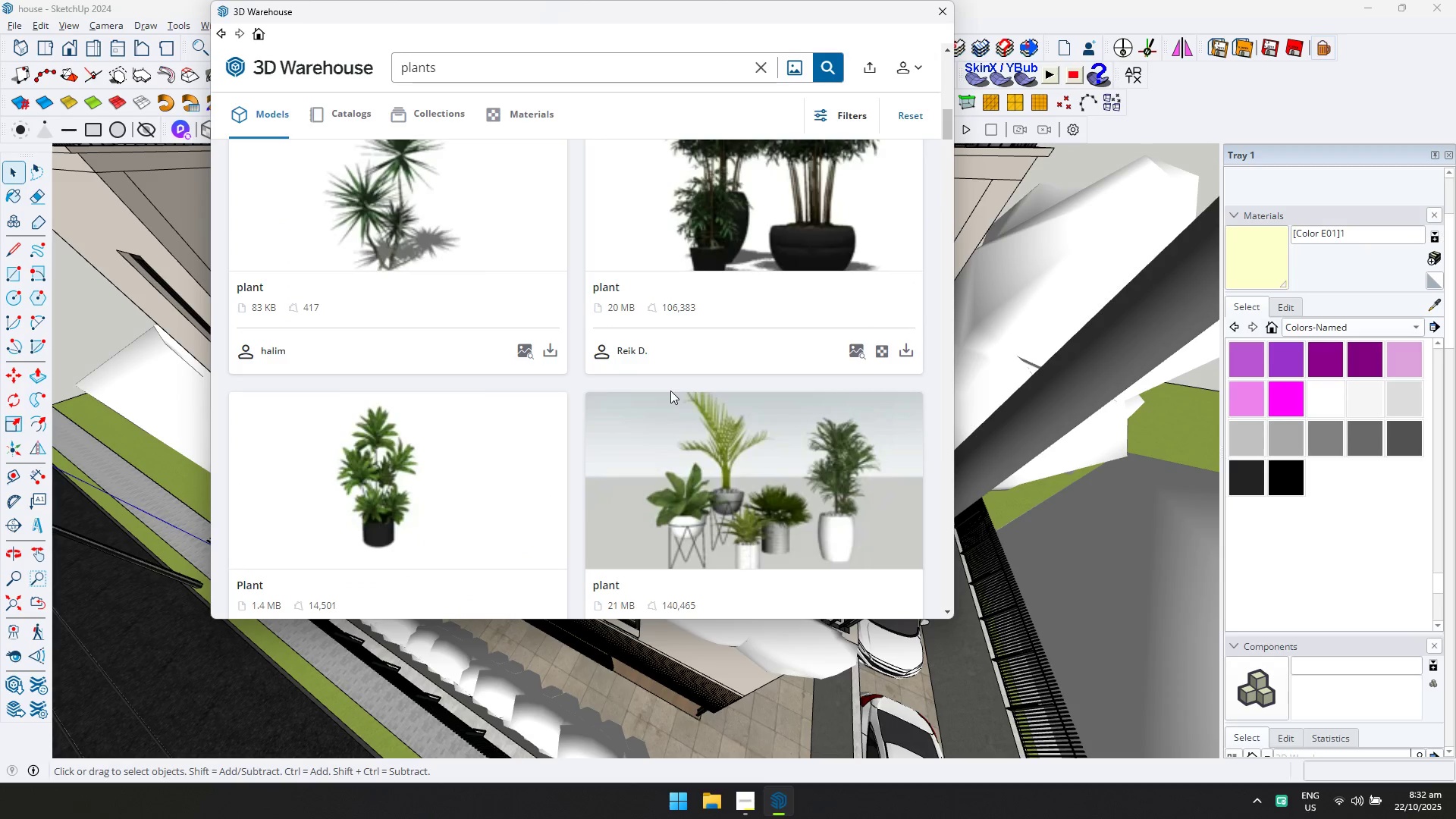 
scroll: coordinate [670, 391], scroll_direction: up, amount: 2.0
 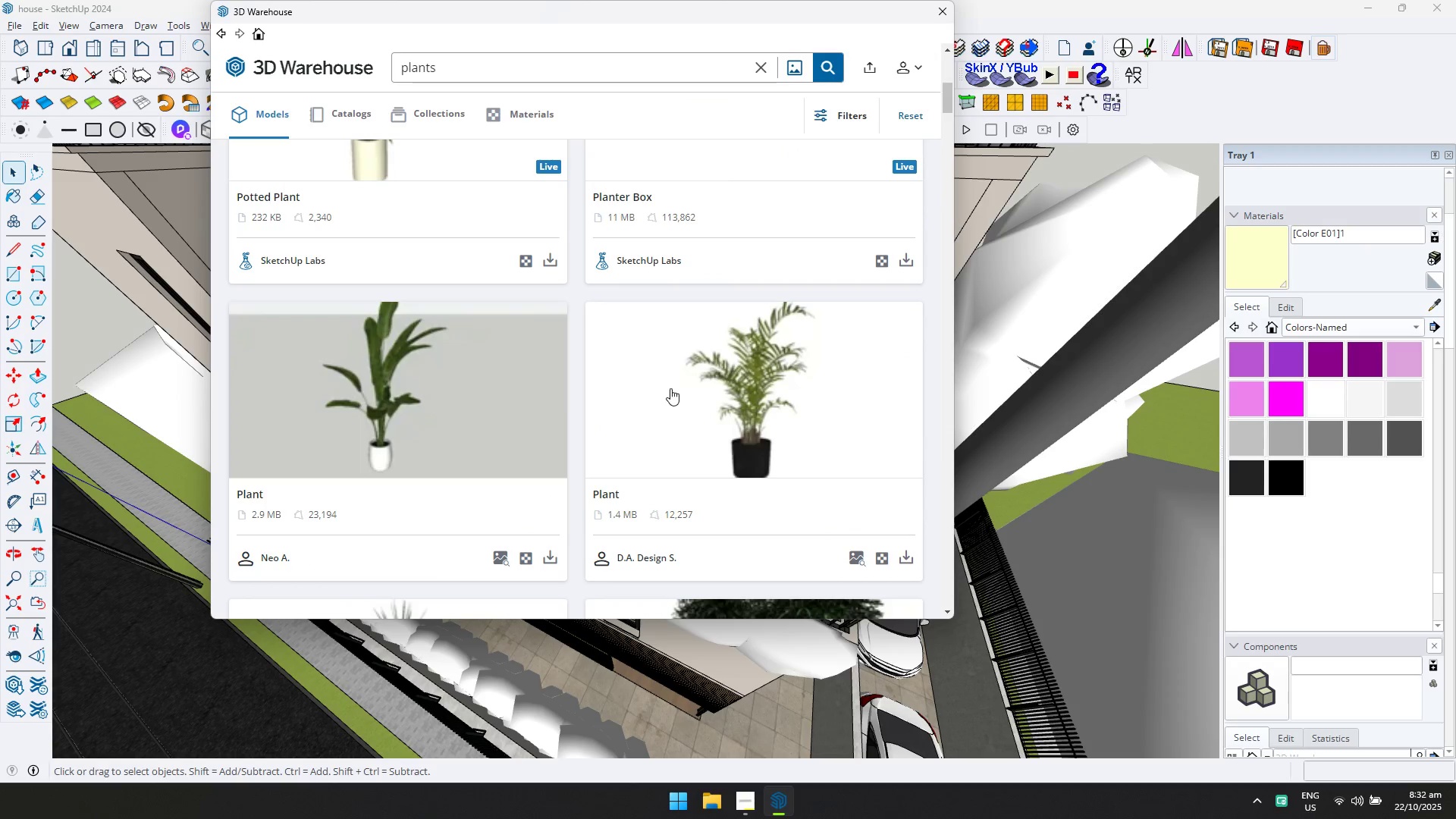 
scroll: coordinate [655, 390], scroll_direction: down, amount: 7.0
 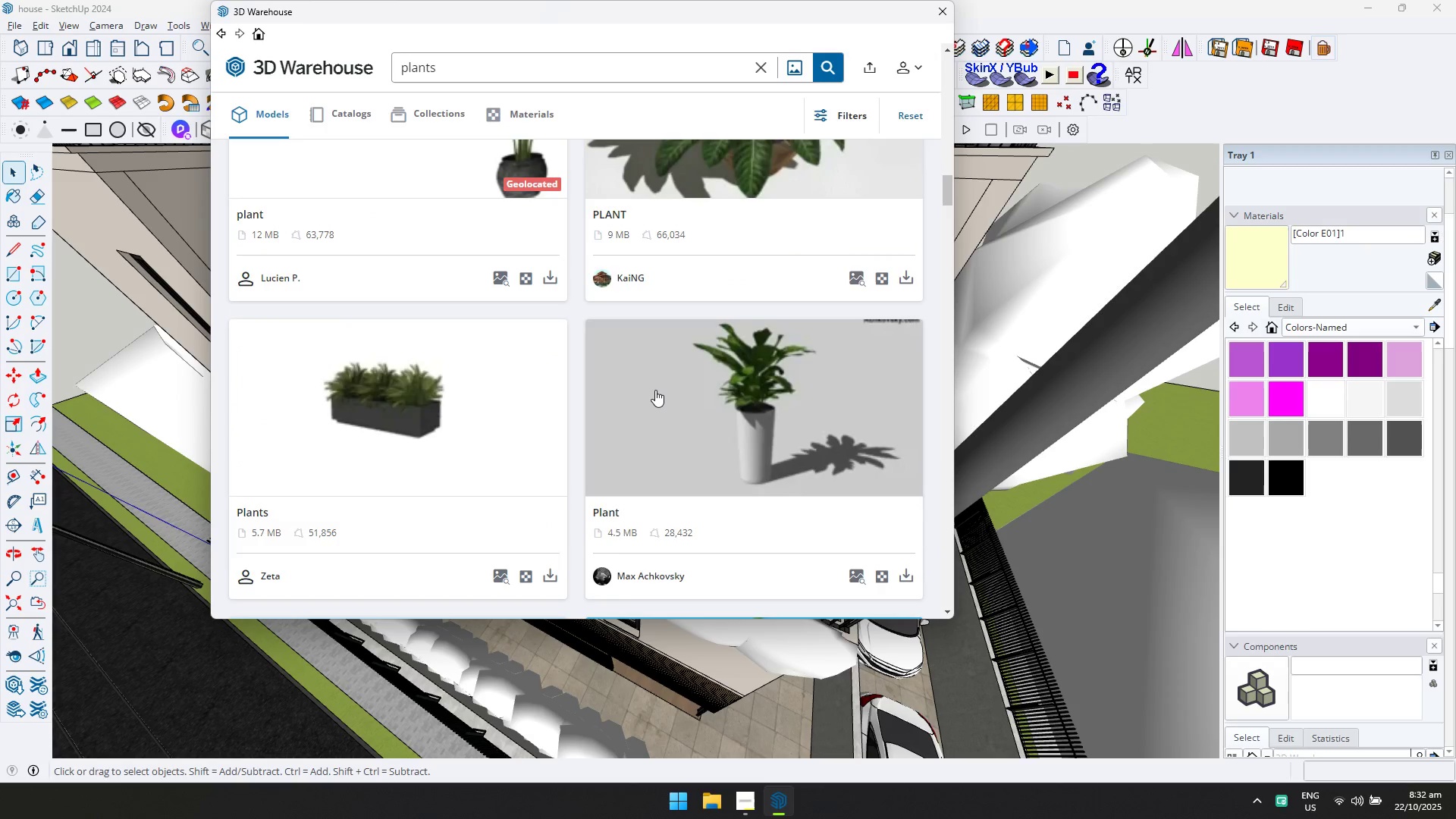 
scroll: coordinate [655, 390], scroll_direction: up, amount: 1.0
 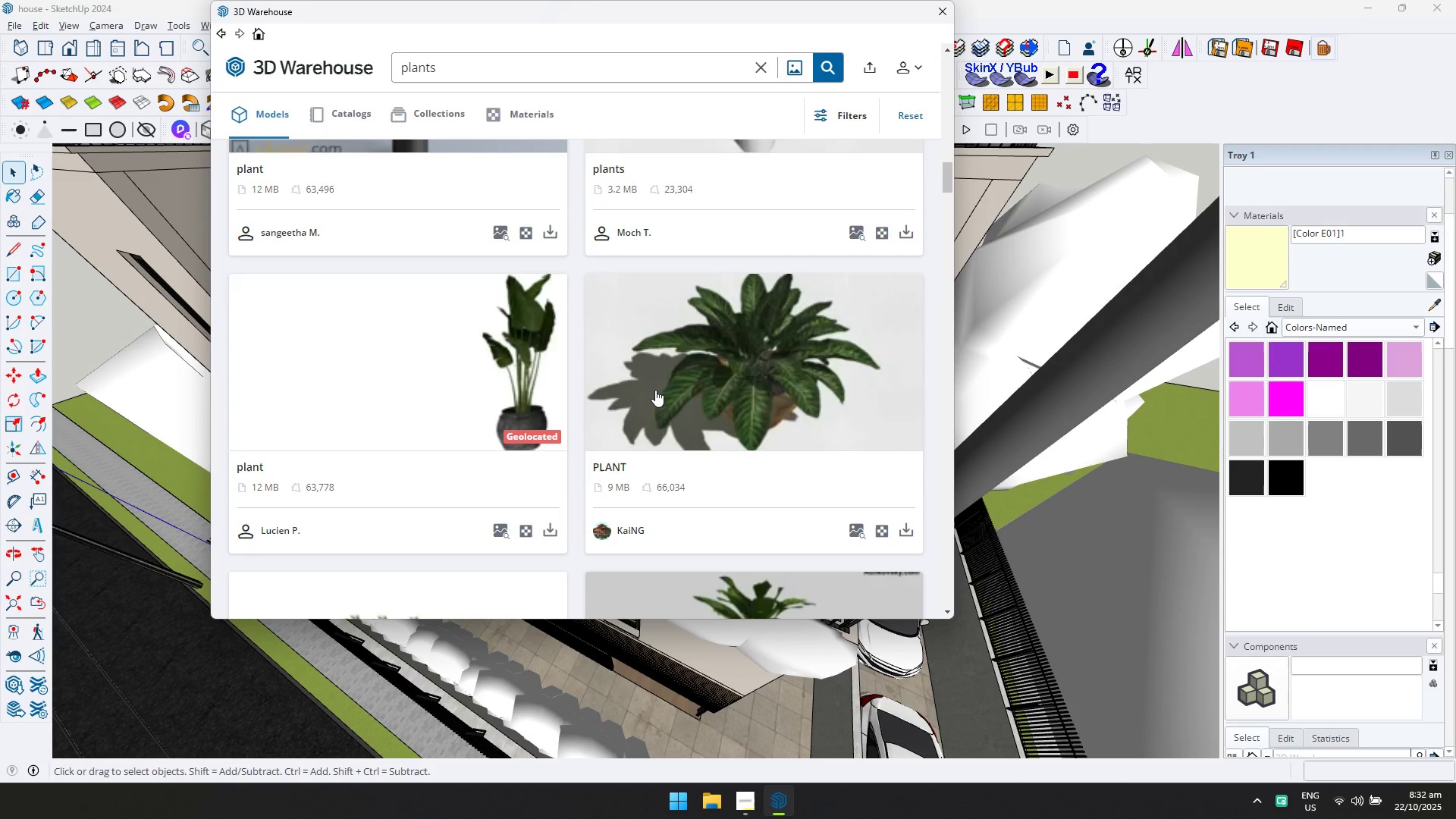 
scroll: coordinate [655, 390], scroll_direction: down, amount: 1.0
 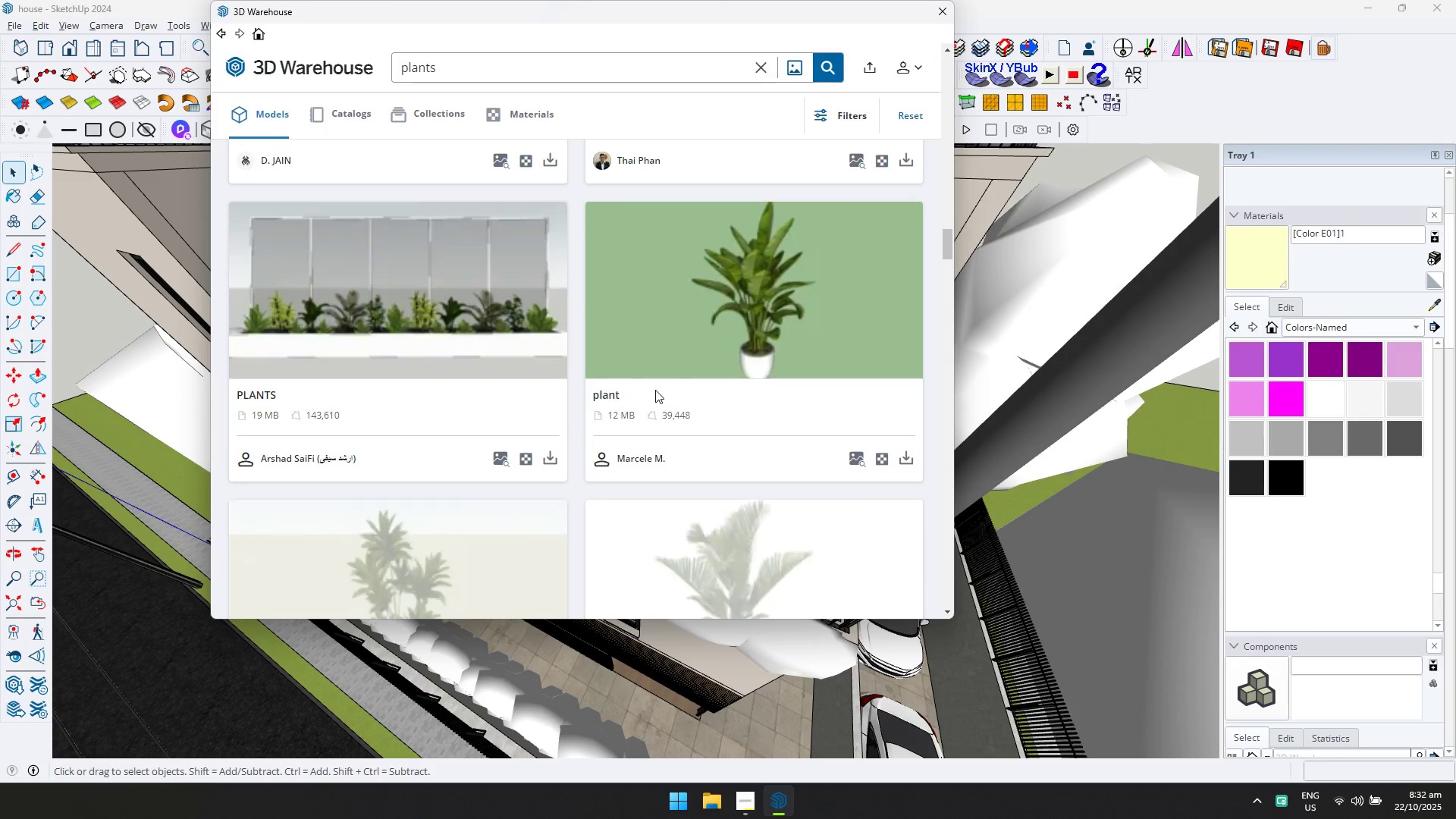 
scroll: coordinate [655, 390], scroll_direction: up, amount: 1.0
 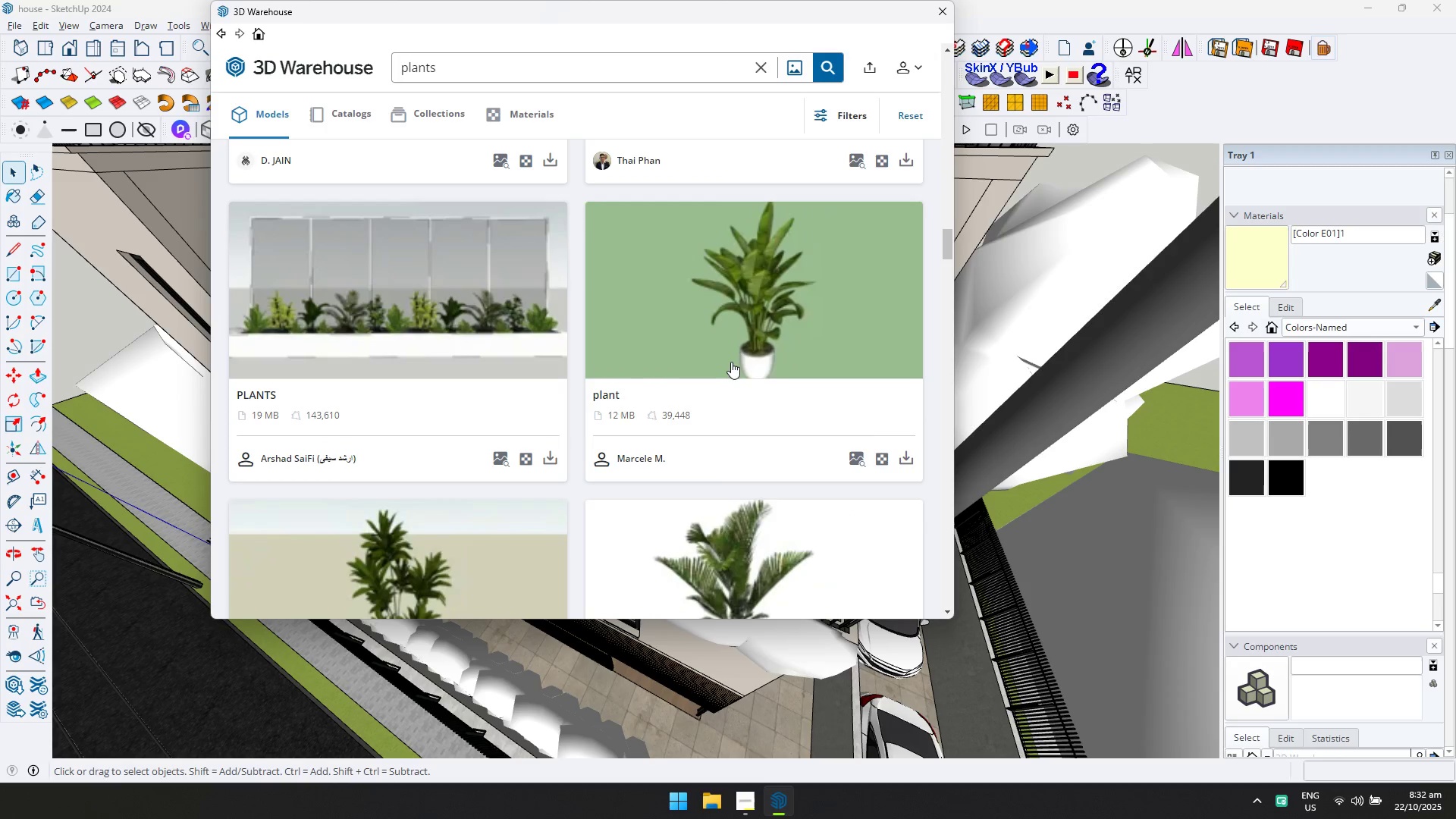 
left_click([733, 361])
 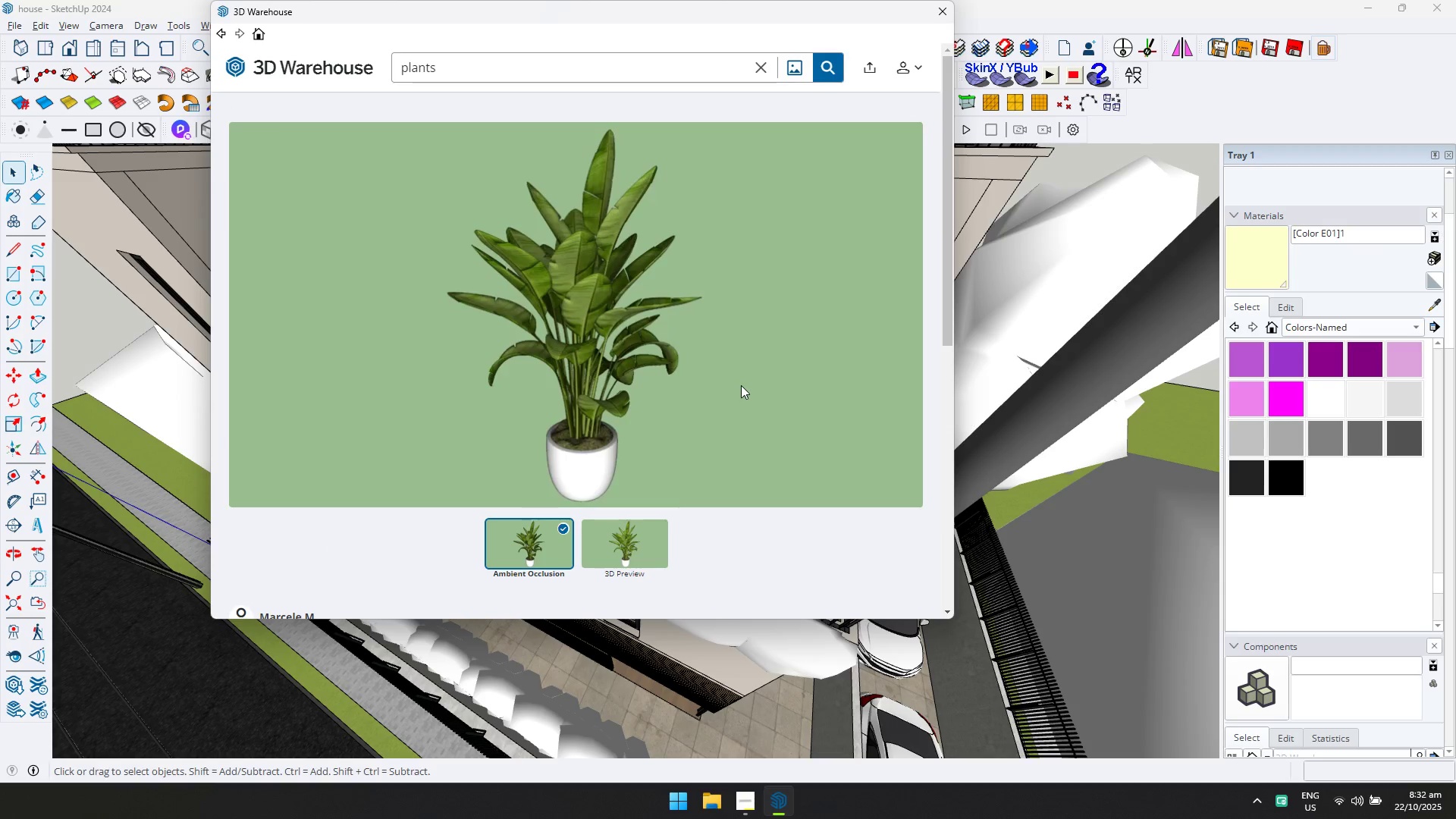 
scroll: coordinate [780, 425], scroll_direction: down, amount: 1.0
 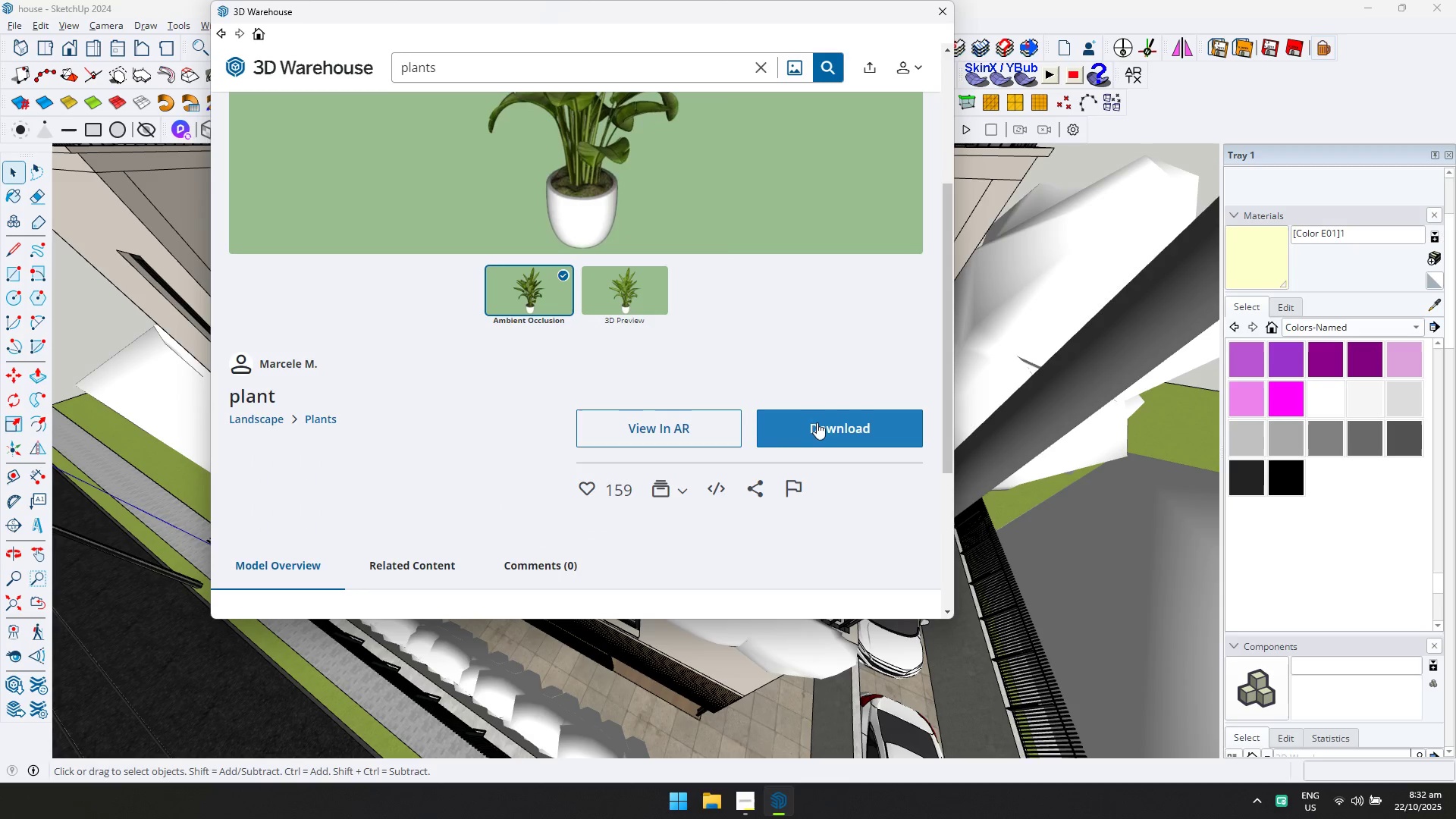 
left_click([822, 422])
 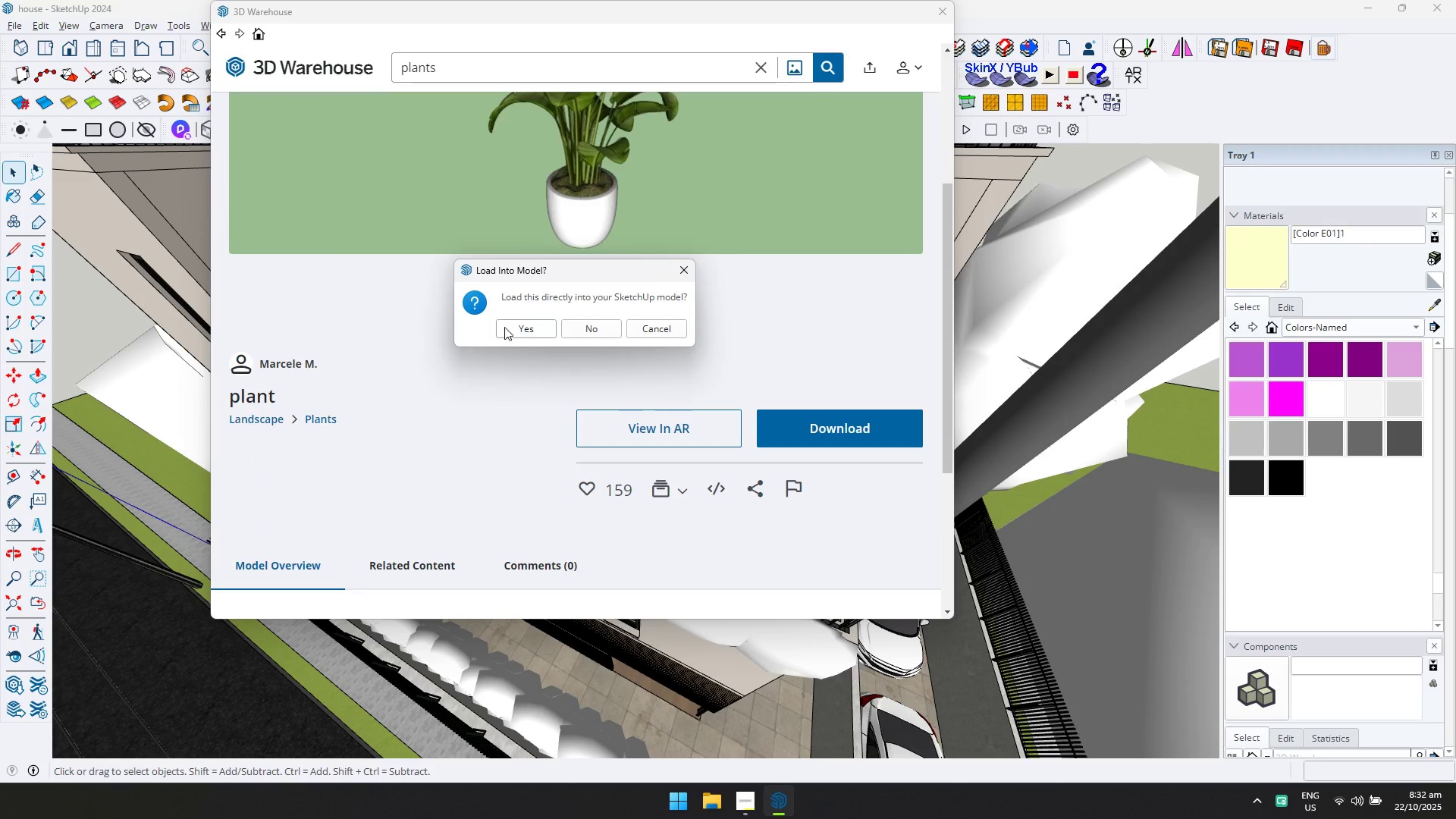 
left_click([512, 334])
 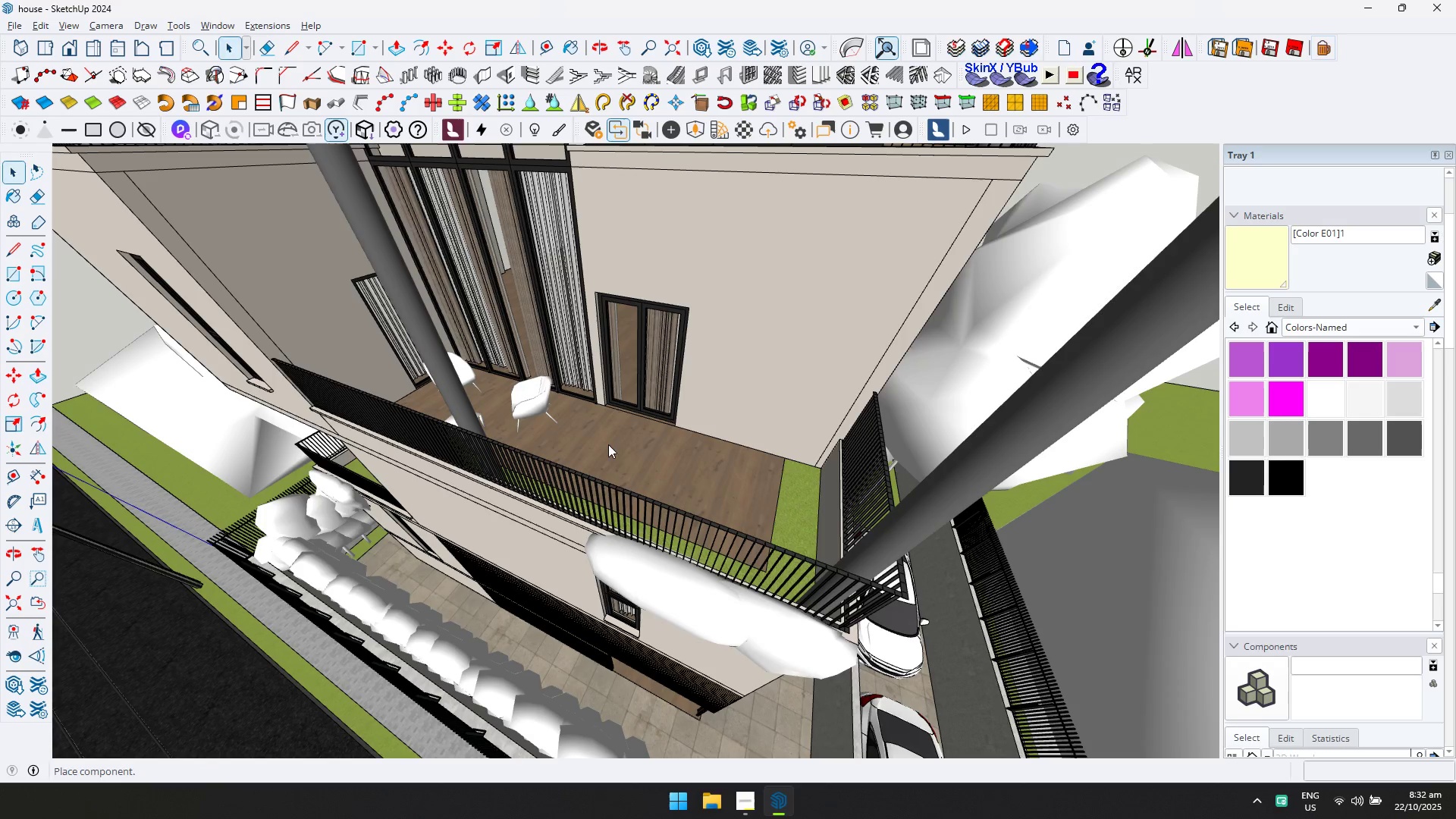 
wait(5.88)
 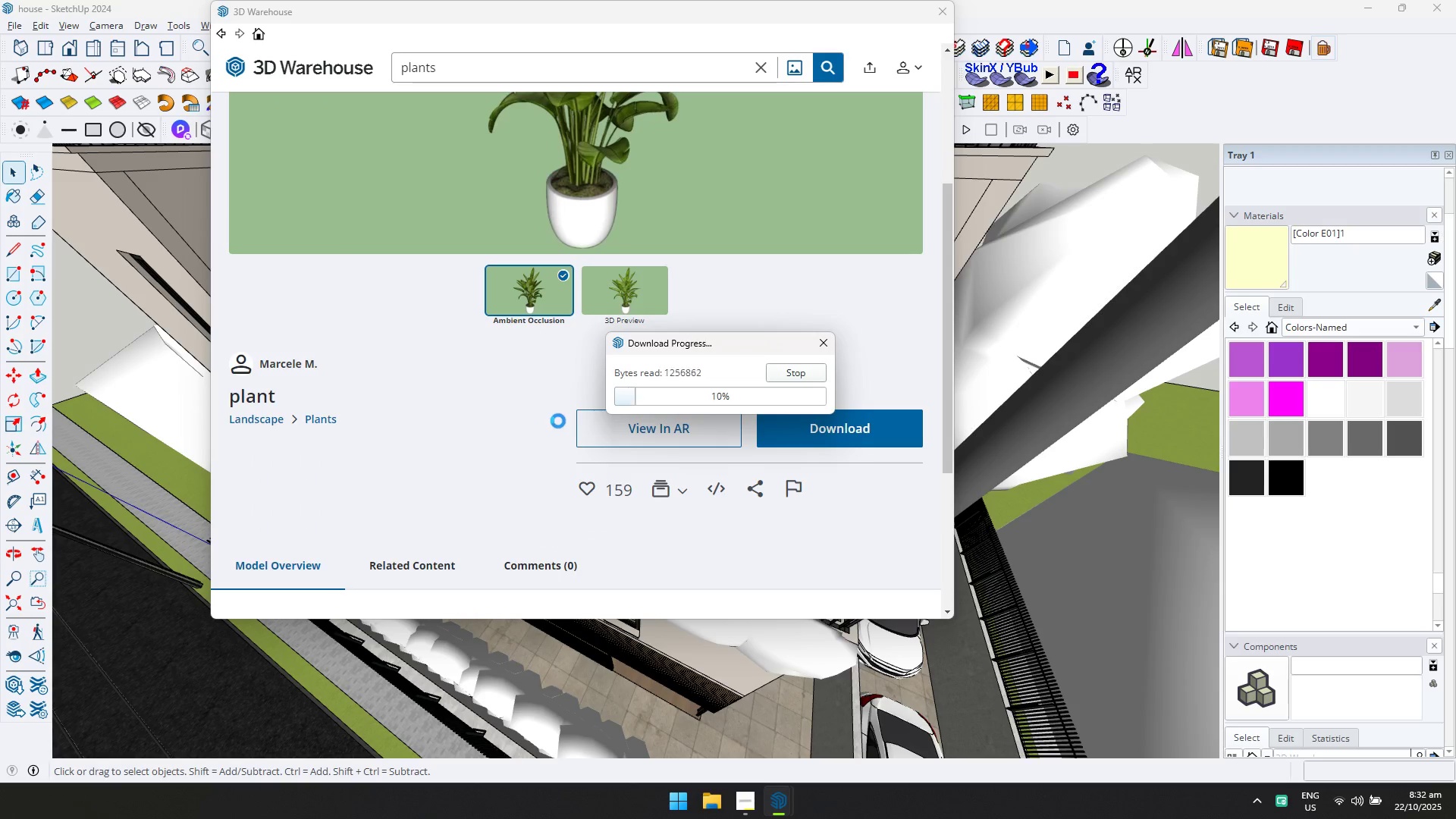 
left_click([719, 488])
 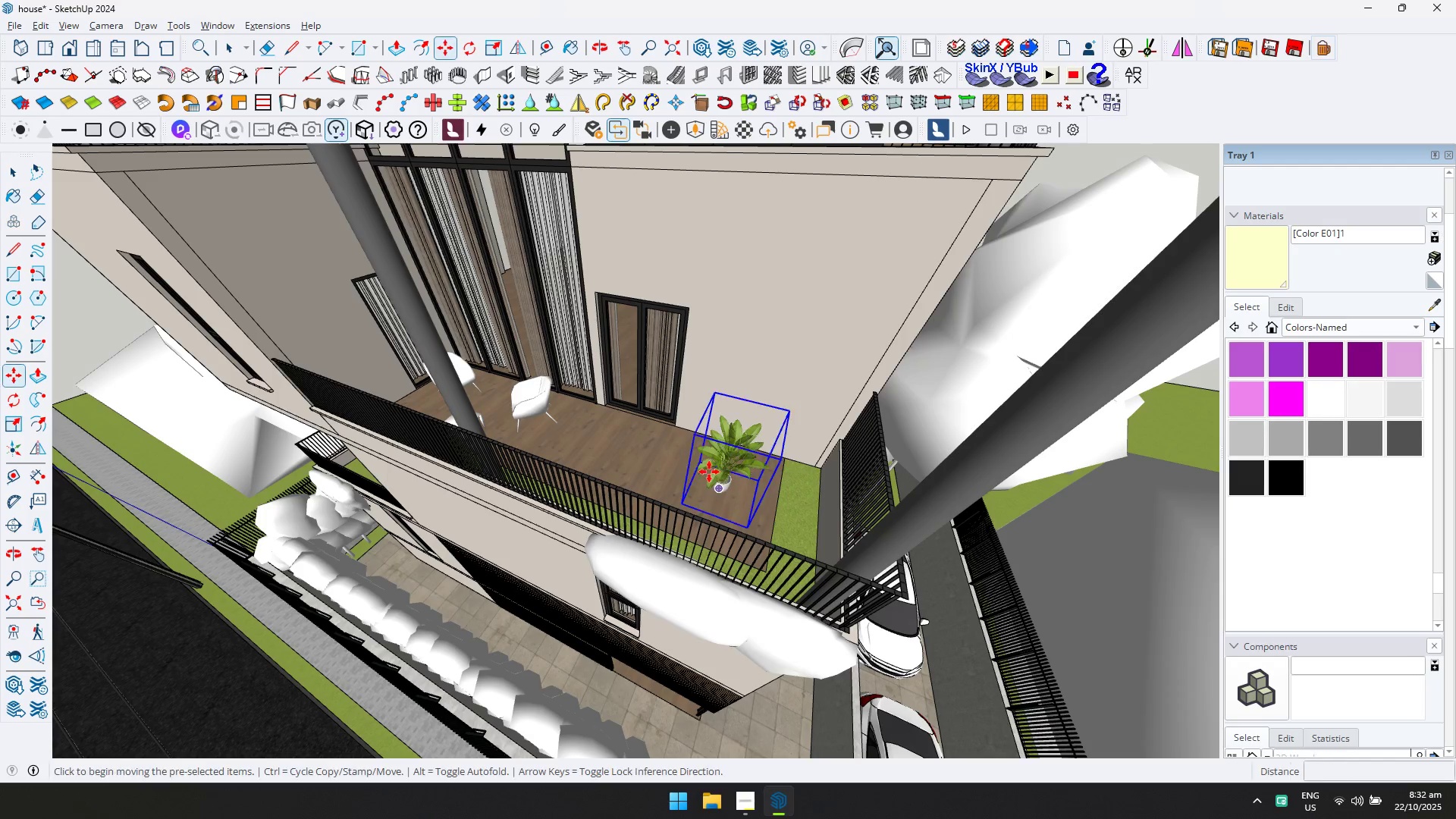 
scroll: coordinate [704, 480], scroll_direction: down, amount: 1.0
 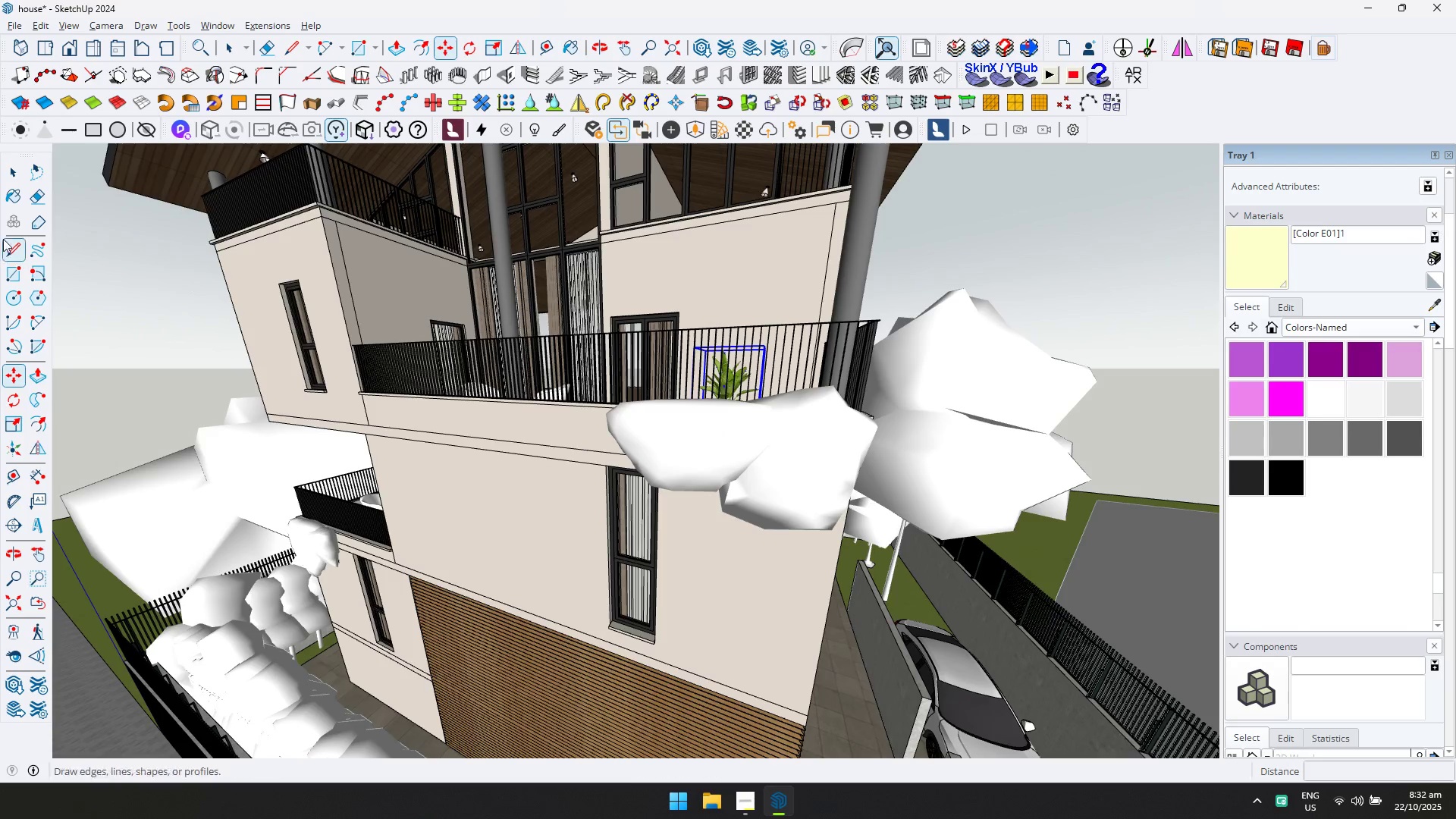 
left_click([14, 181])
 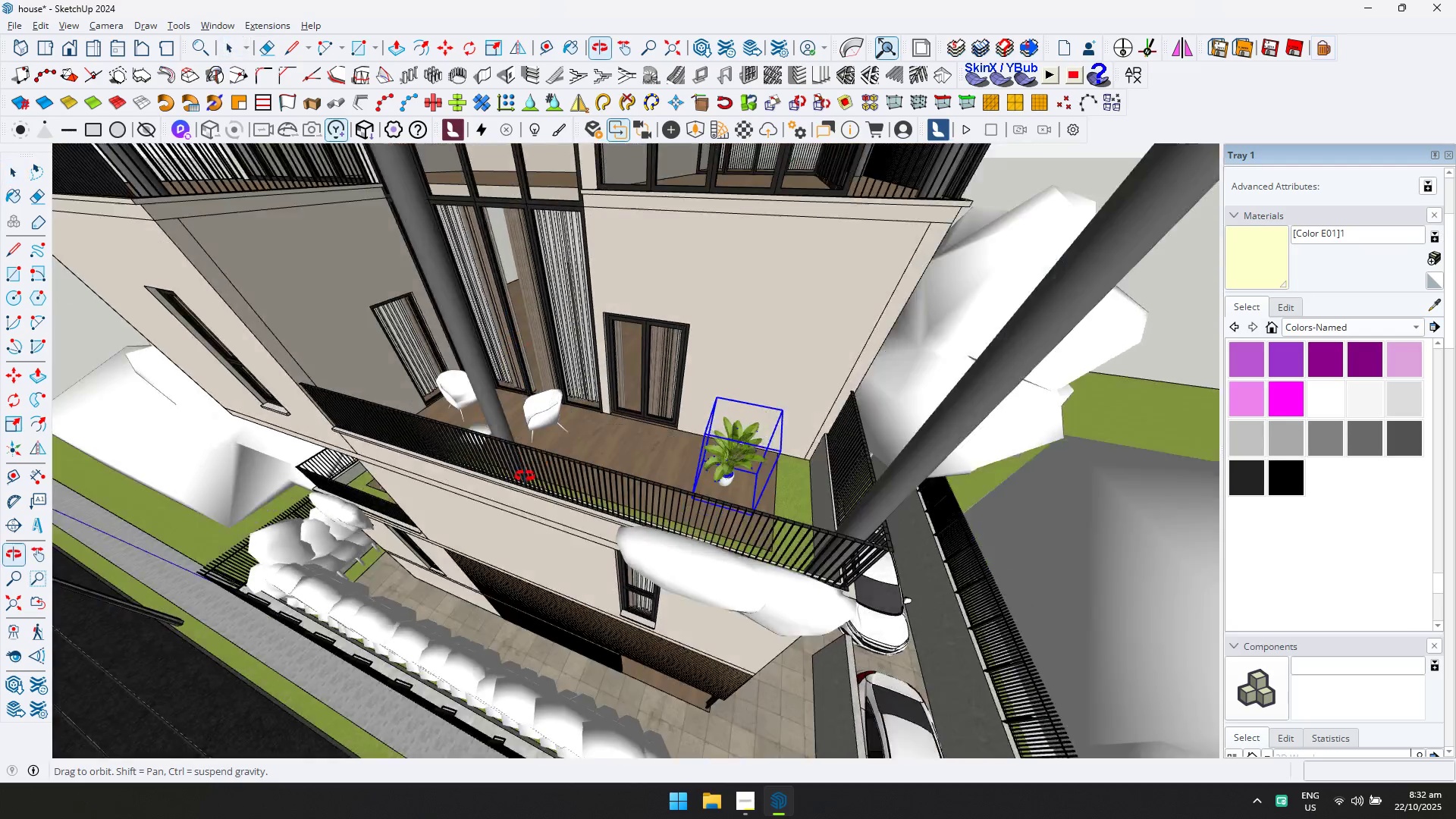 
scroll: coordinate [696, 465], scroll_direction: up, amount: 5.0
 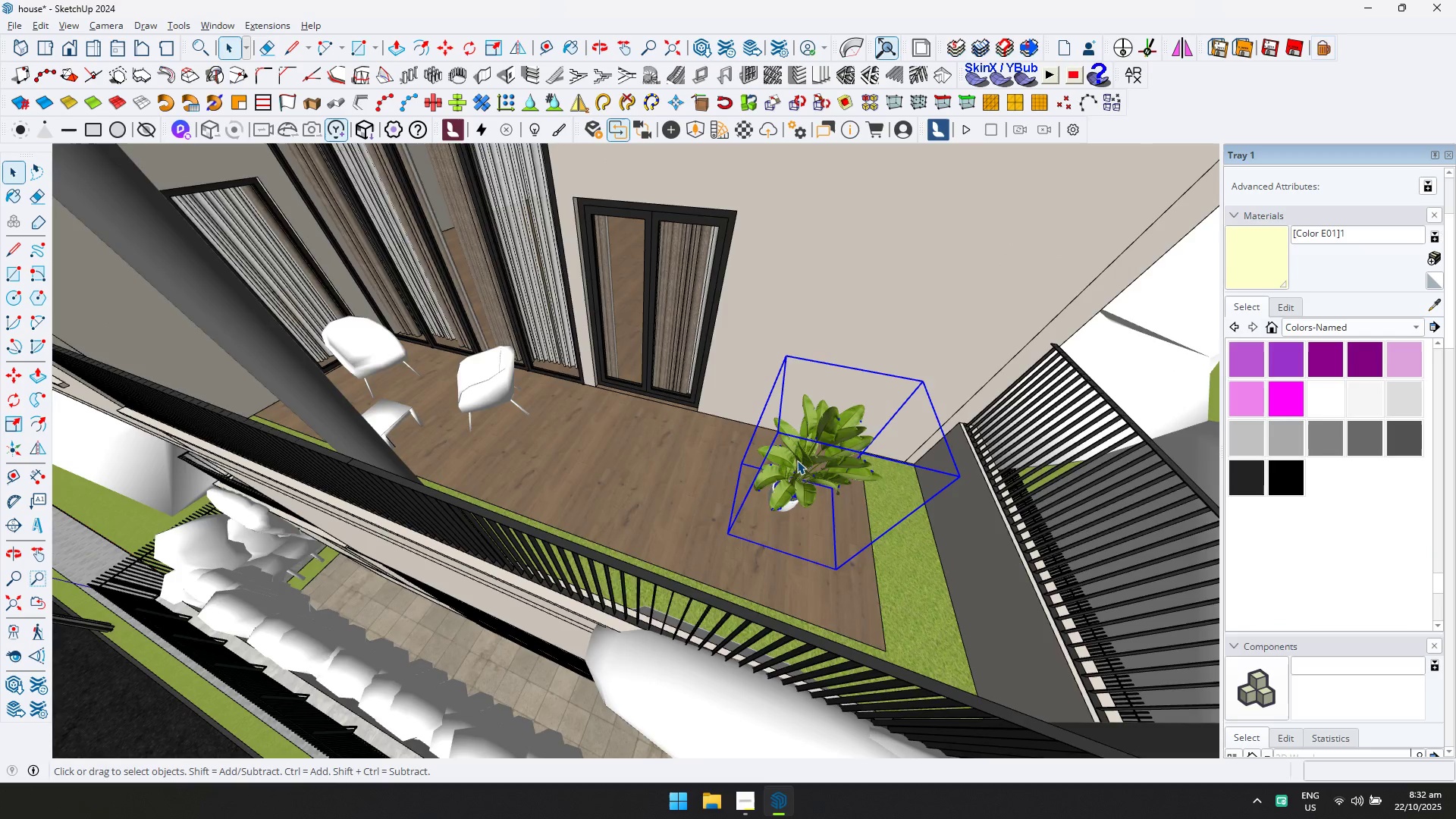 
double_click([797, 460])
 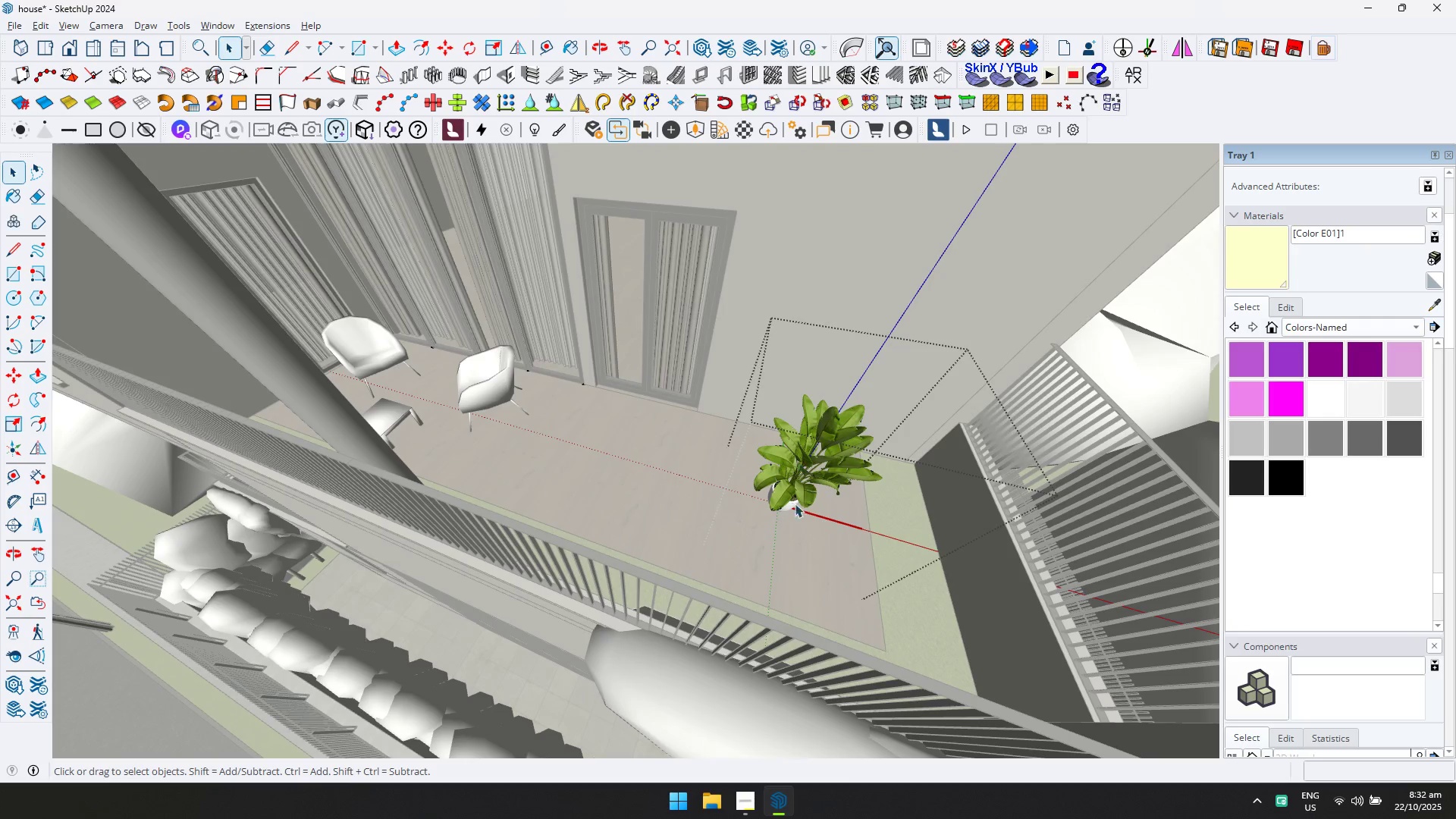 
scroll: coordinate [794, 507], scroll_direction: up, amount: 4.0
 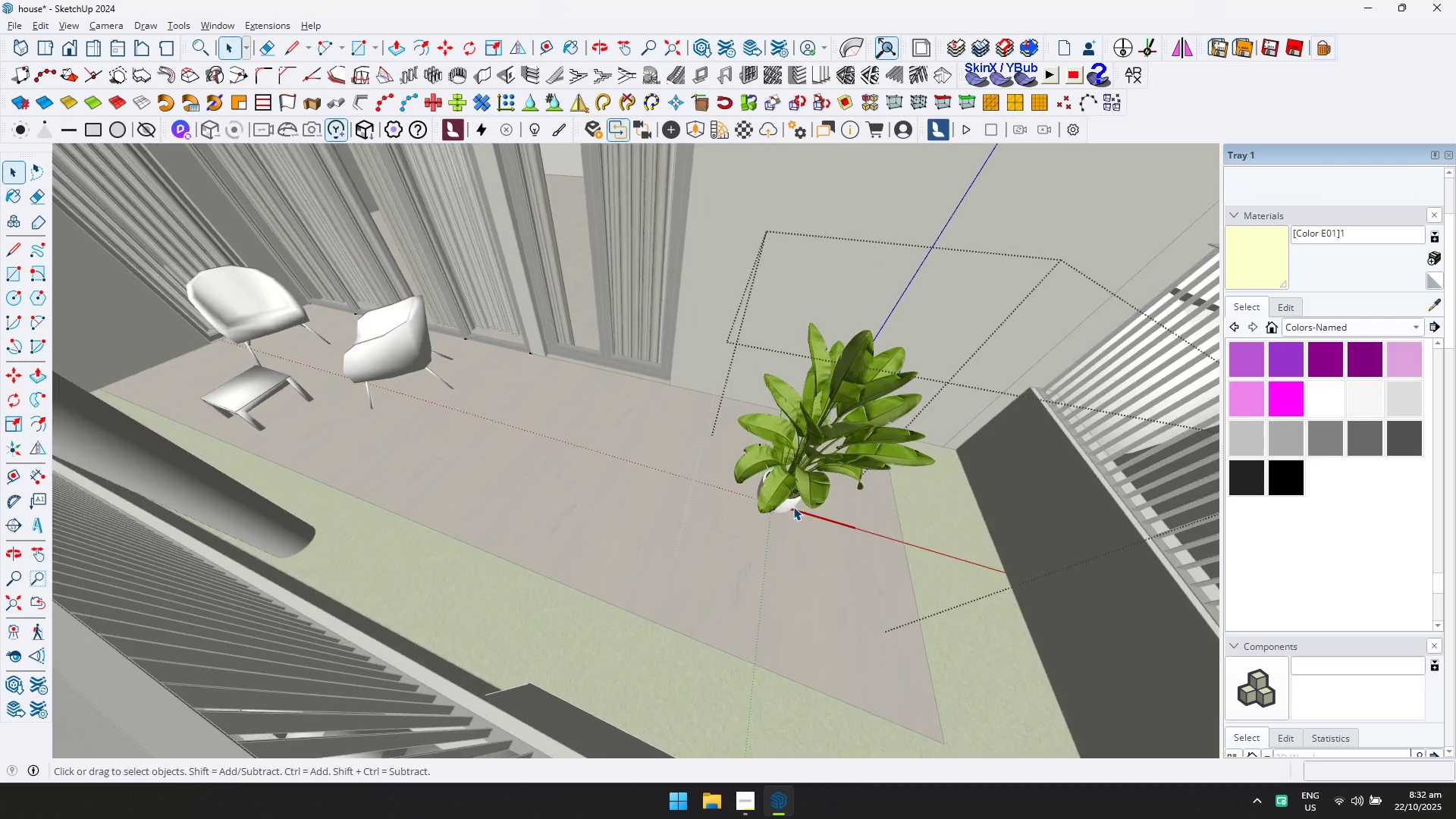 
left_click([793, 507])
 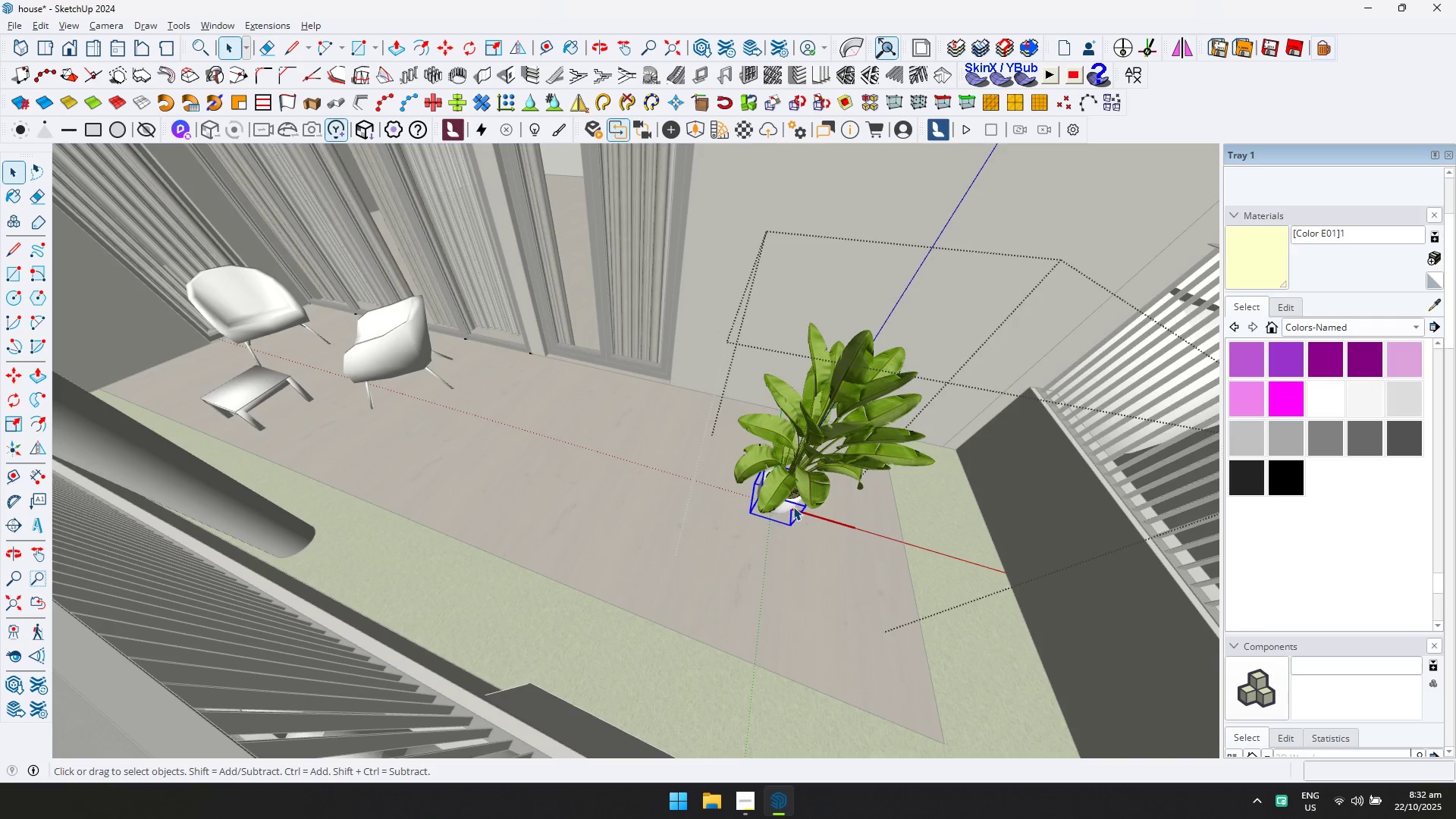 
key(Delete)
 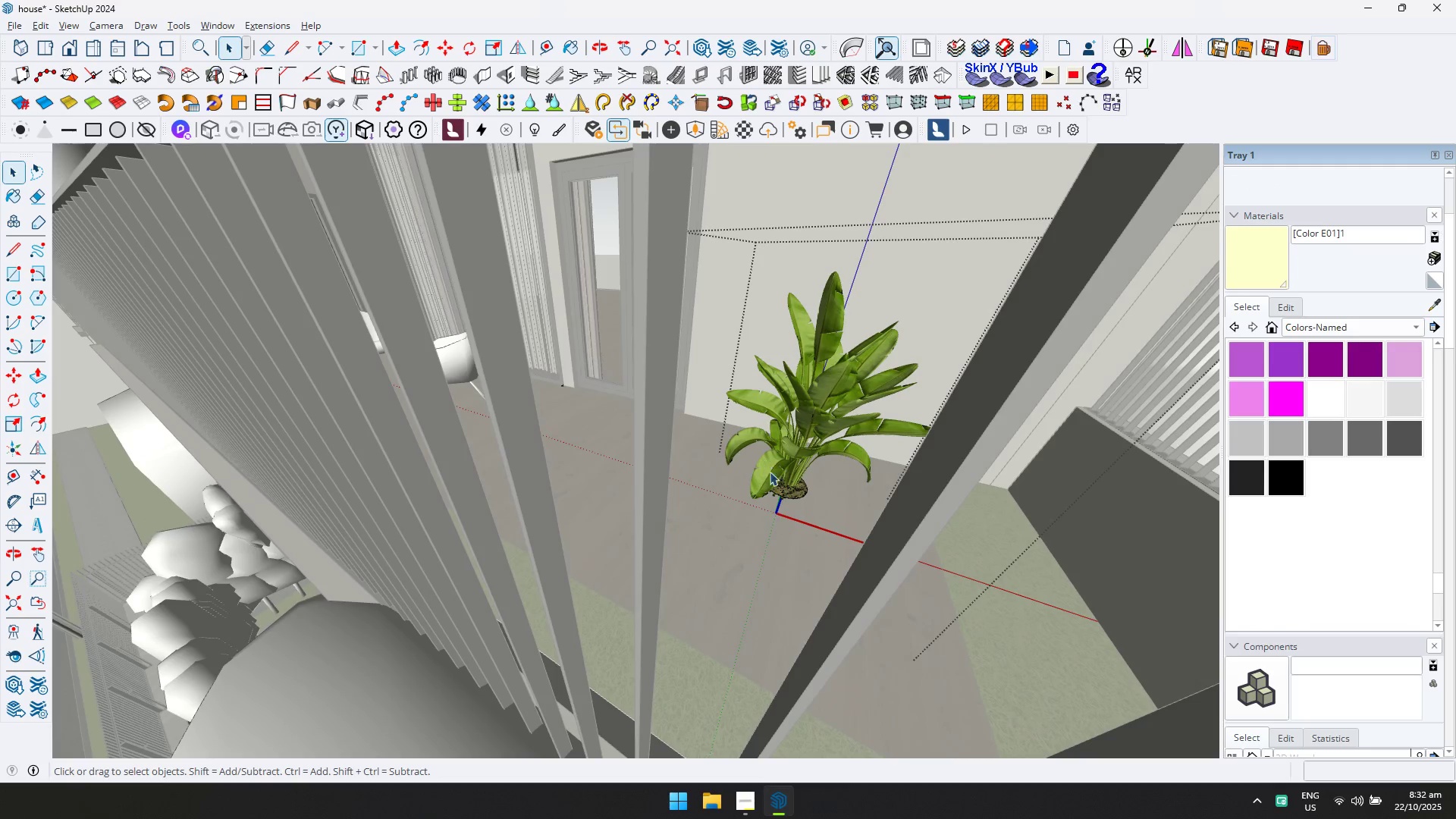 
left_click([784, 491])
 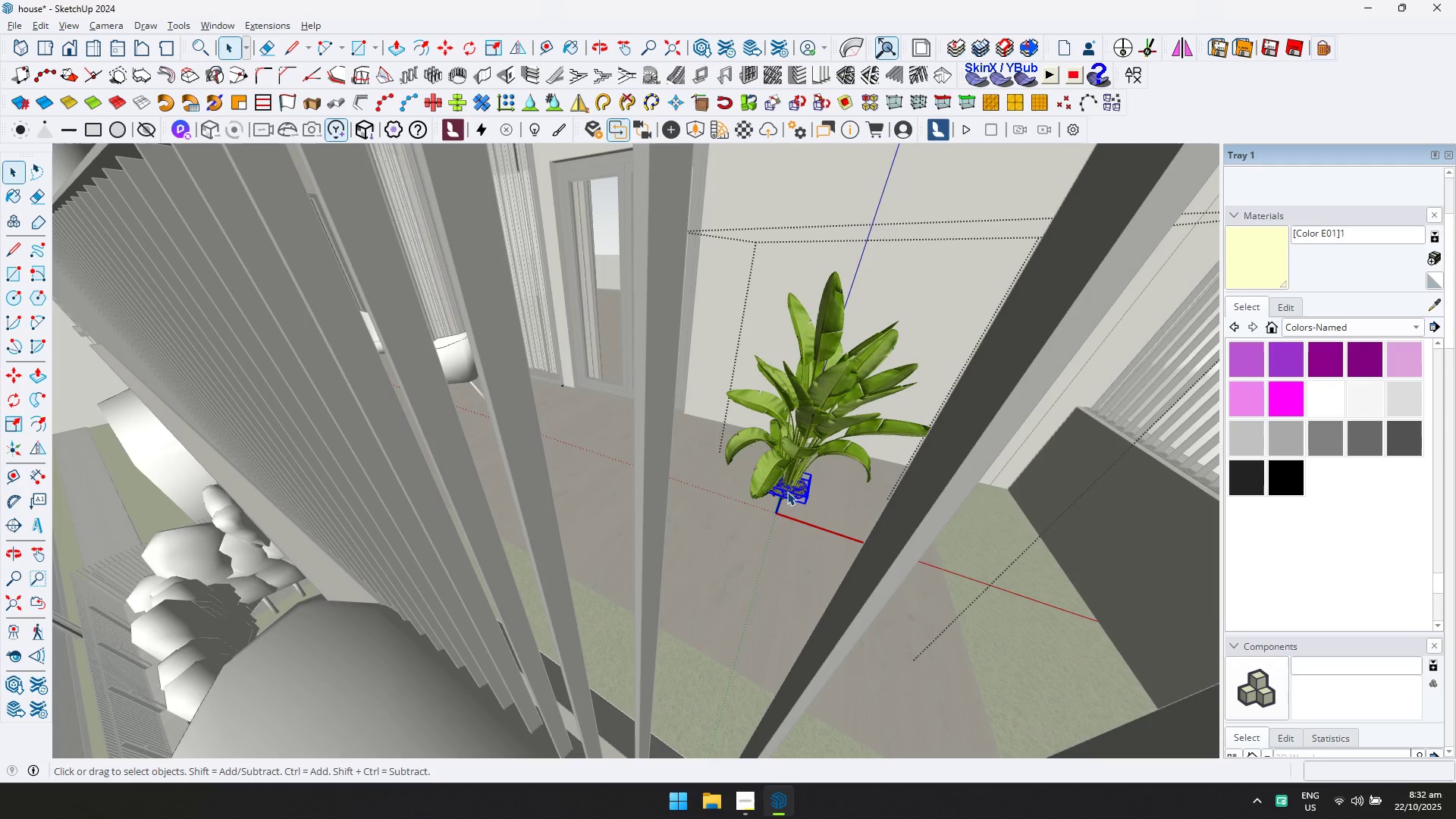 
key(Delete)
 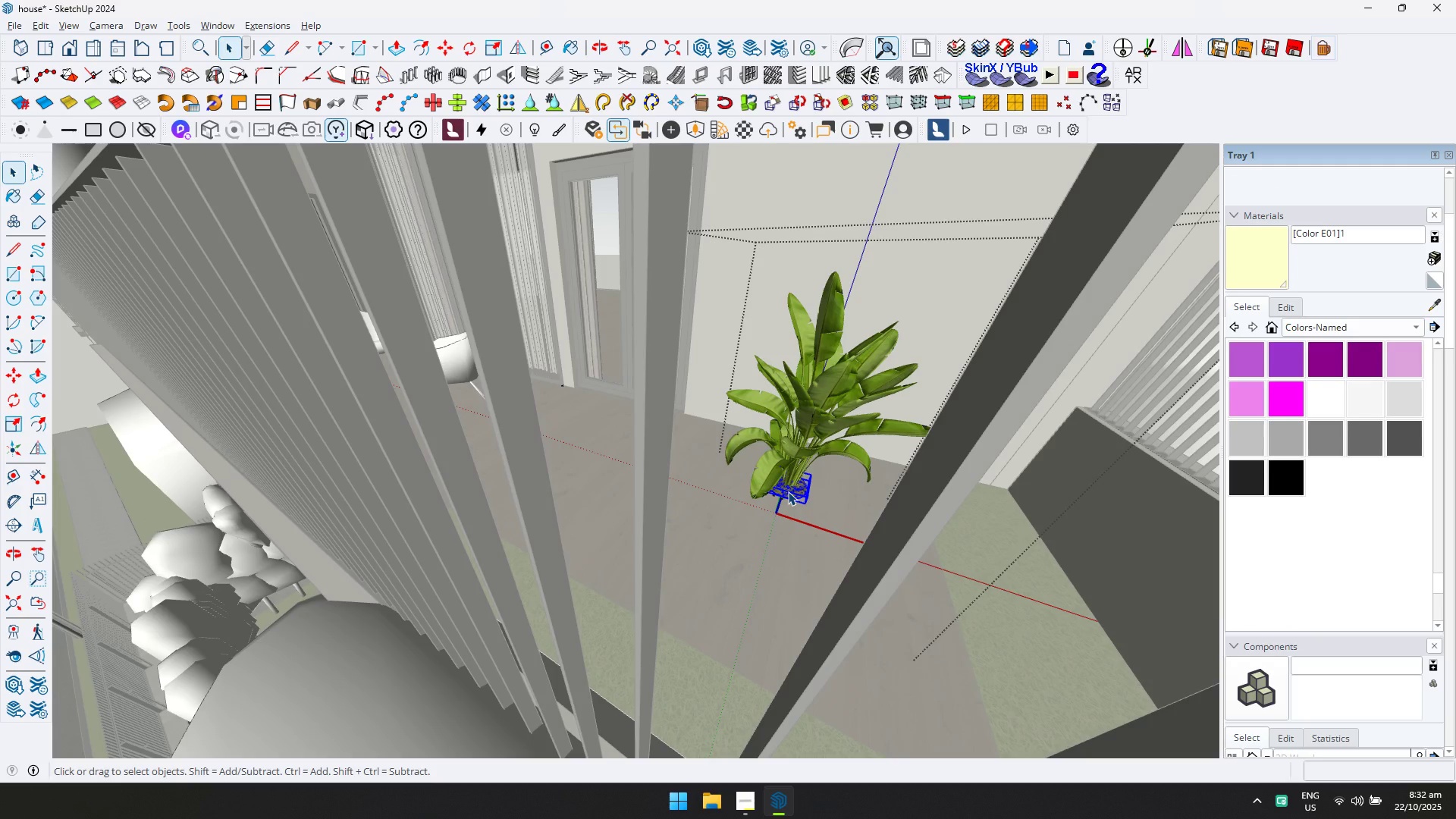 
scroll: coordinate [830, 492], scroll_direction: down, amount: 13.0
 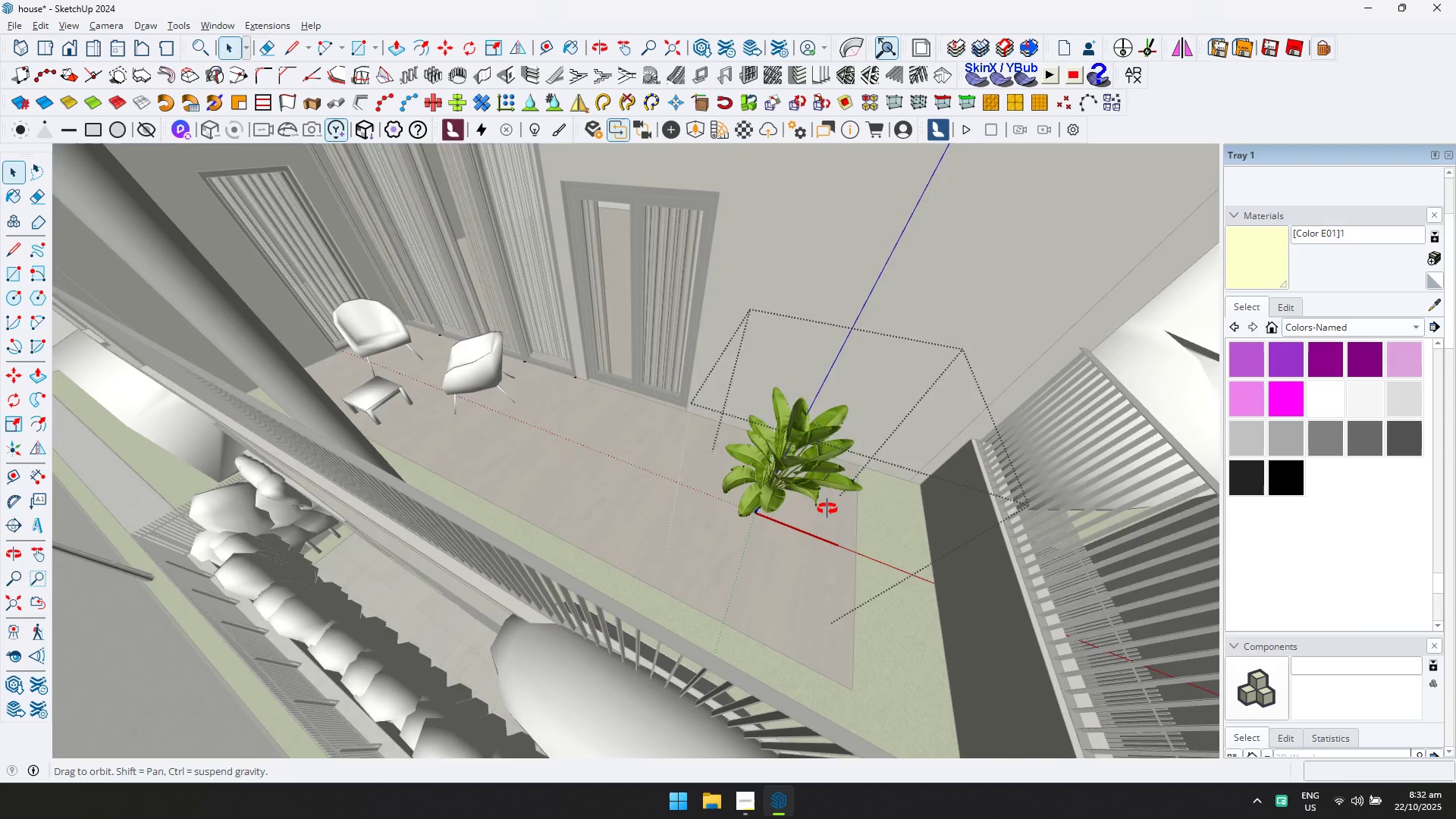 
key(Escape)
 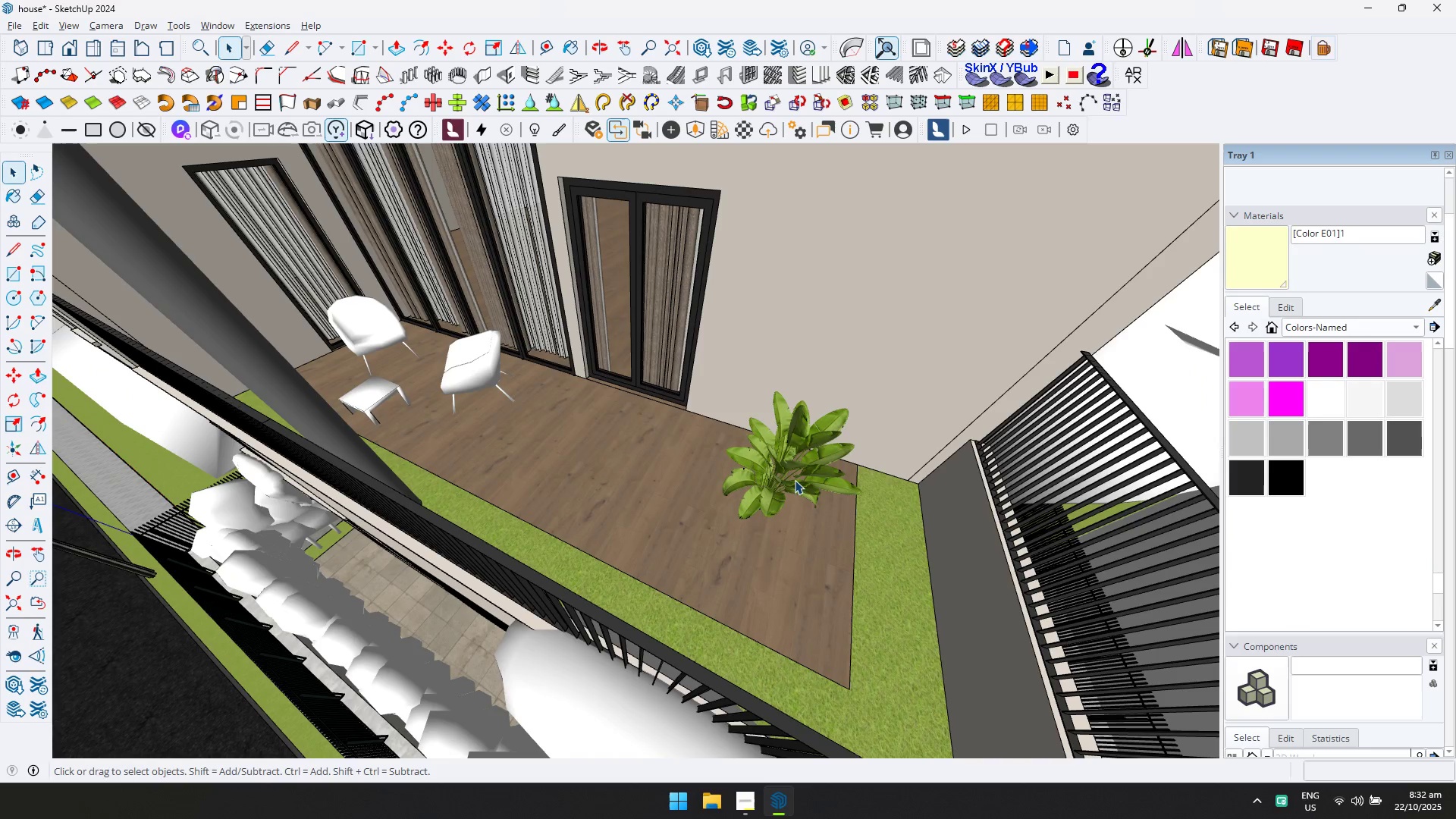 
left_click([793, 480])
 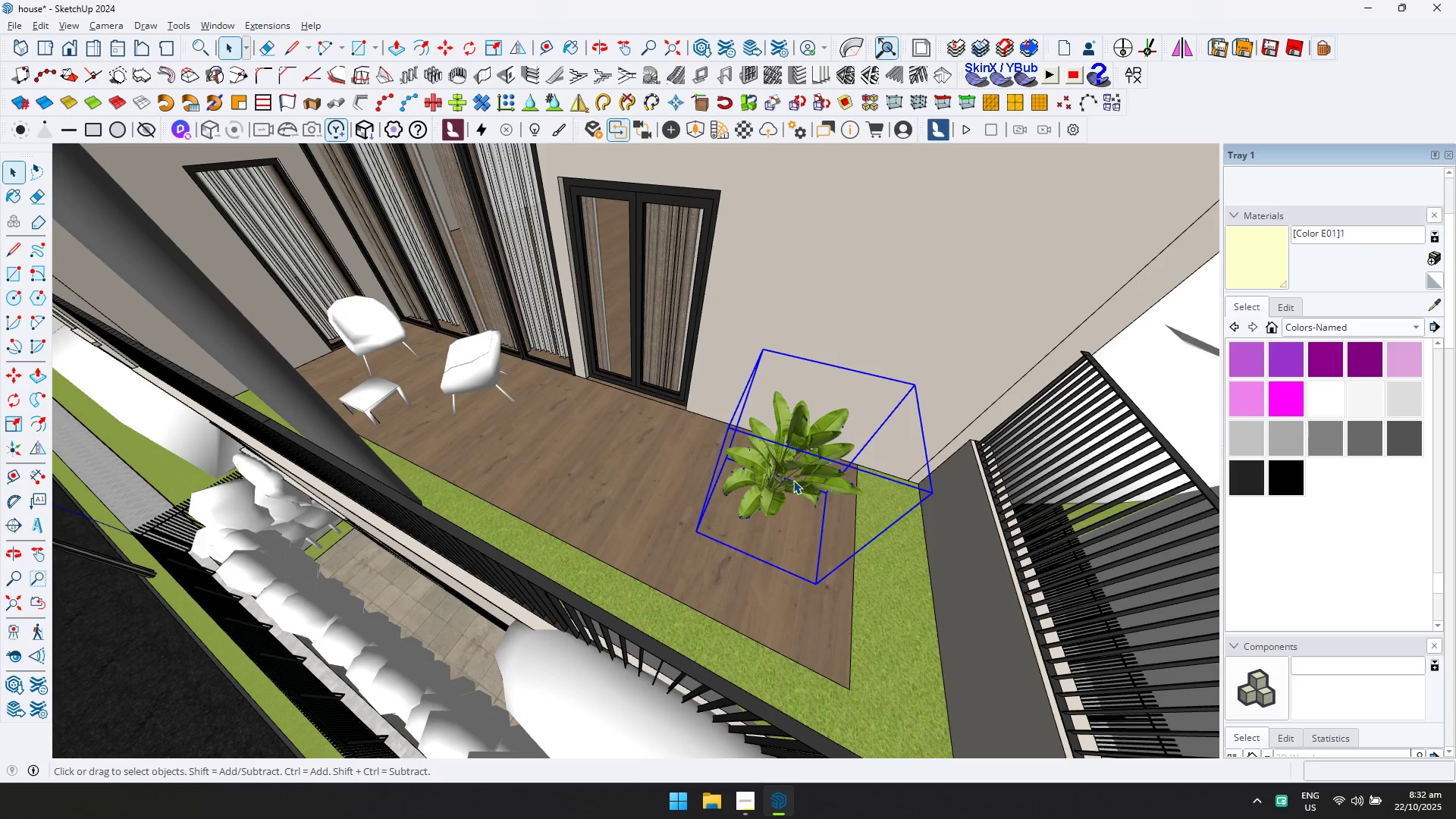 
key(S)
 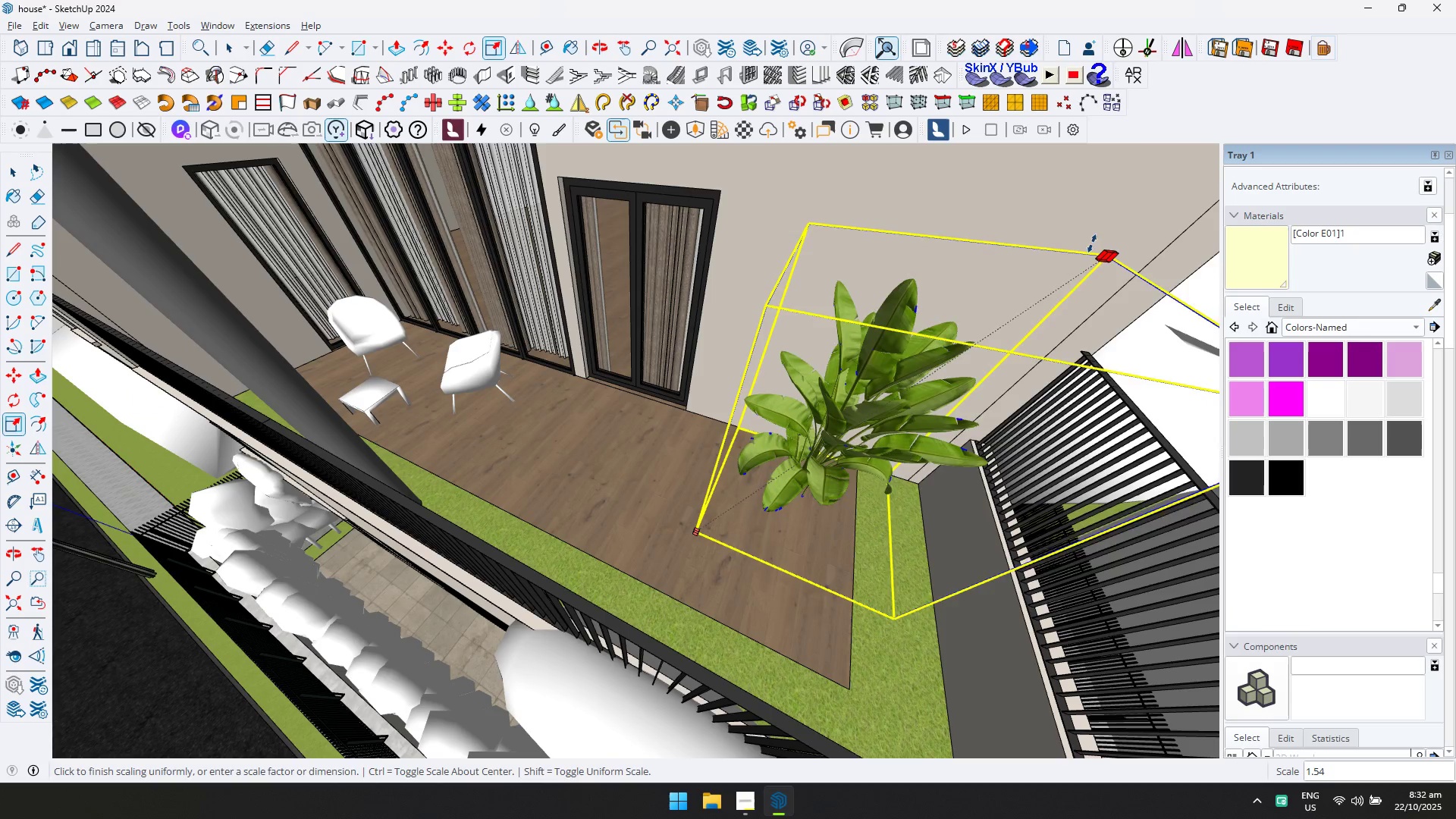 
scroll: coordinate [882, 502], scroll_direction: down, amount: 3.0
 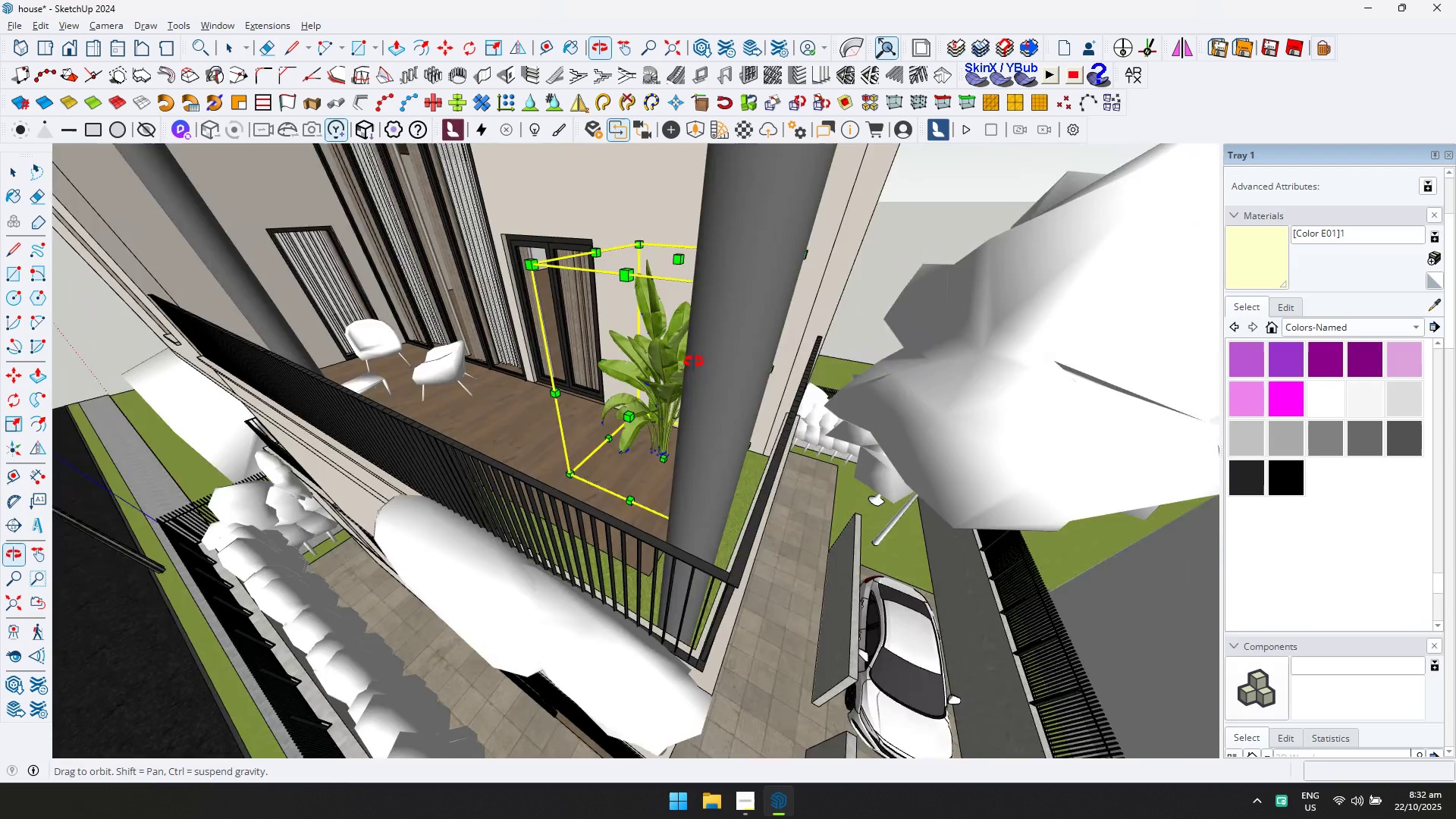 
hold_key(key=ShiftLeft, duration=0.3)
 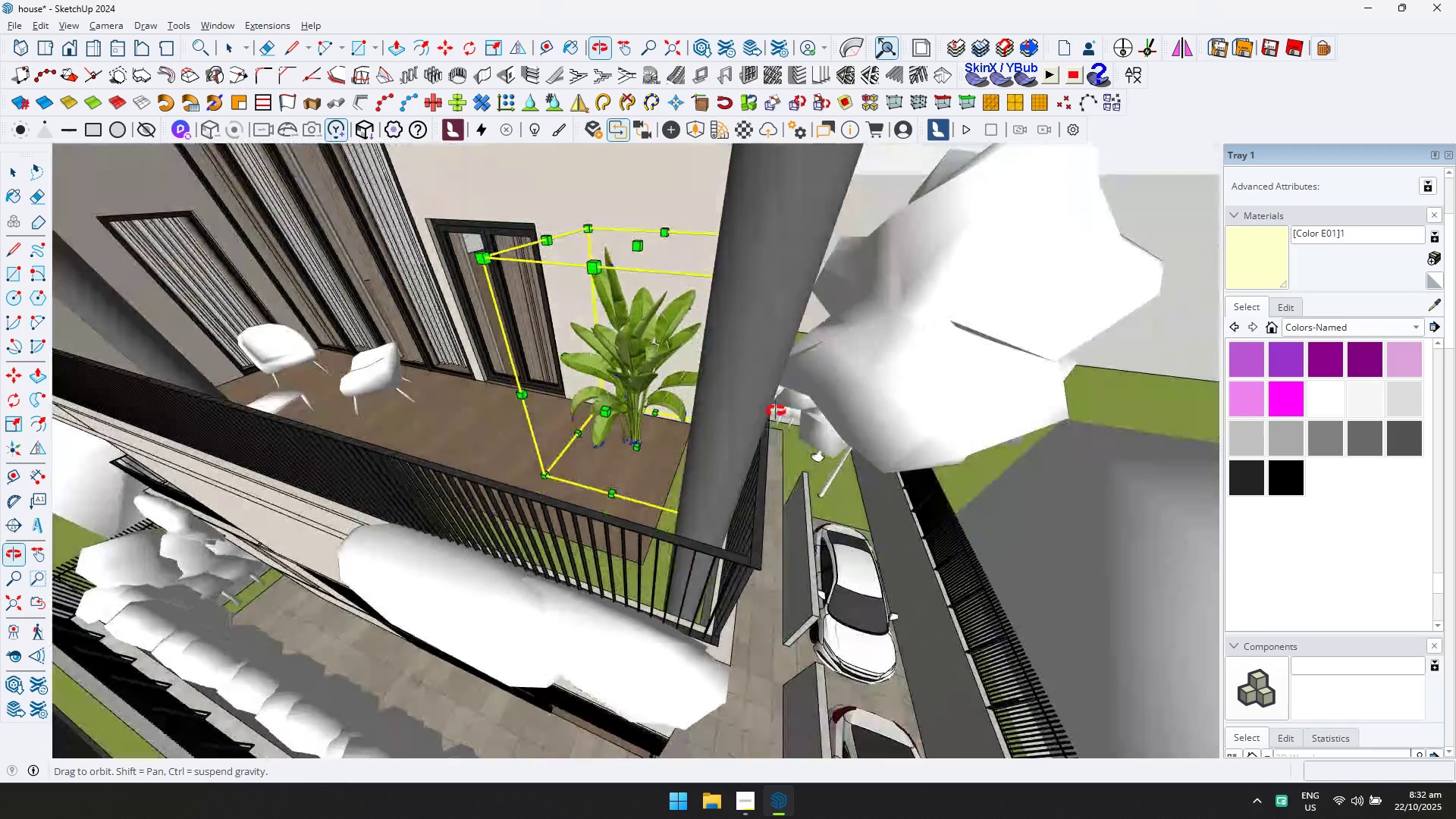 
scroll: coordinate [692, 459], scroll_direction: up, amount: 5.0
 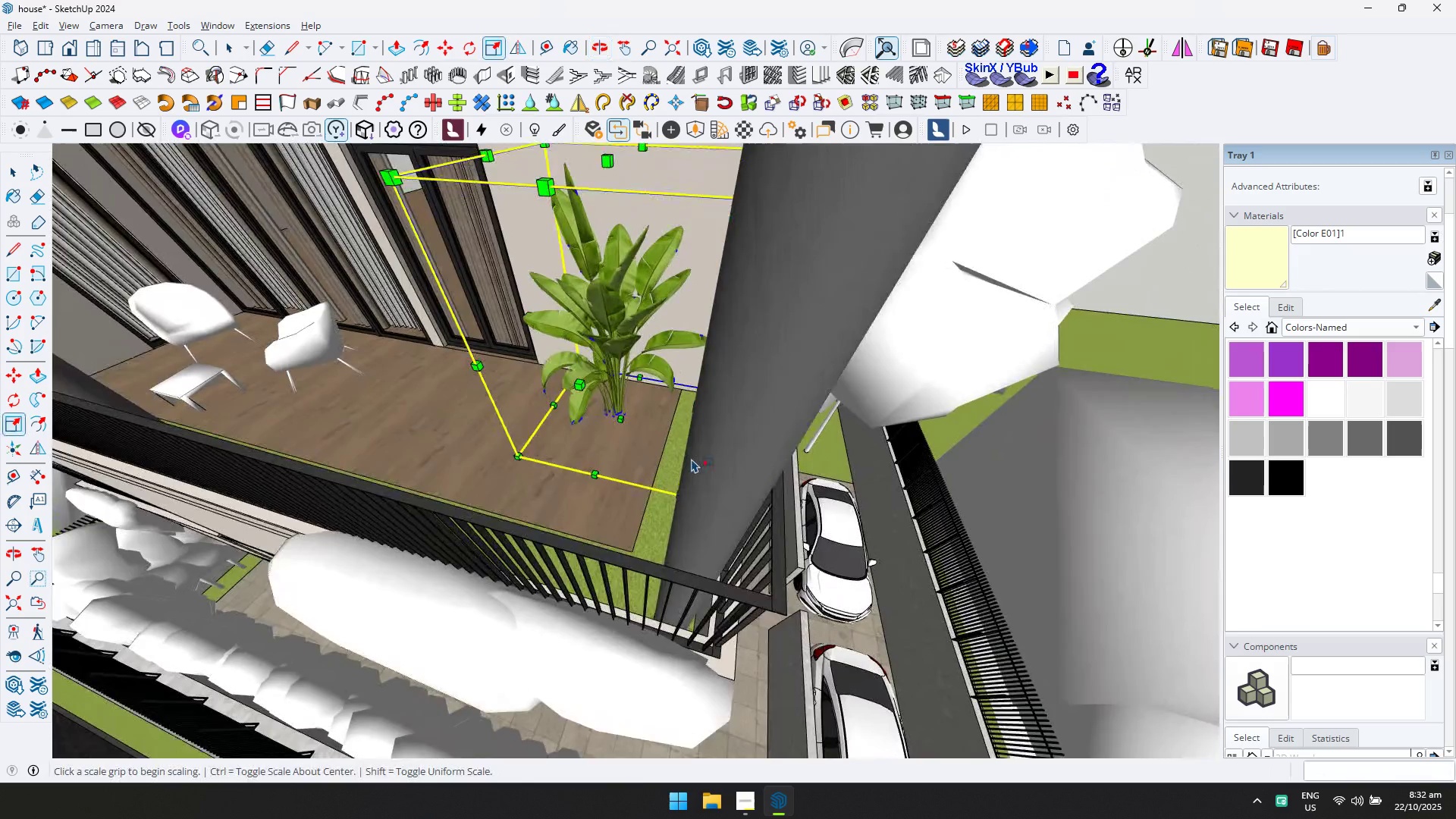 
key(M)
 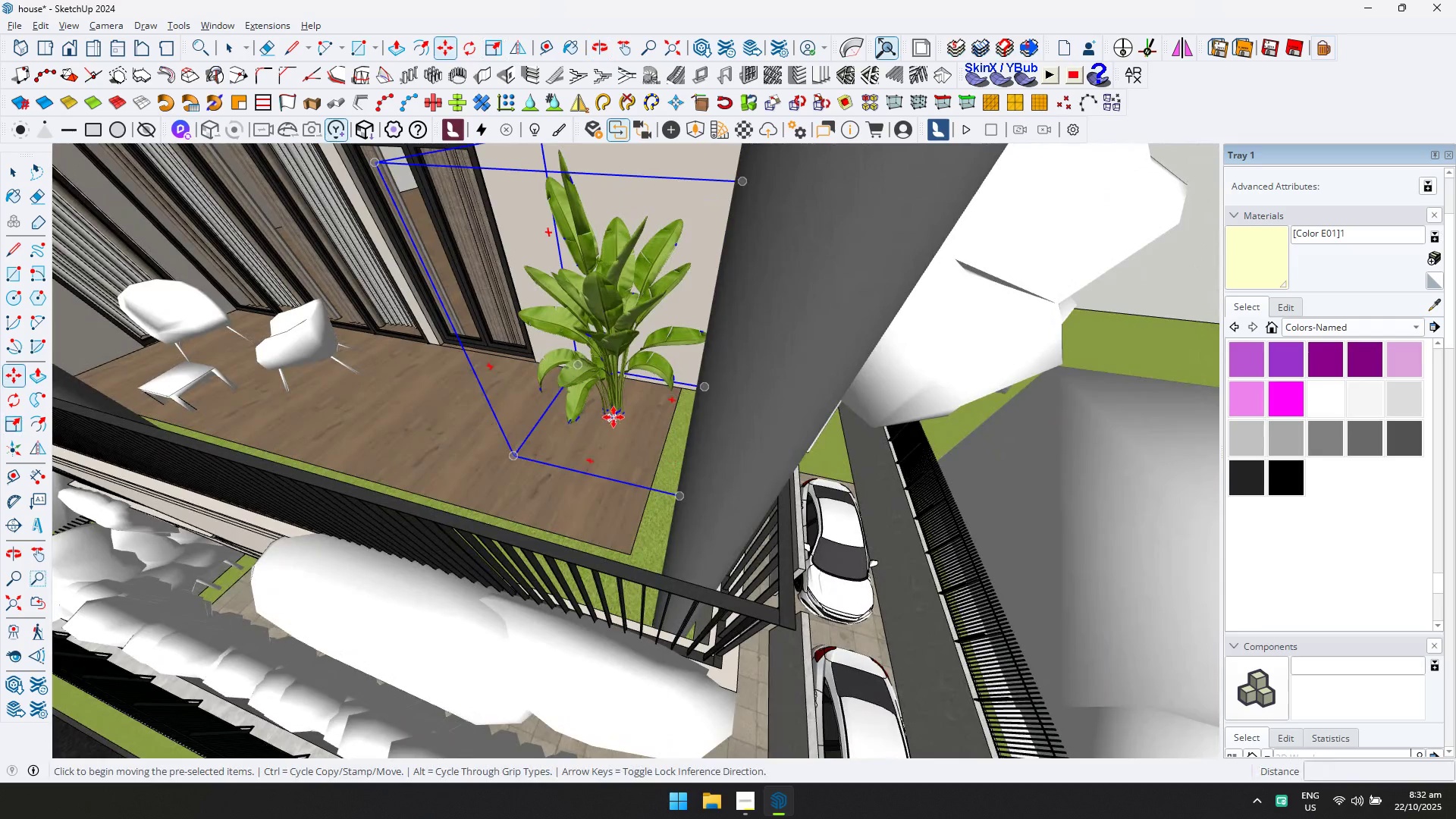 
left_click([614, 415])
 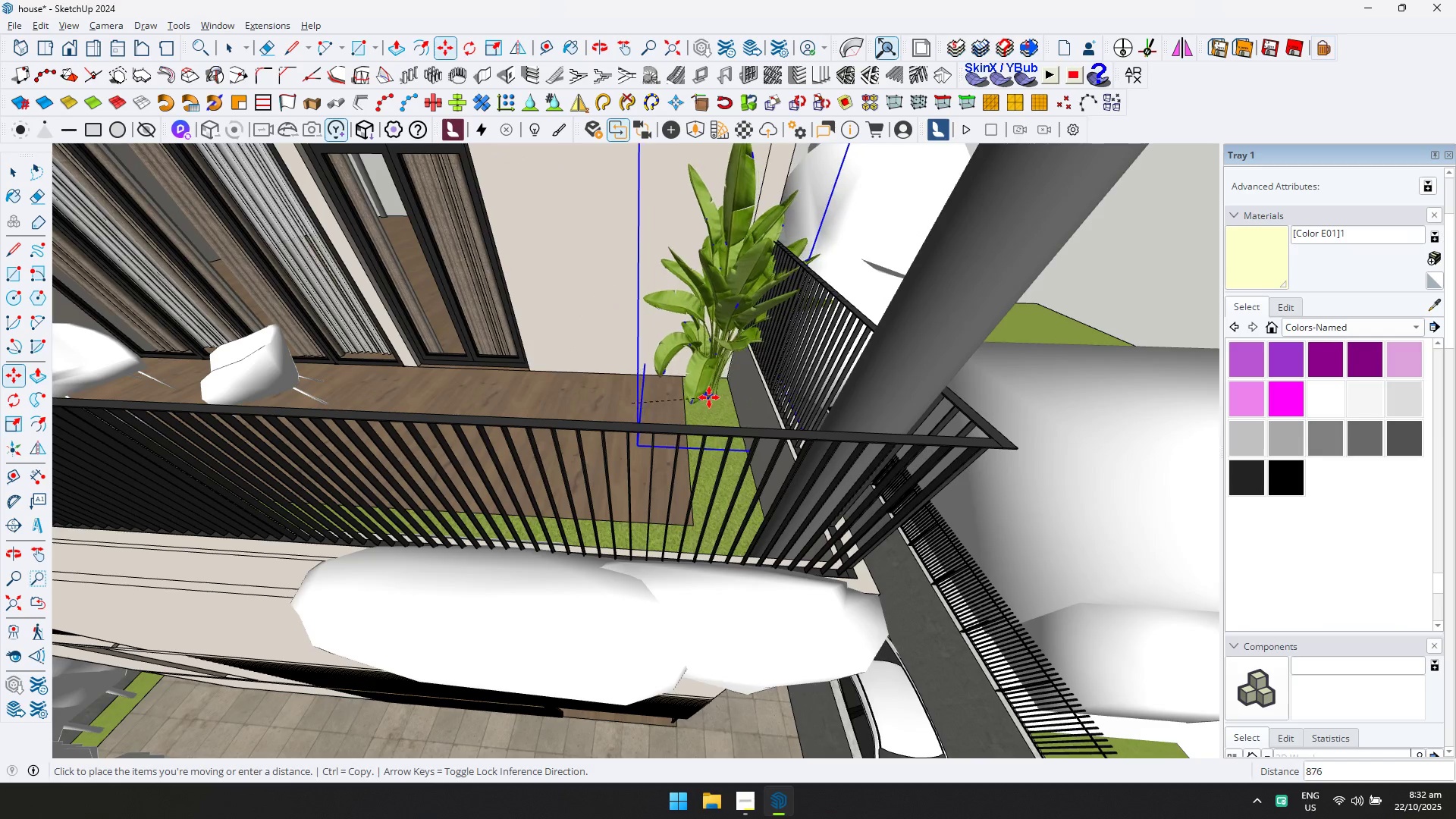 
left_click([708, 398])
 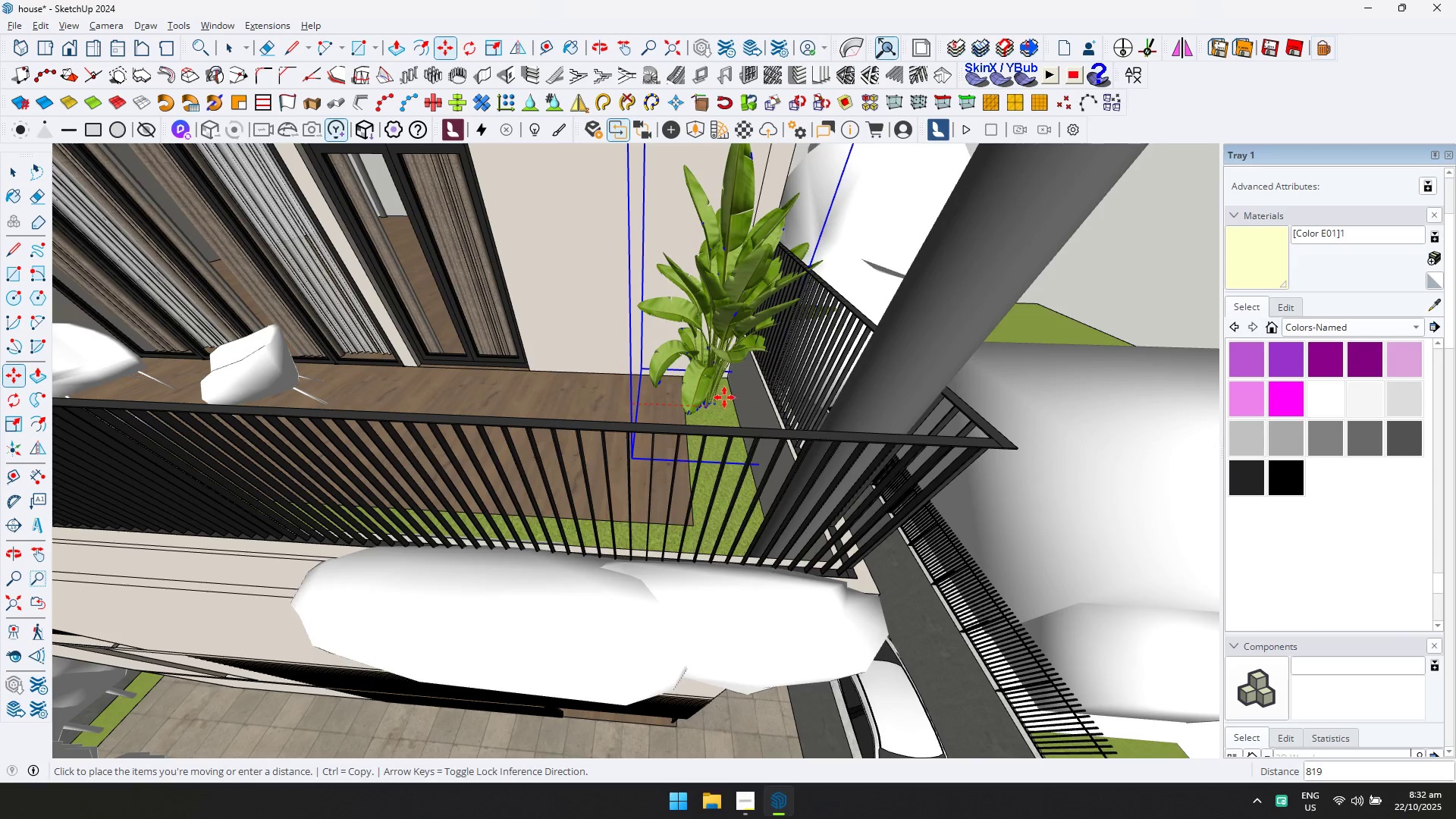 
scroll: coordinate [730, 397], scroll_direction: down, amount: 1.0
 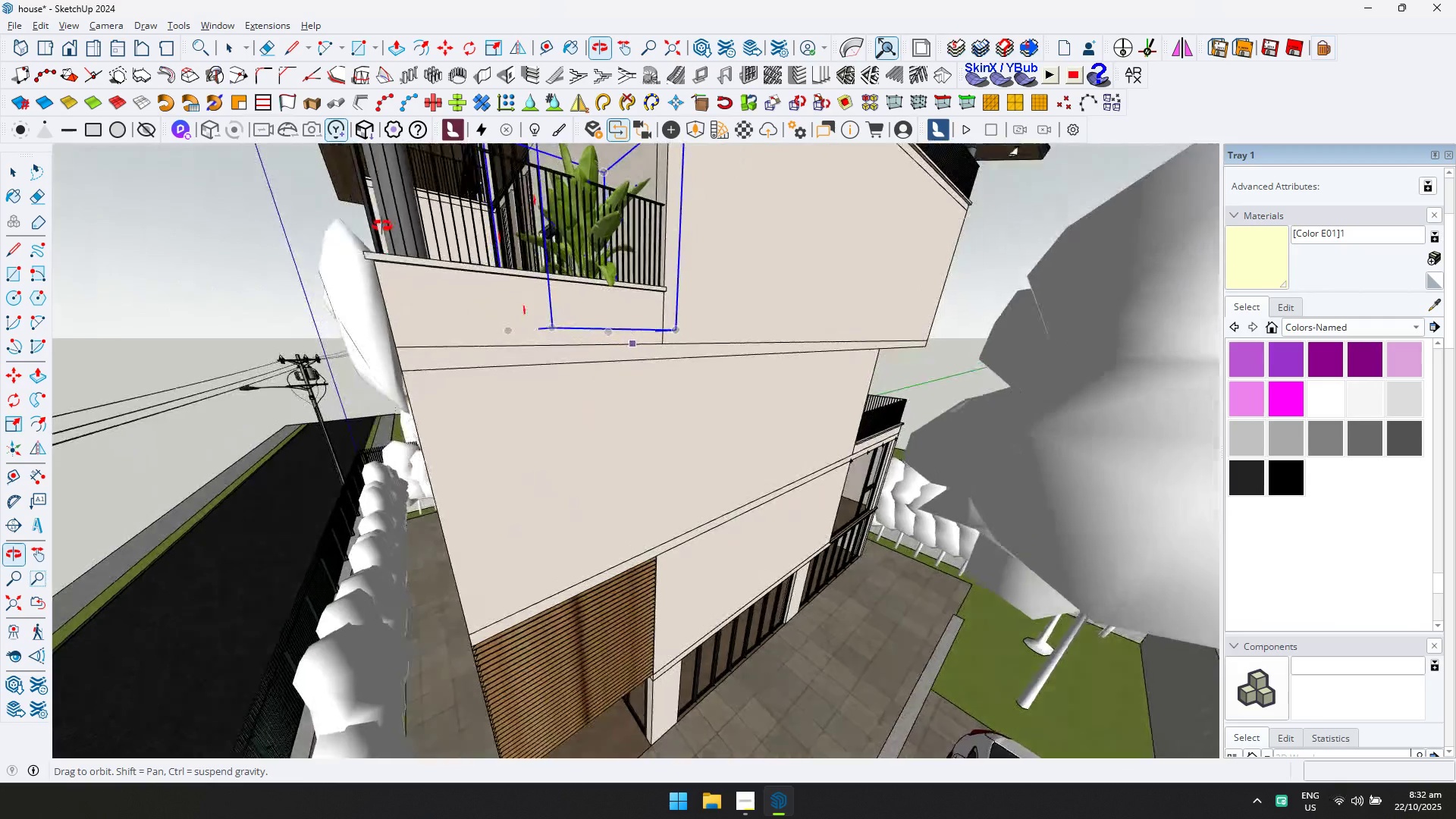 
key(Shift+ShiftLeft)
 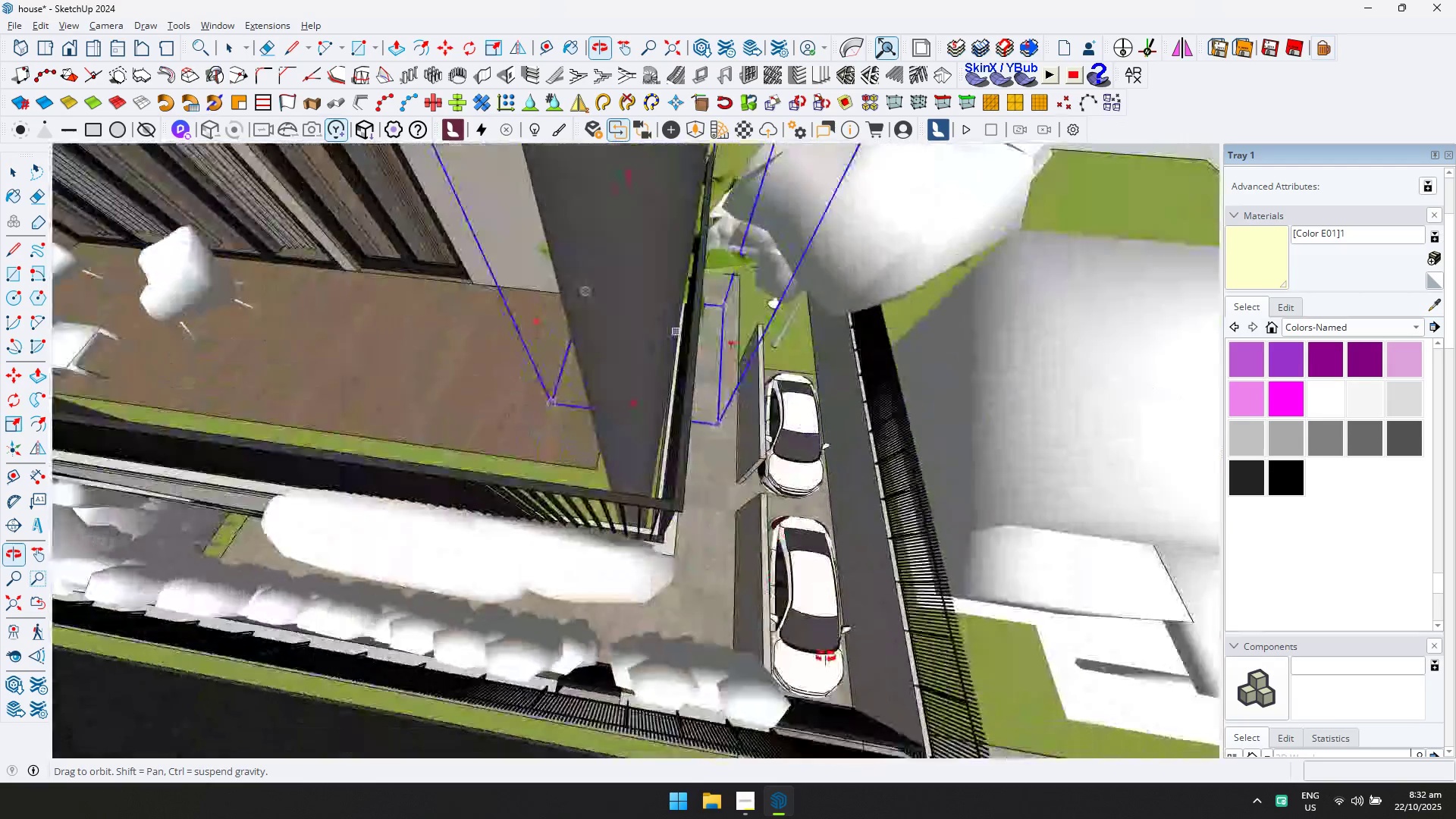 
hold_key(key=ShiftLeft, duration=0.34)
 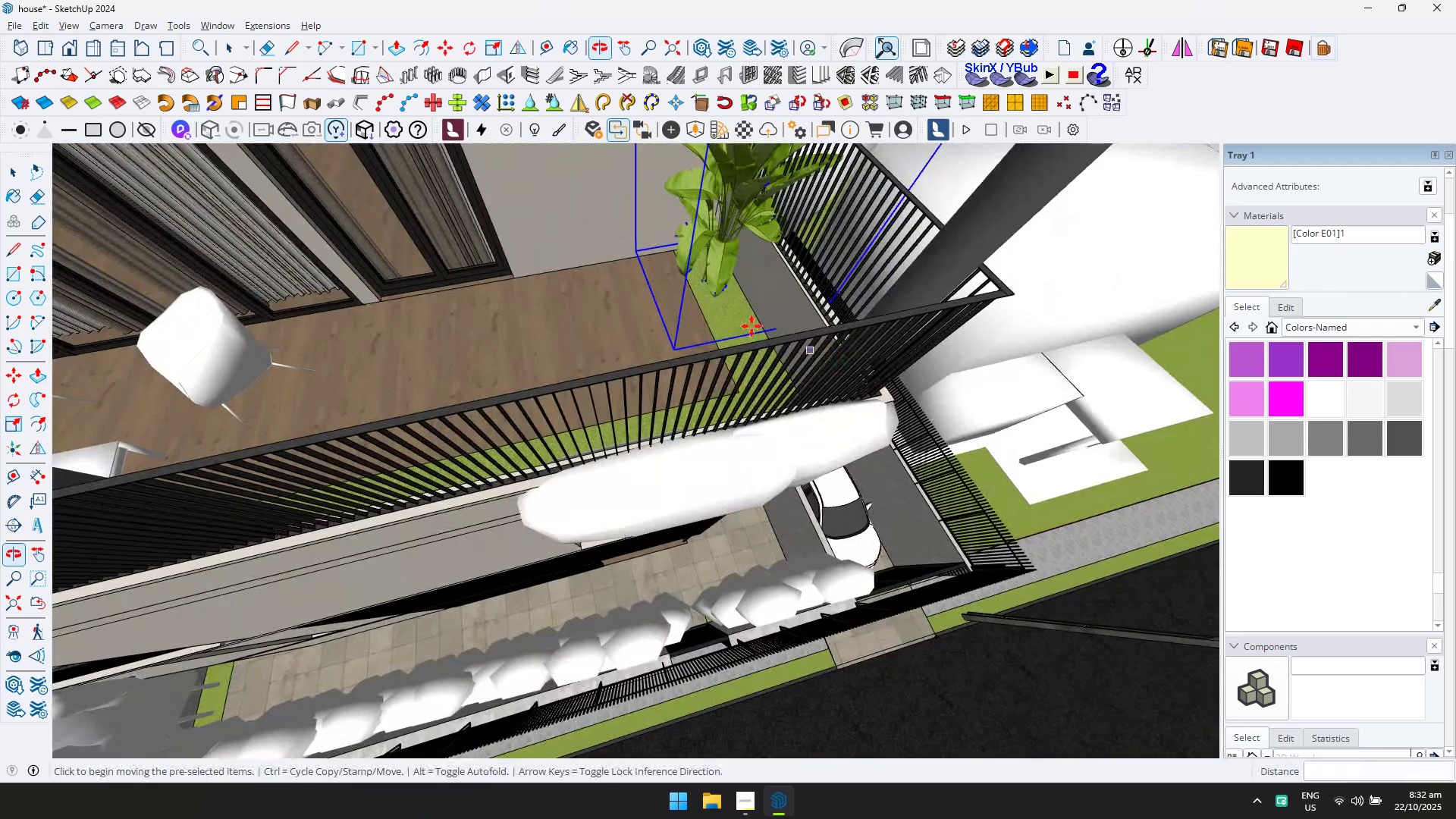 
scroll: coordinate [661, 284], scroll_direction: up, amount: 1.0
 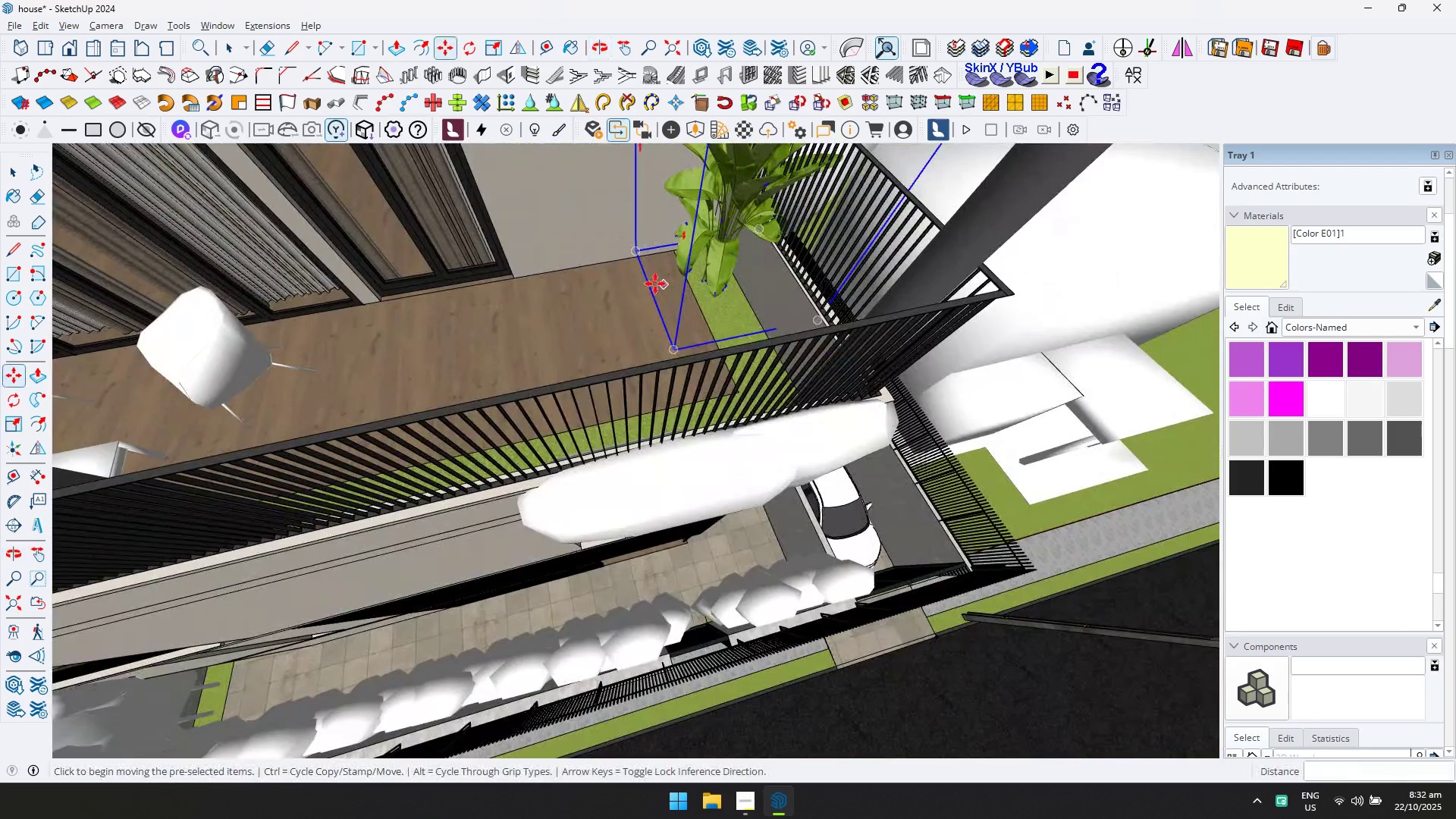 
key(Shift+ShiftLeft)
 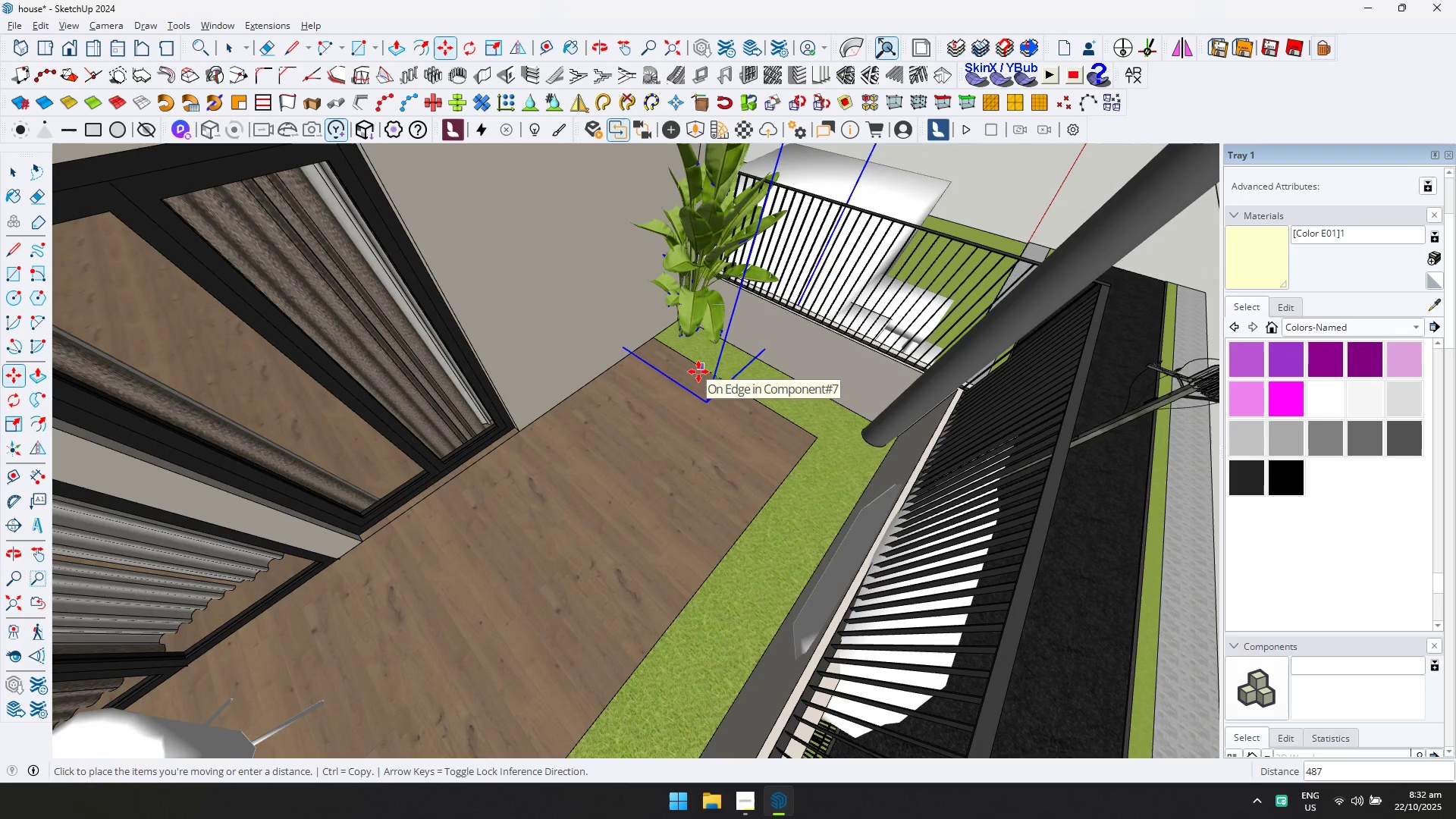 
left_click([700, 374])
 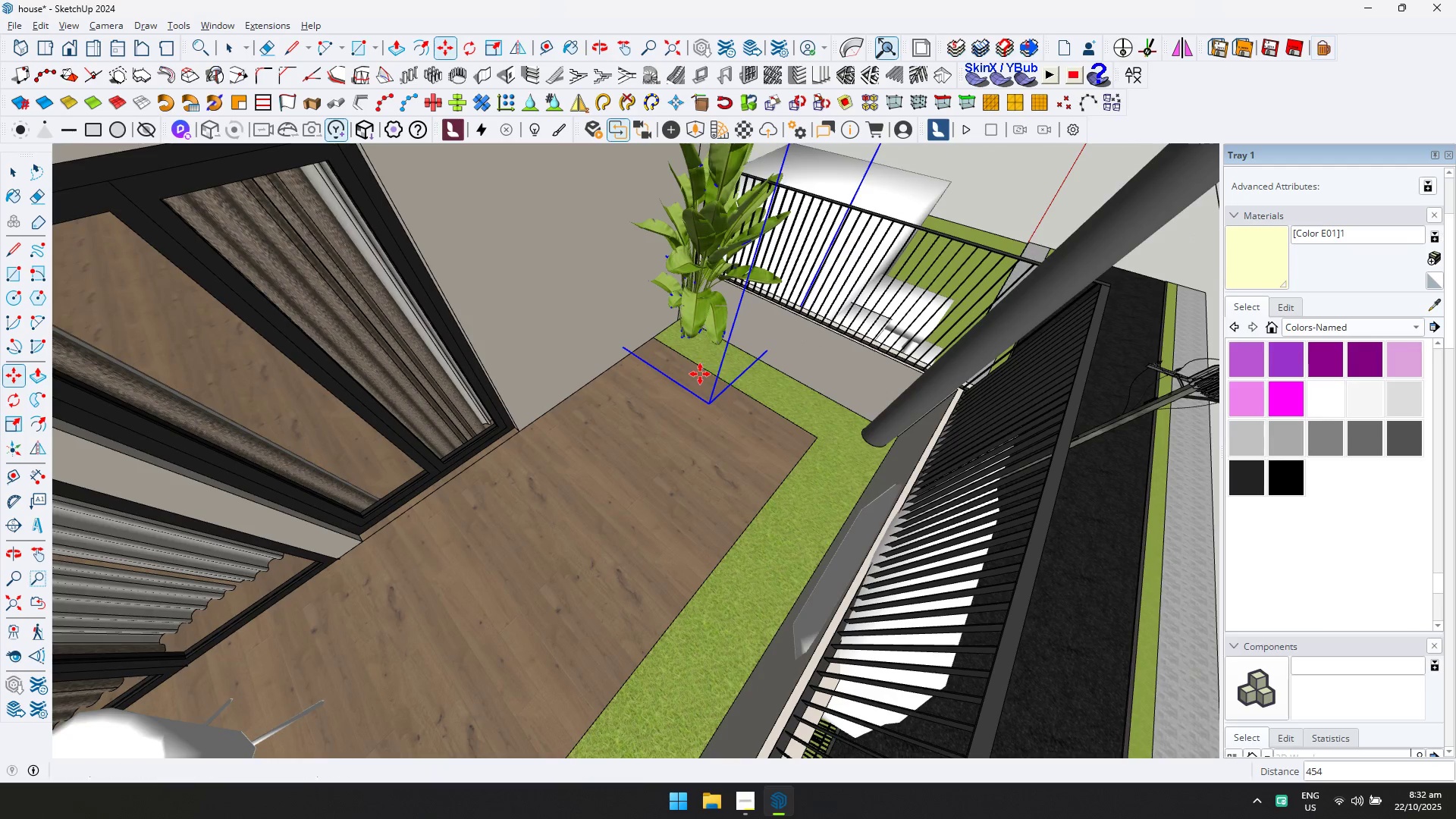 
key(Control+ControlLeft)
 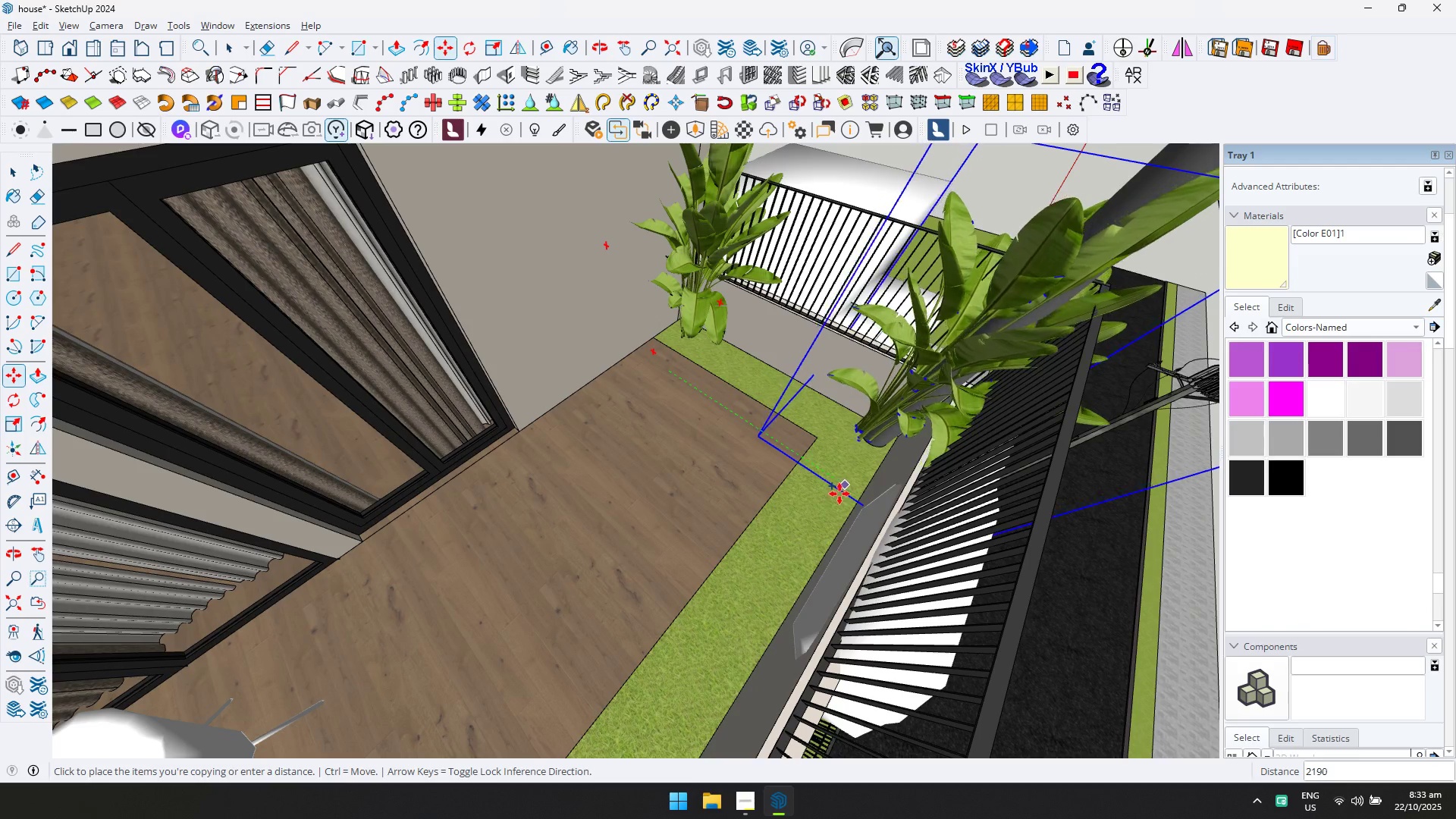 
left_click([843, 495])
 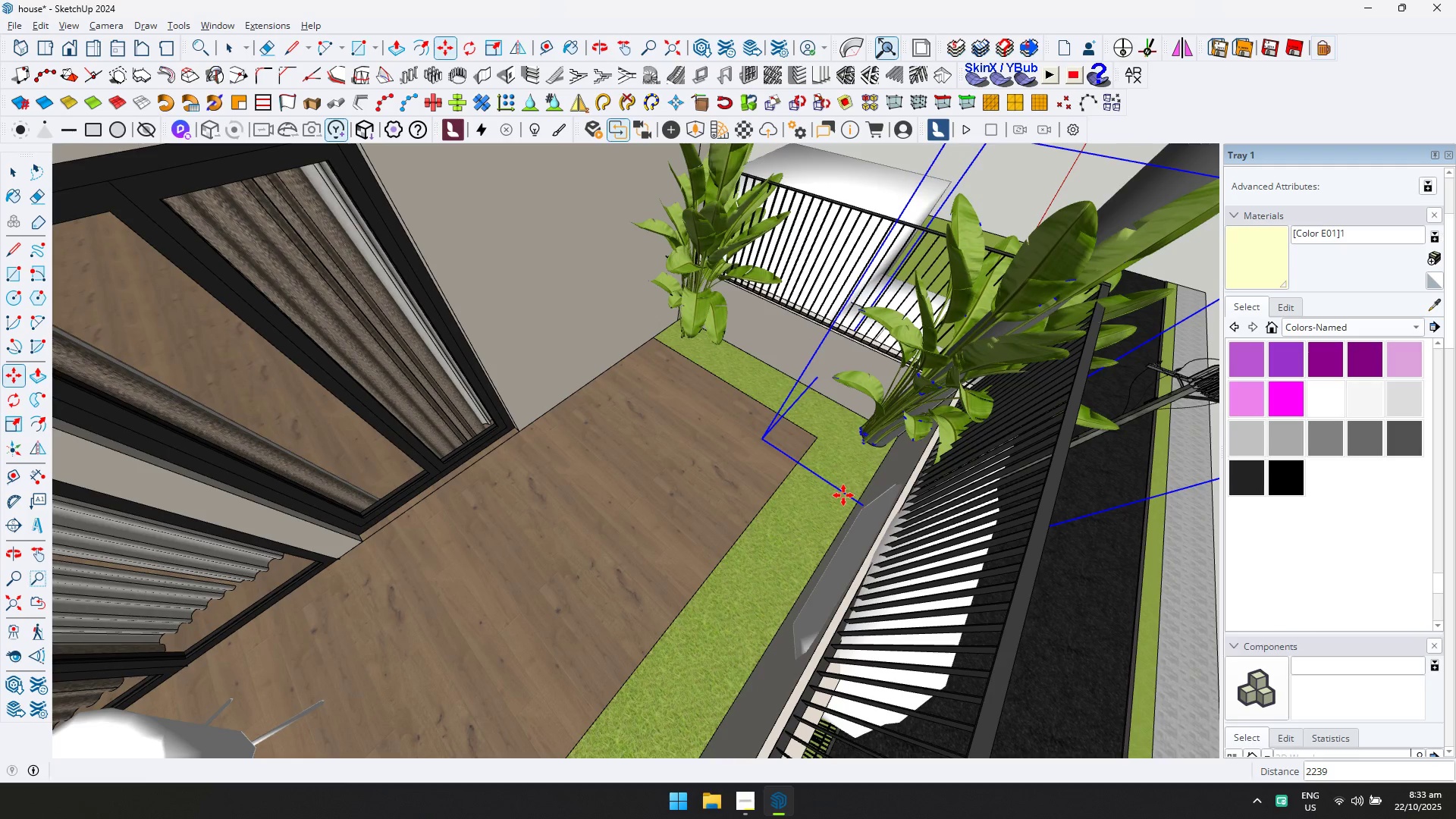 
key(Slash)
 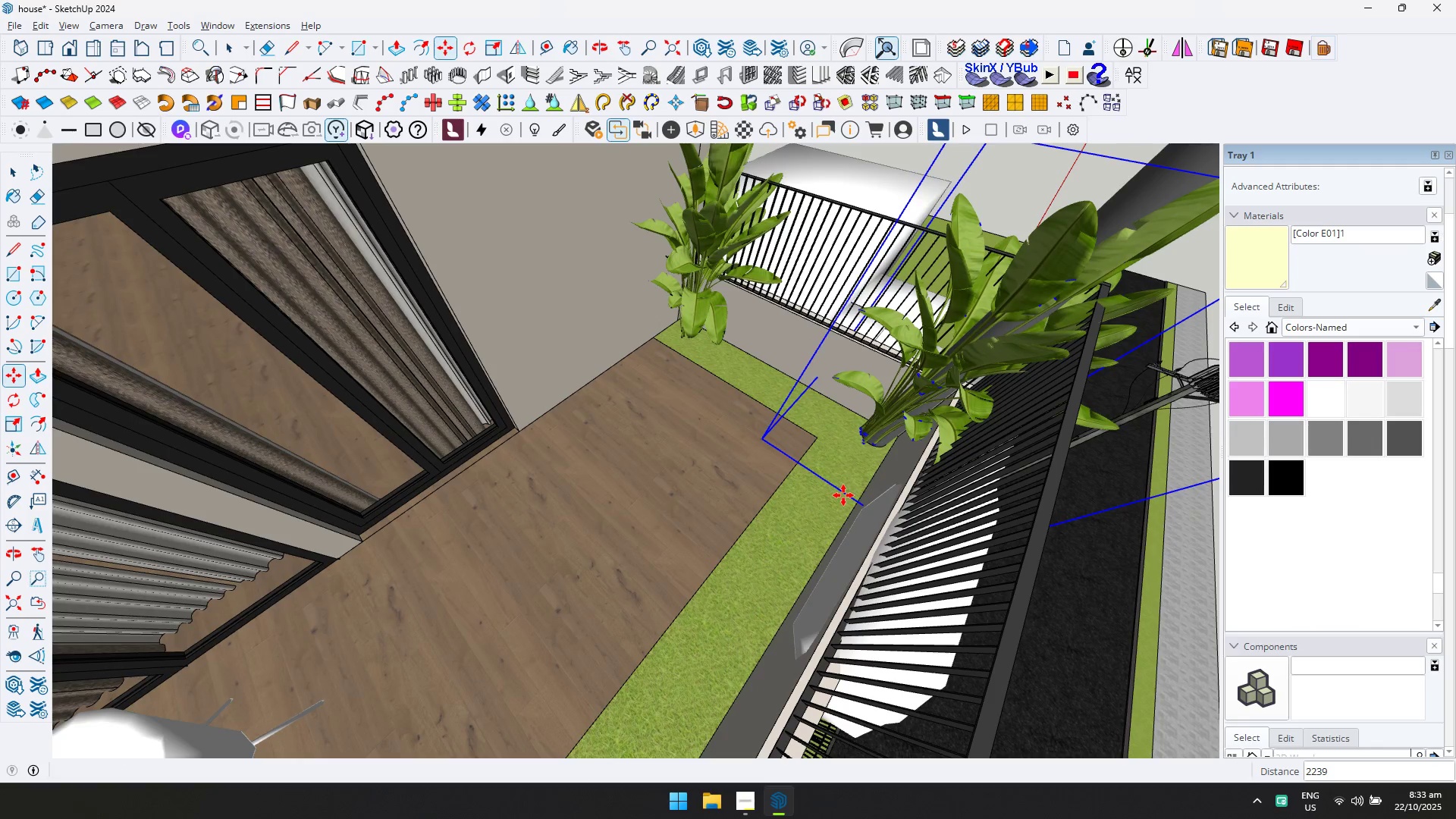 
key(ArrowUp)
 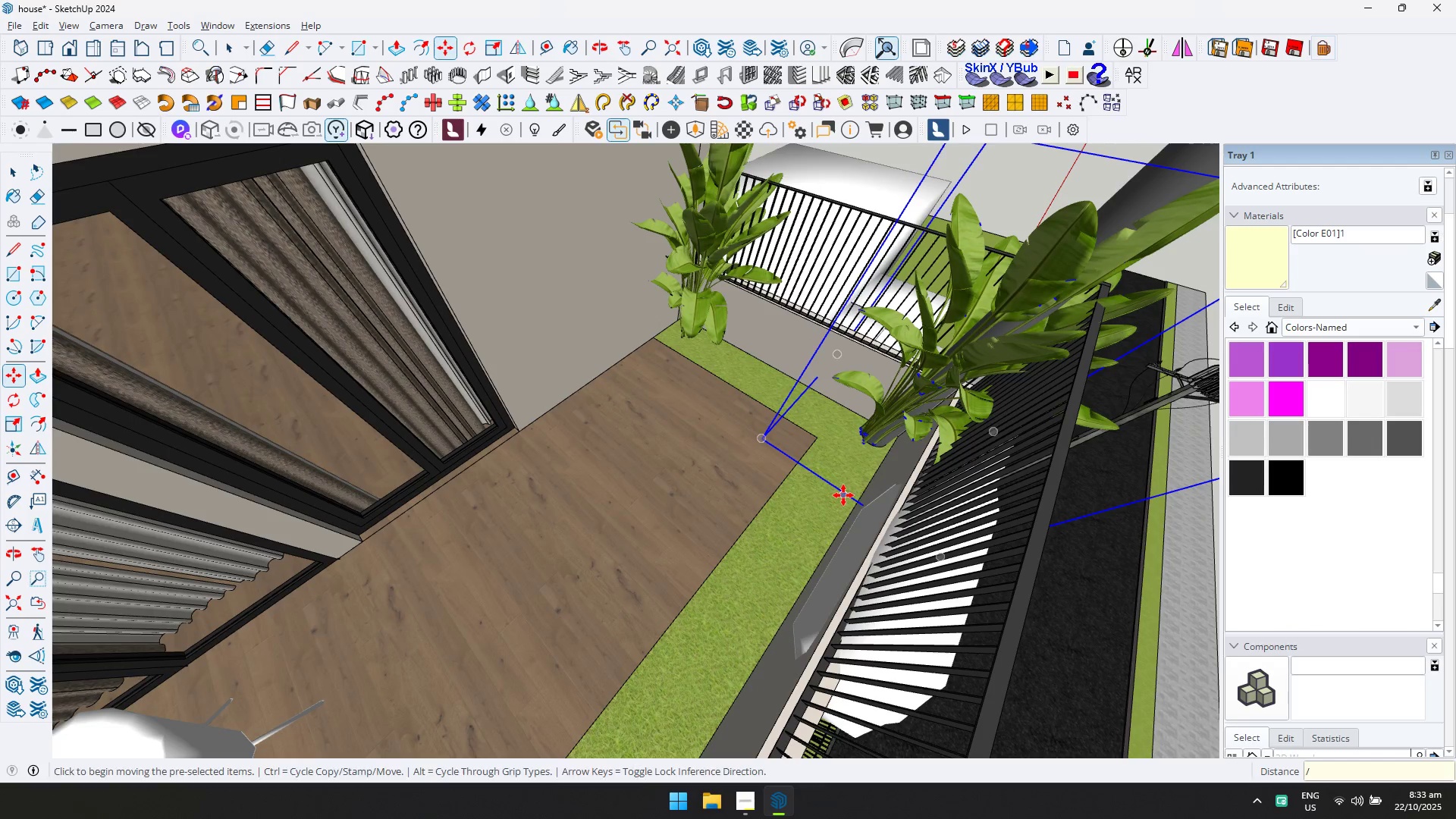 
key(5)
 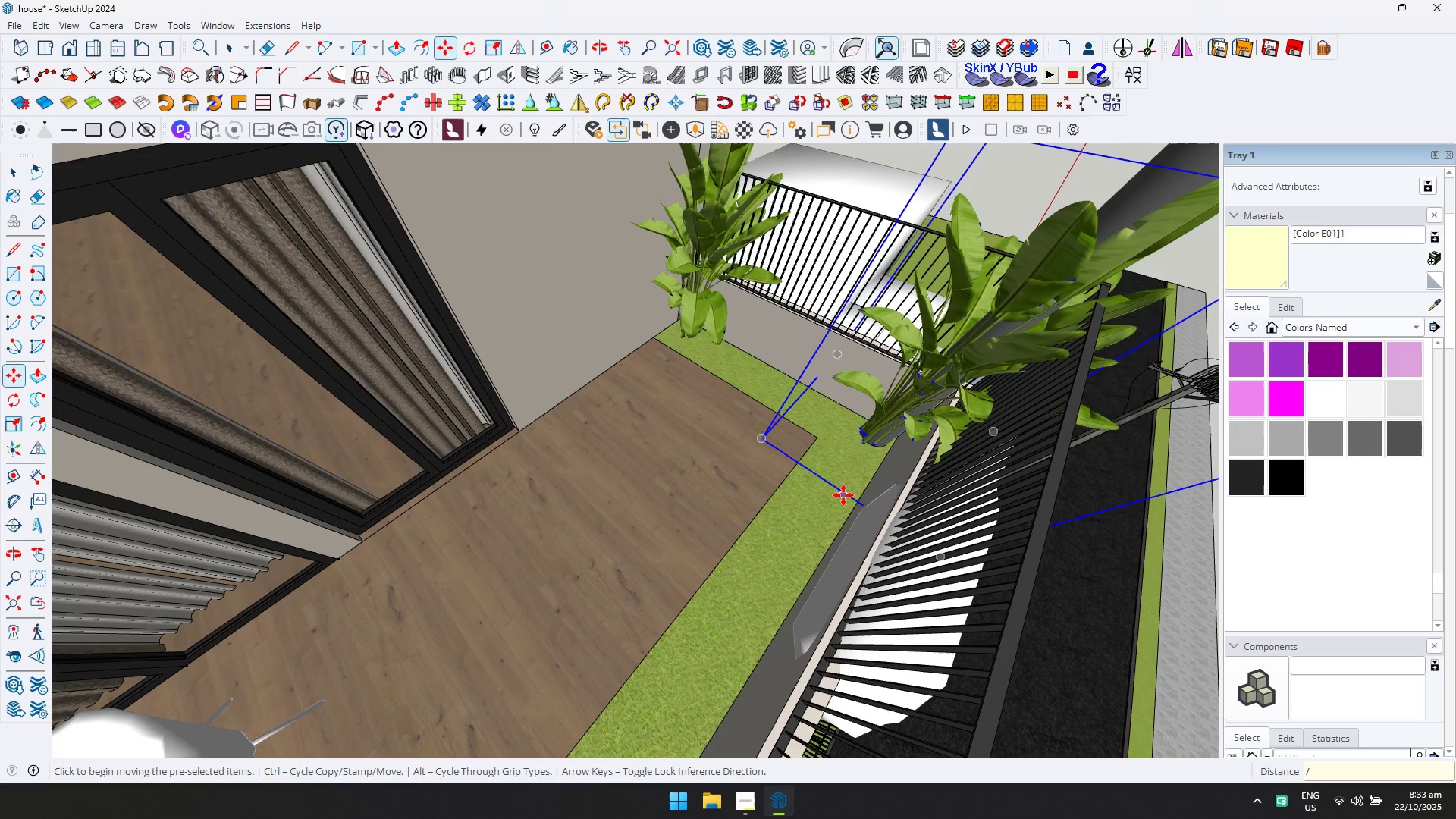 
key(Enter)
 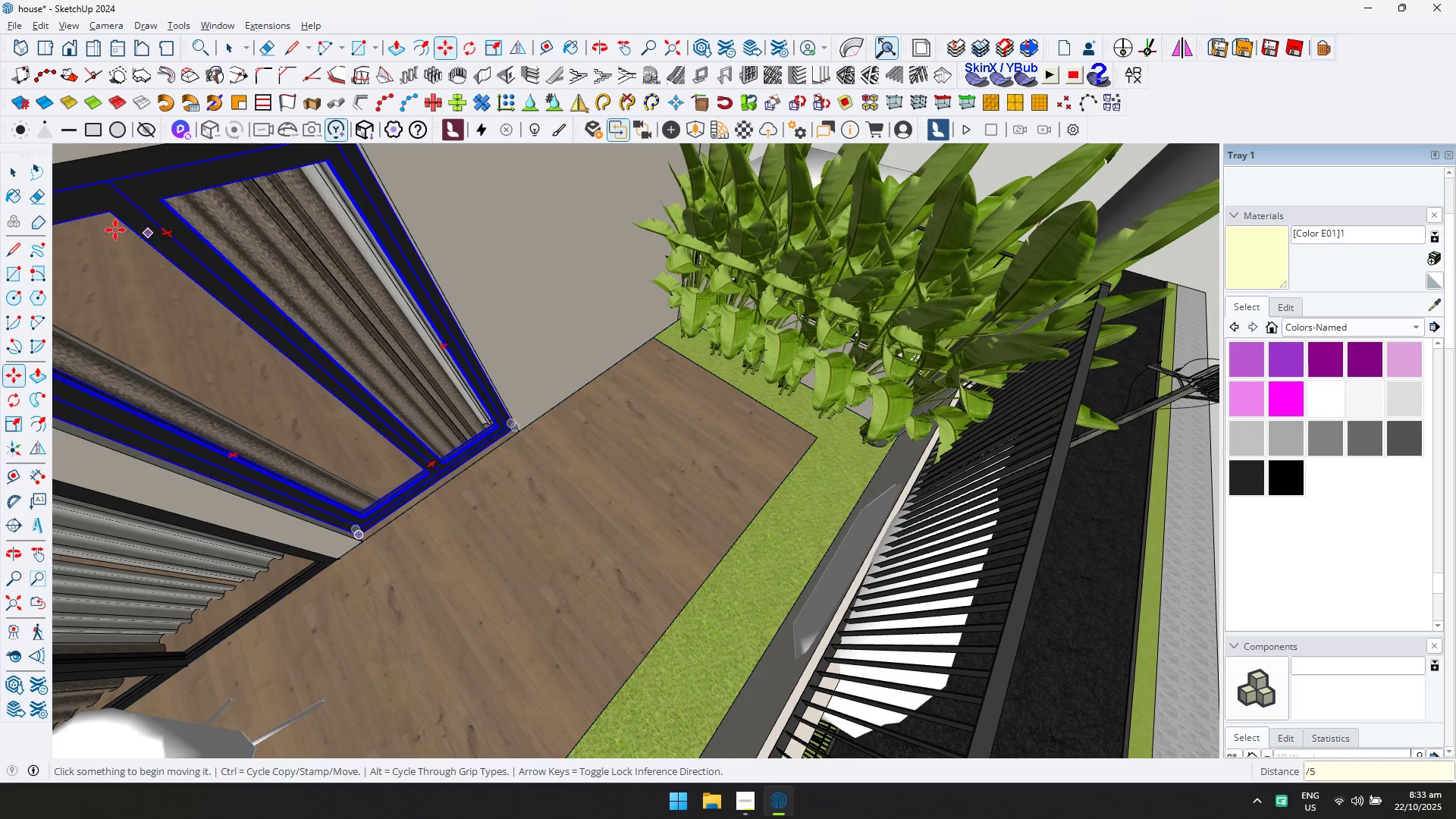 
left_click([11, 180])
 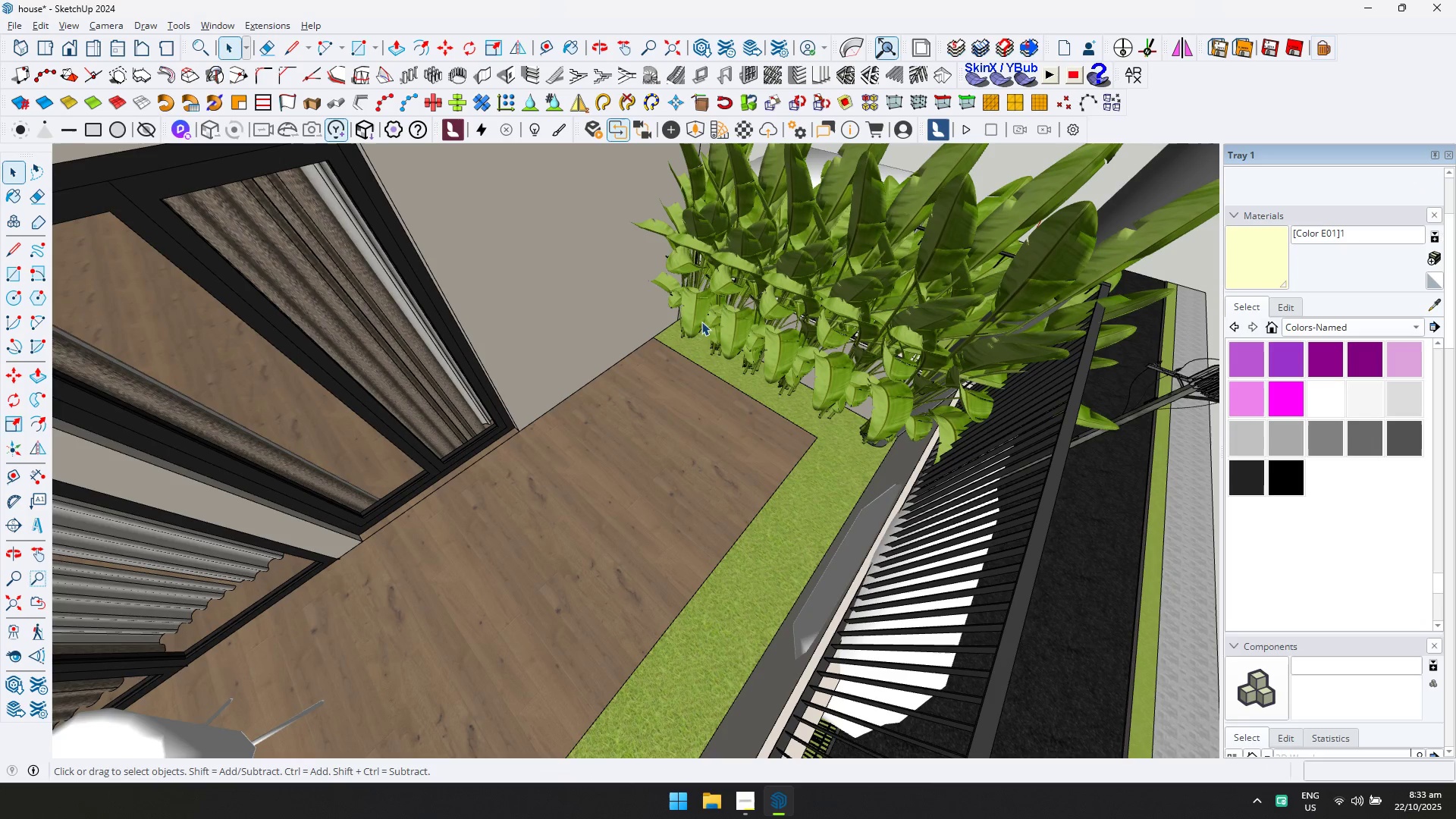 
hold_key(key=ControlLeft, duration=1.5)
double_click([726, 331])
 